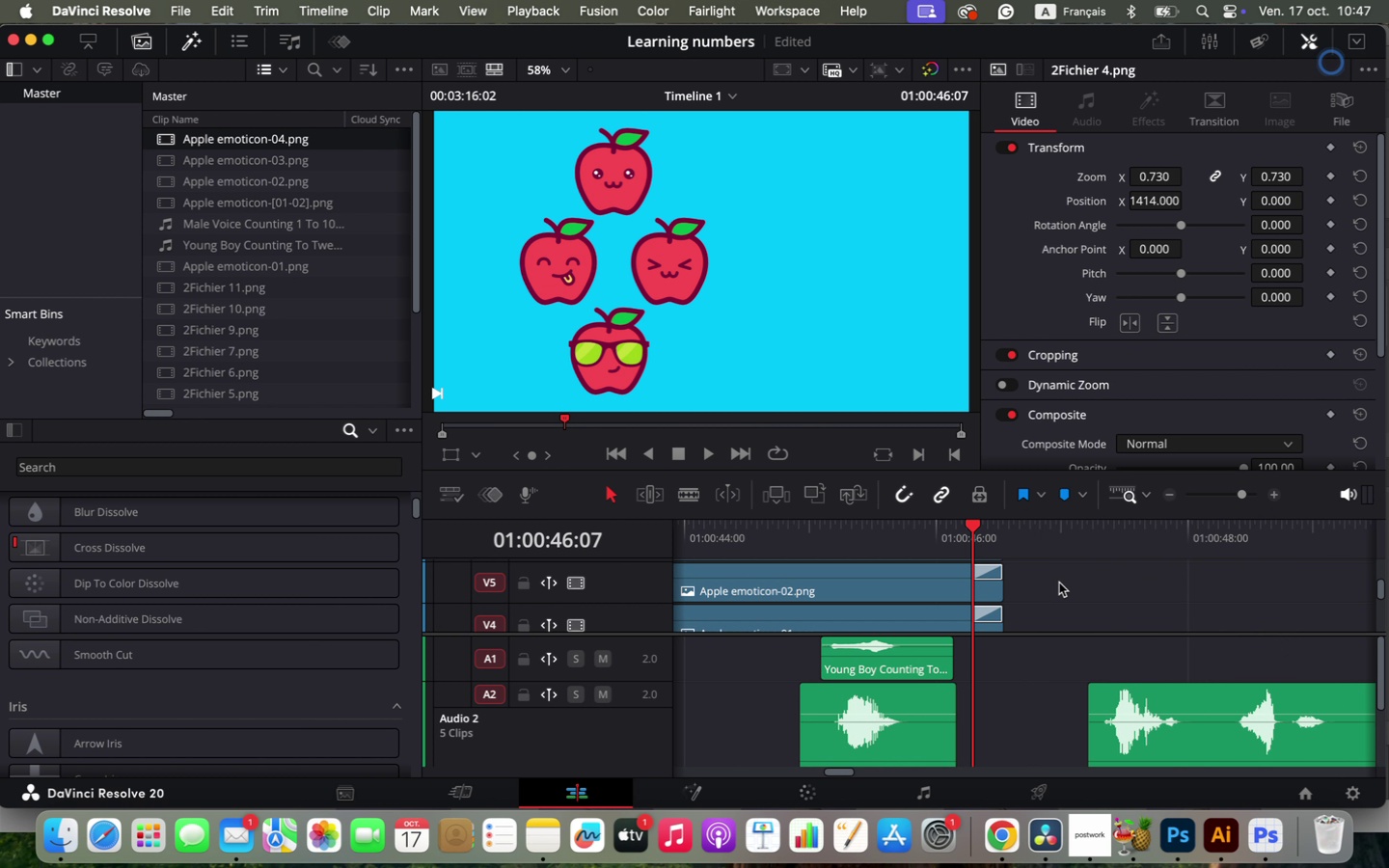 
scroll: coordinate [1059, 583], scroll_direction: up, amount: 1.0
 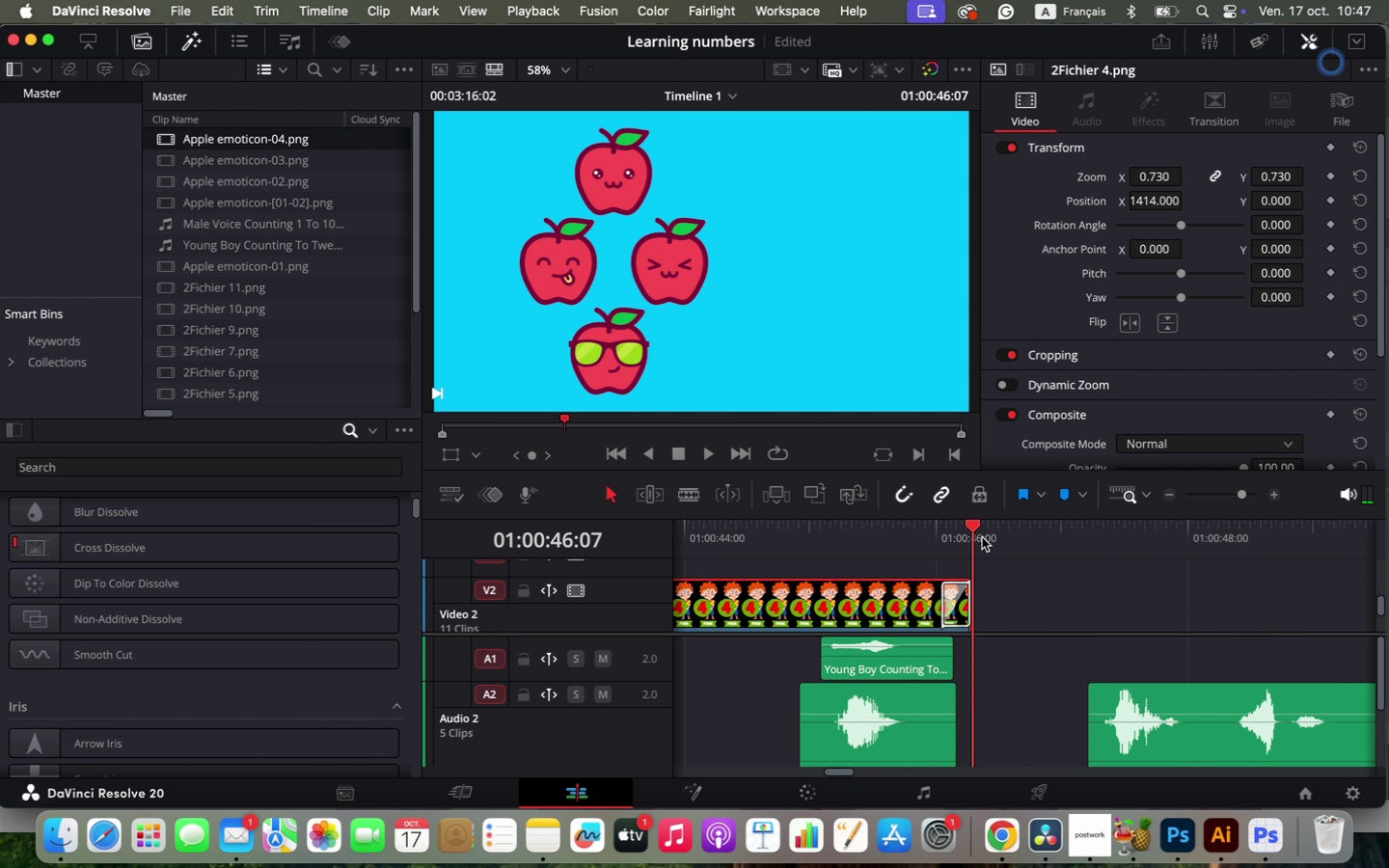 
left_click_drag(start_coordinate=[982, 525], to_coordinate=[1001, 529])
 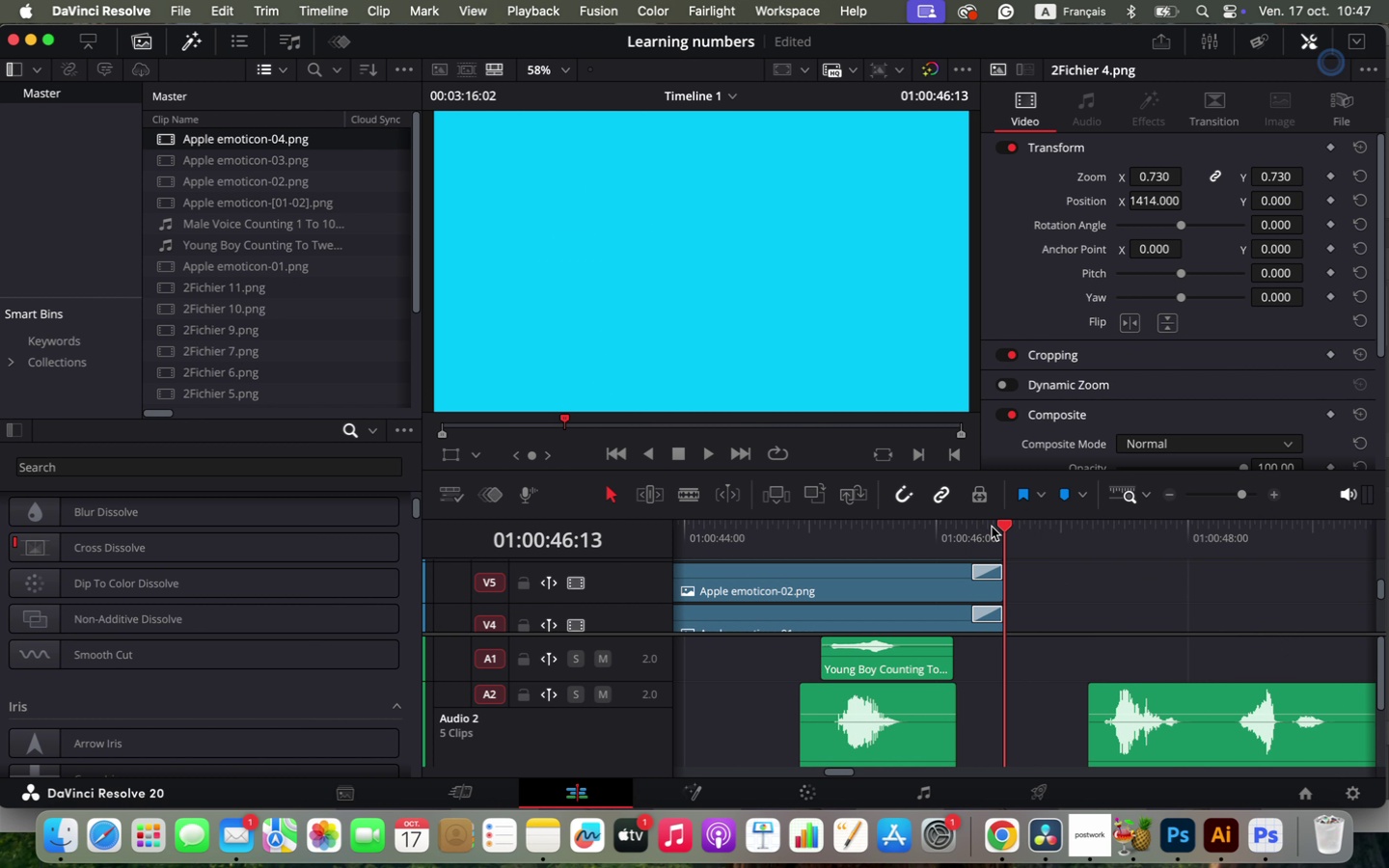 
scroll: coordinate [1043, 573], scroll_direction: down, amount: 1.0
 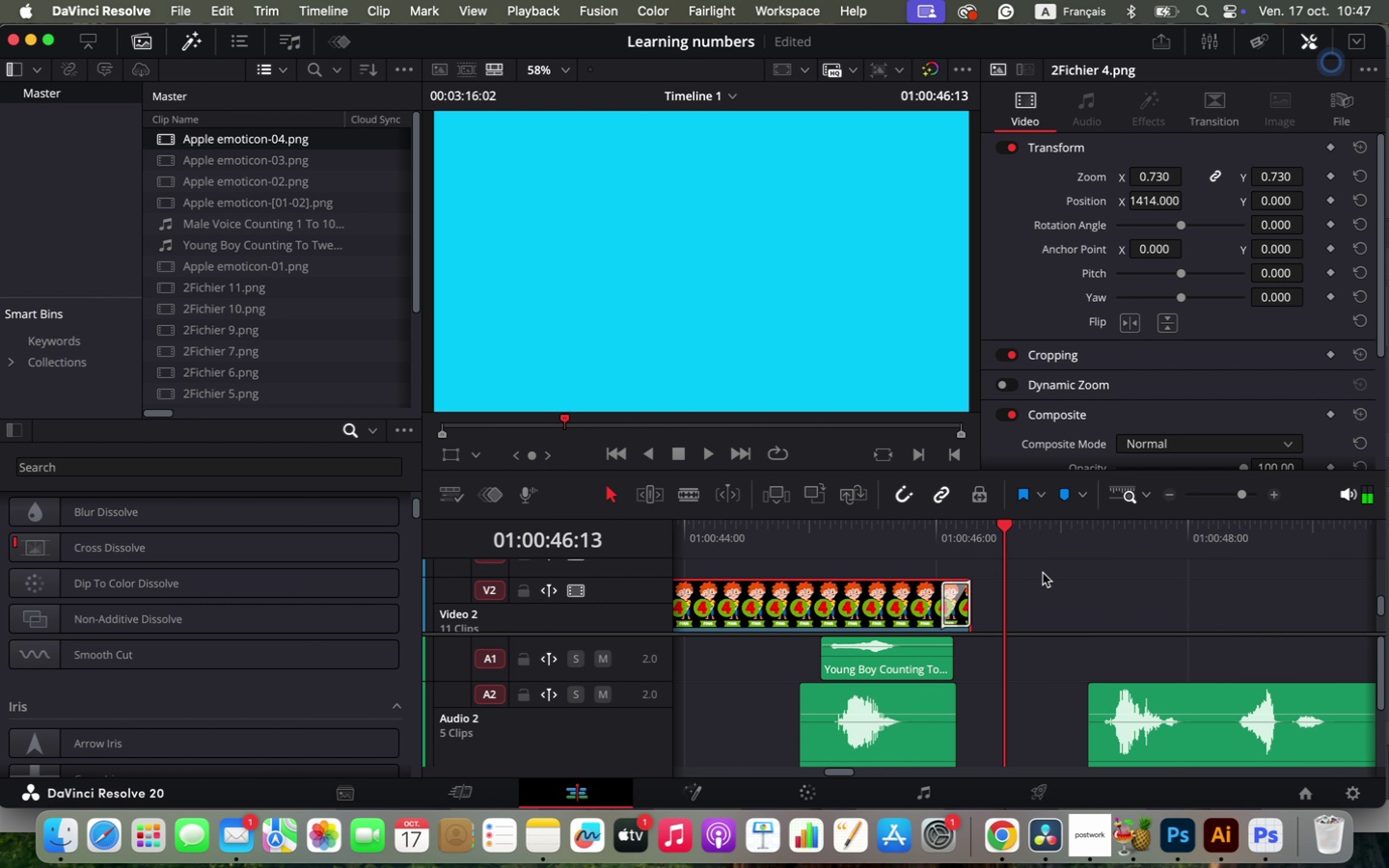 
left_click_drag(start_coordinate=[967, 600], to_coordinate=[1006, 602])
 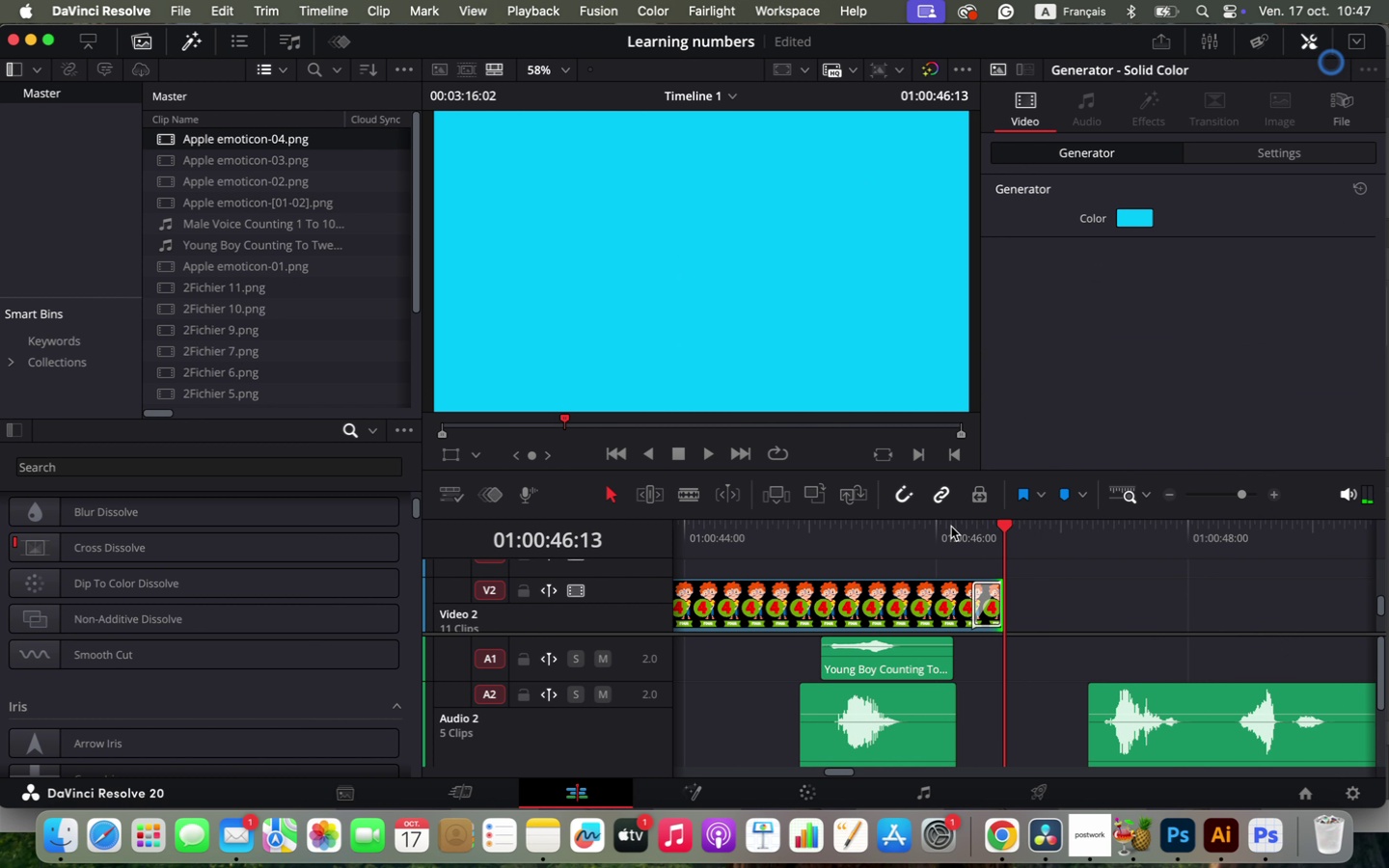 
left_click([940, 528])
 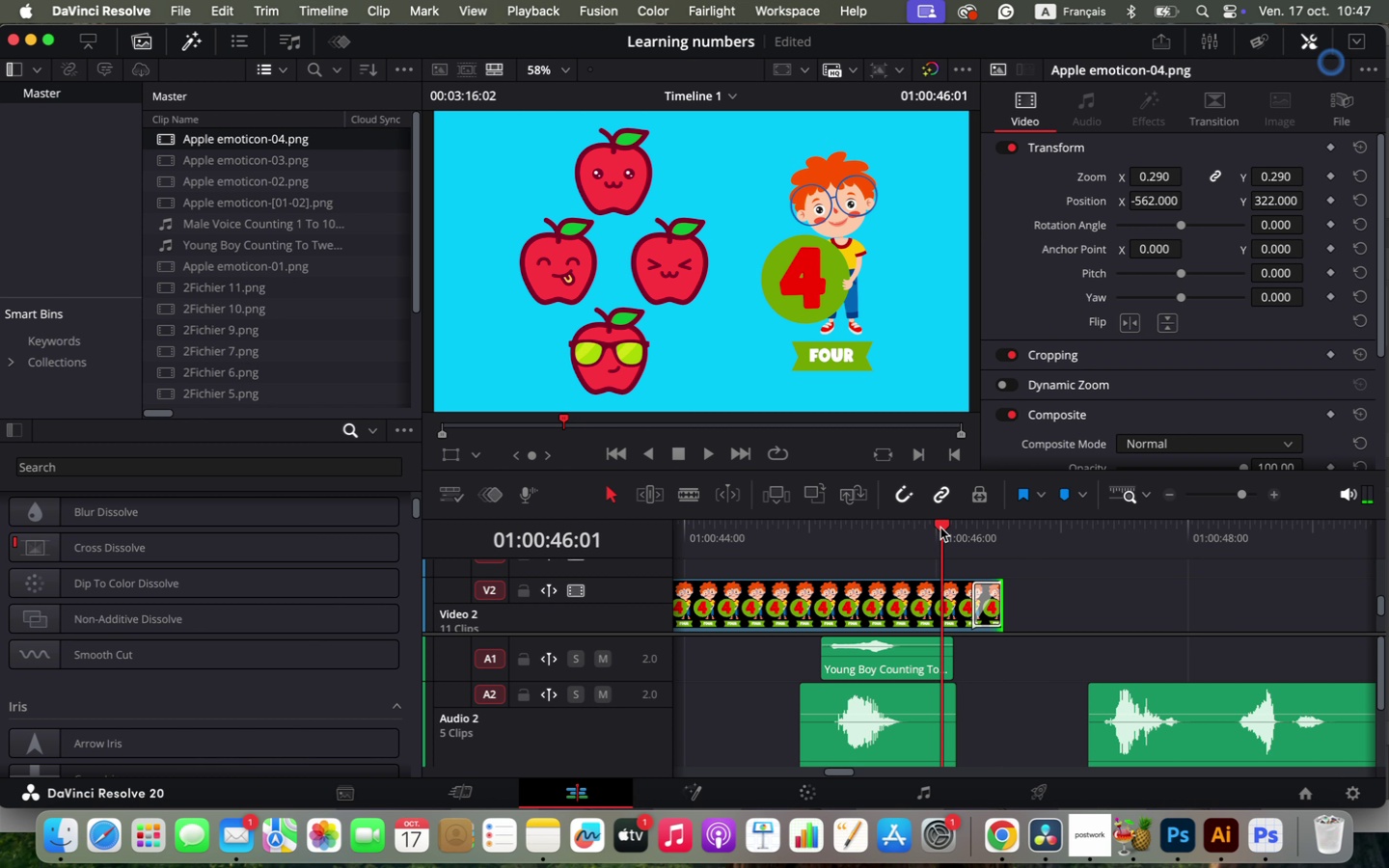 
key(Space)
 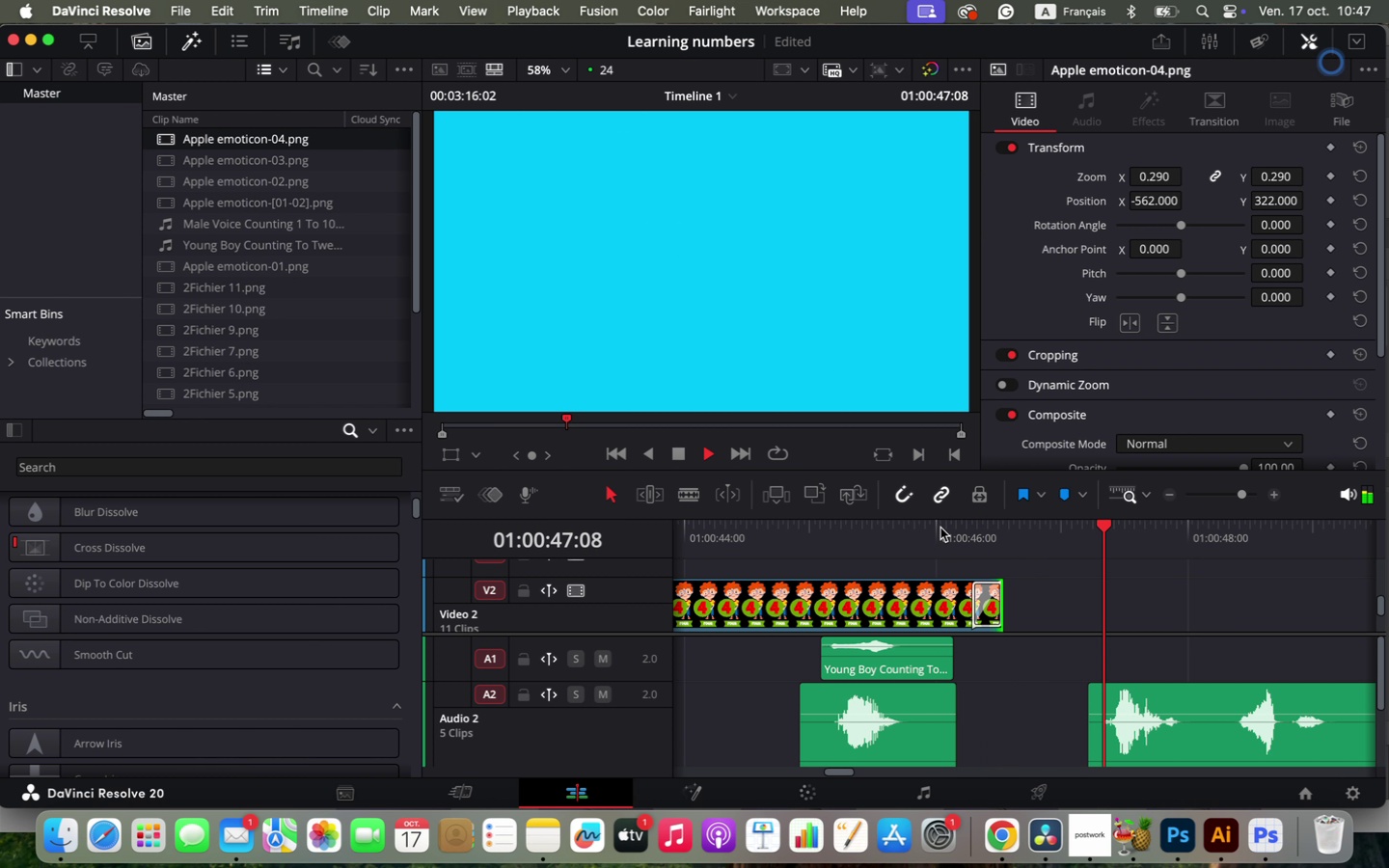 
key(Space)
 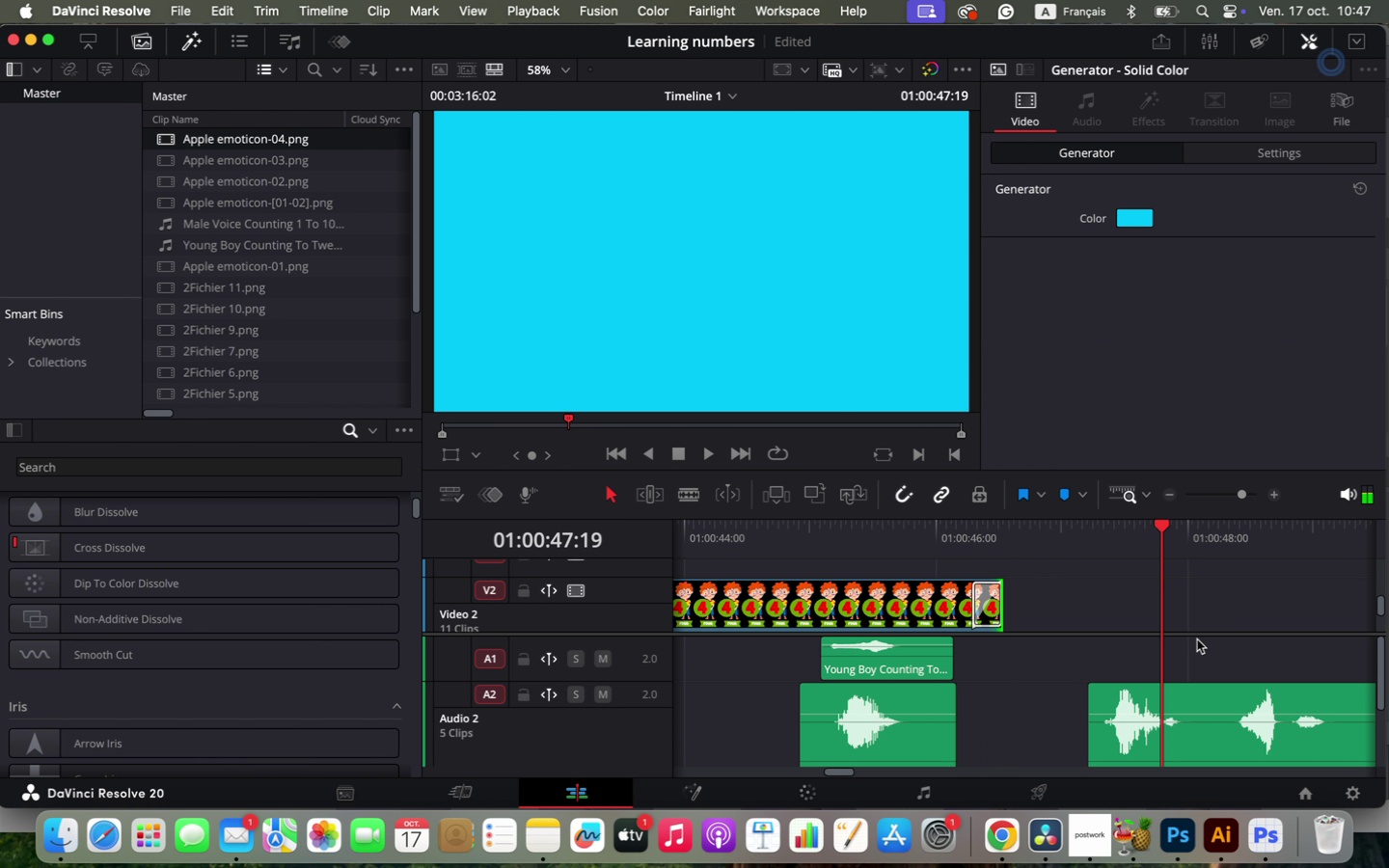 
key(Space)
 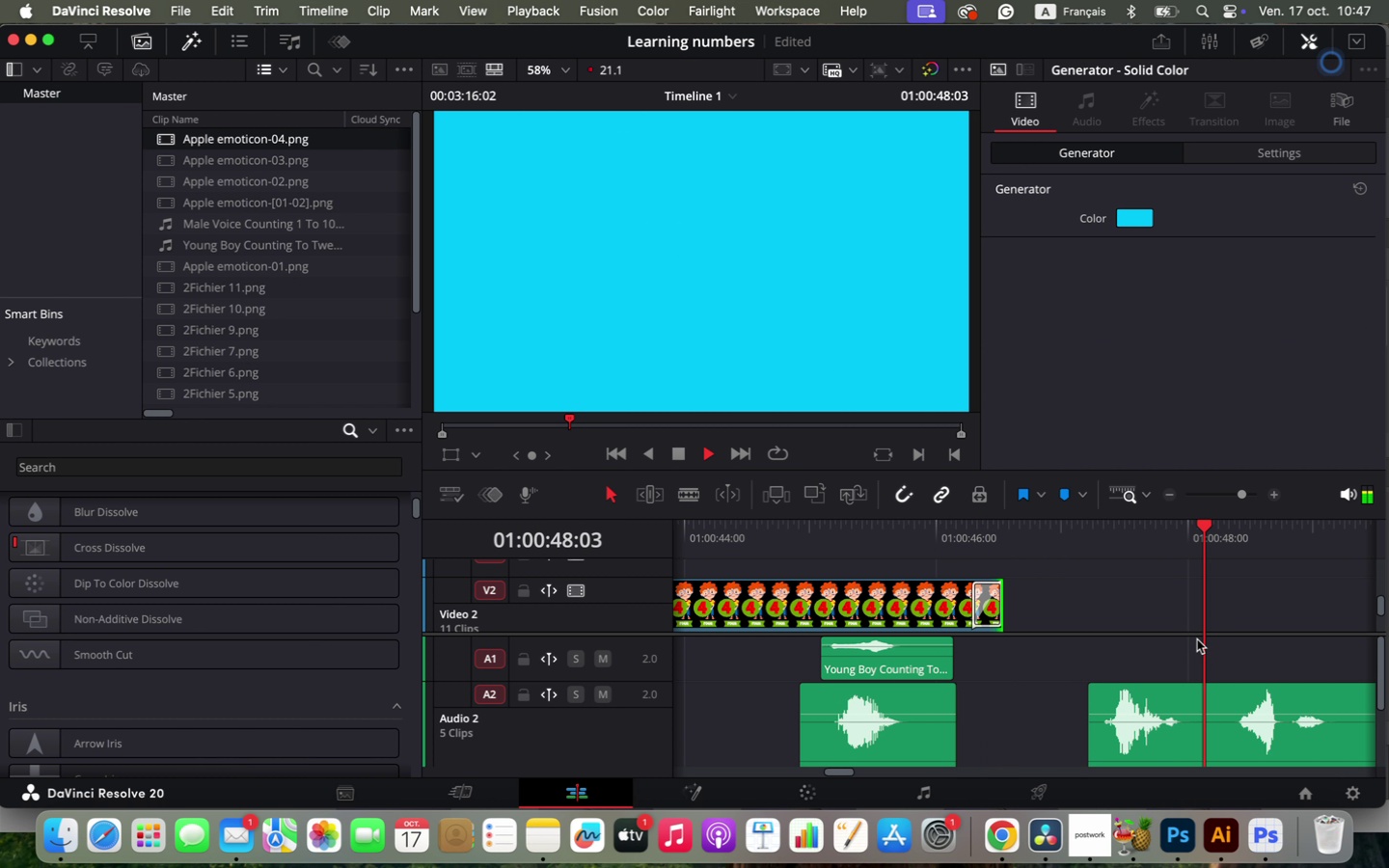 
key(Space)
 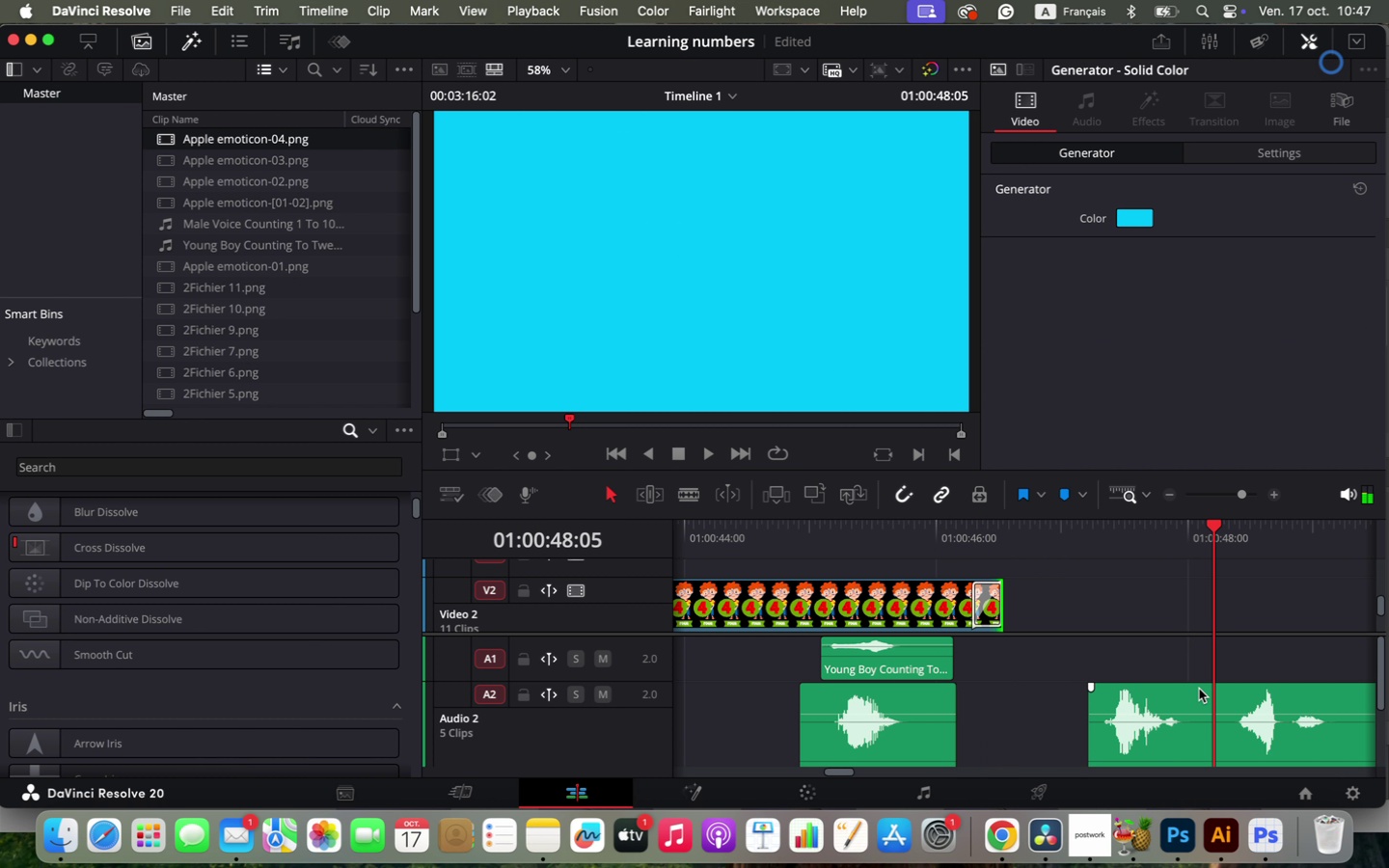 
key(C)
 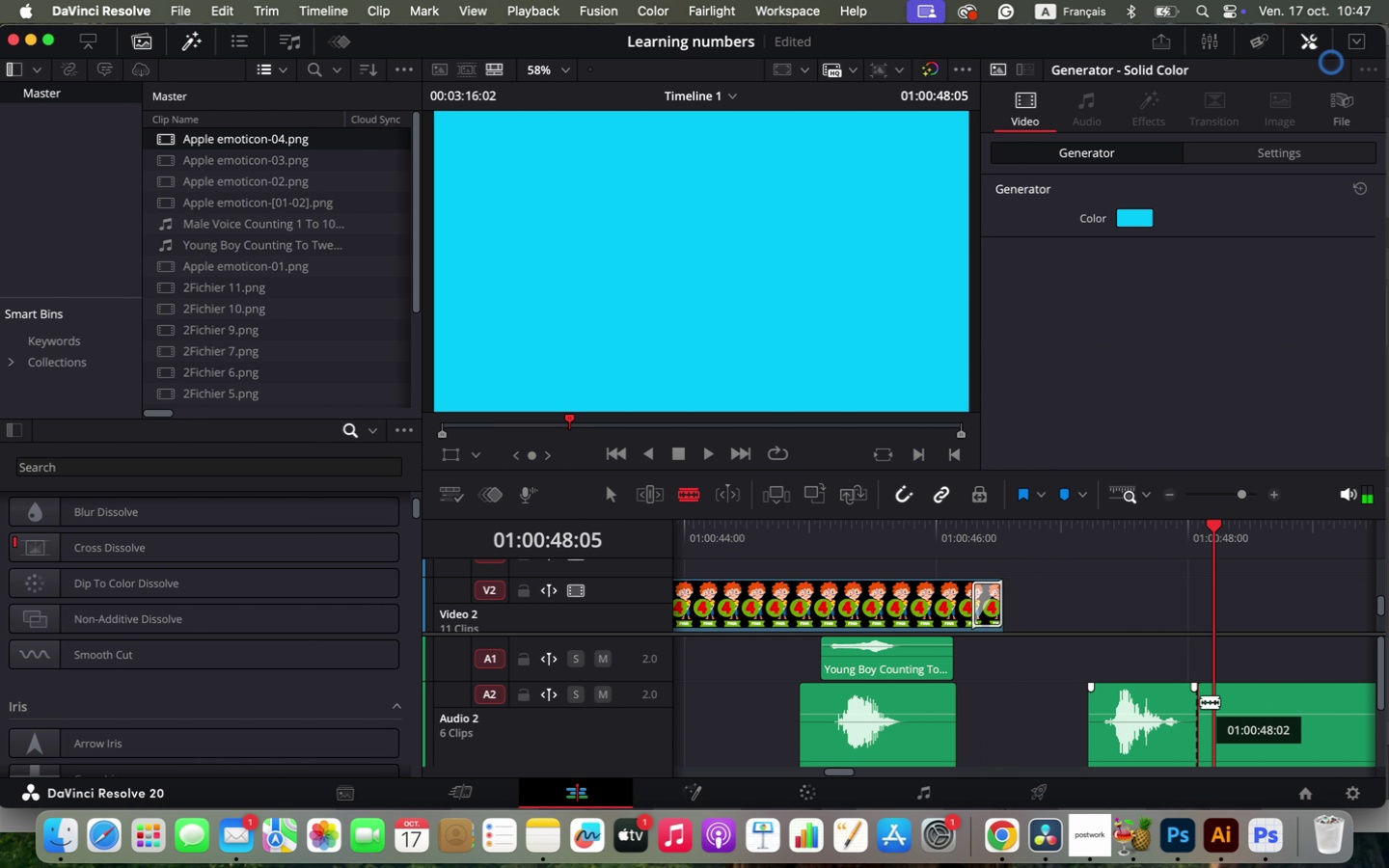 
left_click([1200, 701])
 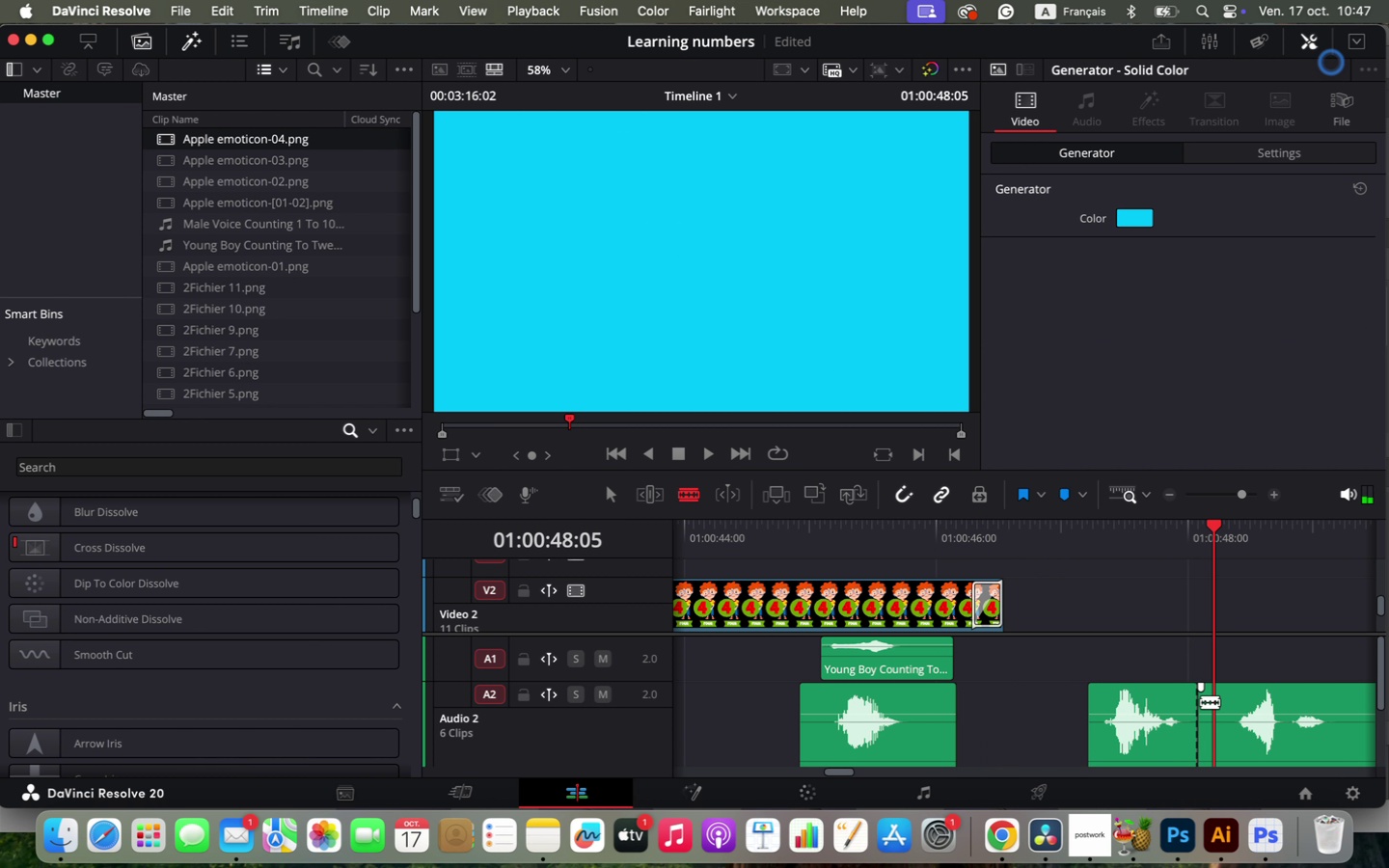 
key(Q)
 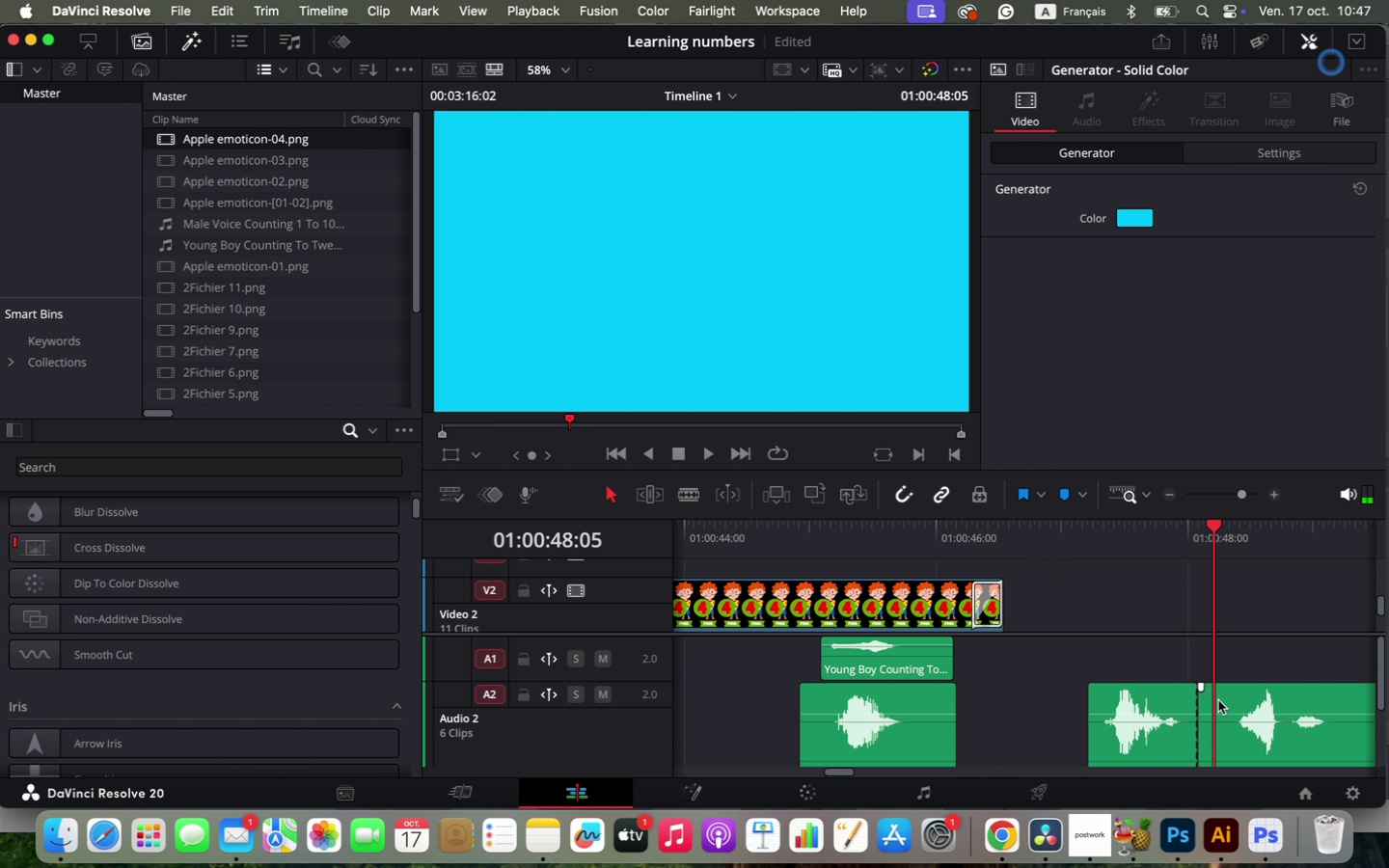 
hold_key(key=OptionLeft, duration=0.68)
scroll: coordinate [1195, 688], scroll_direction: down, amount: 4.0
 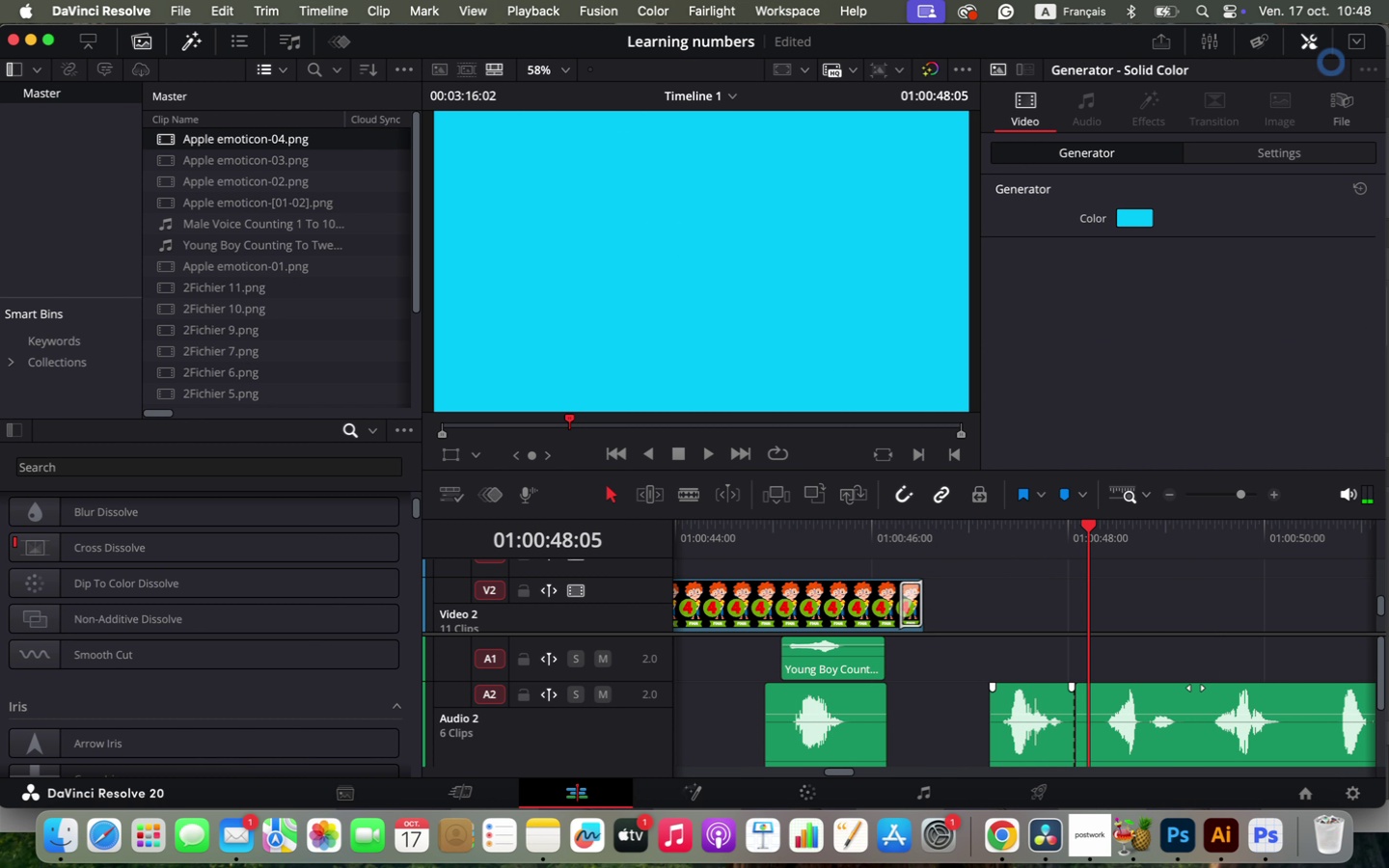 
hold_key(key=OptionLeft, duration=1.56)
scroll: coordinate [1081, 693], scroll_direction: down, amount: 2.0
 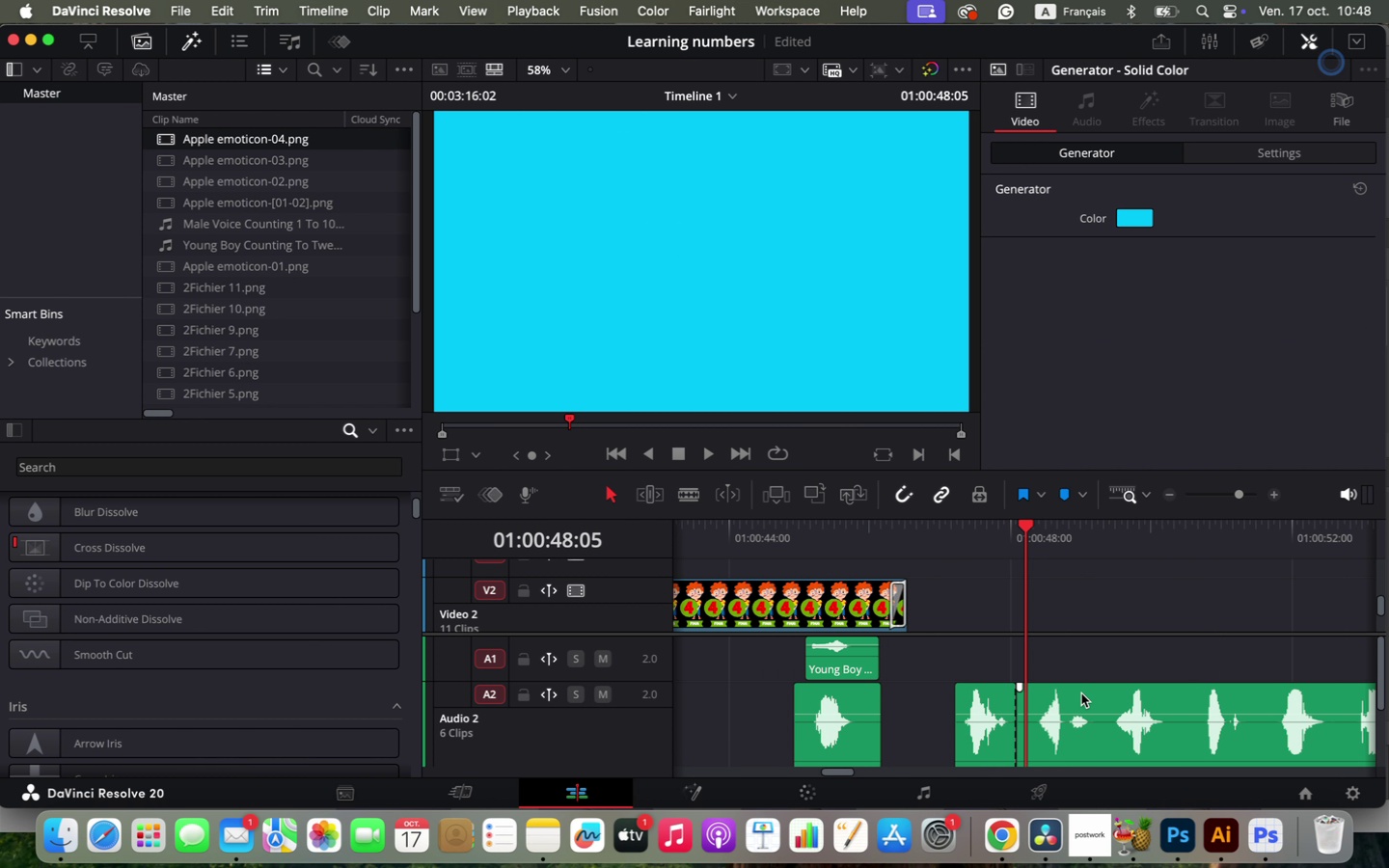 
left_click_drag(start_coordinate=[1078, 696], to_coordinate=[1299, 704])
 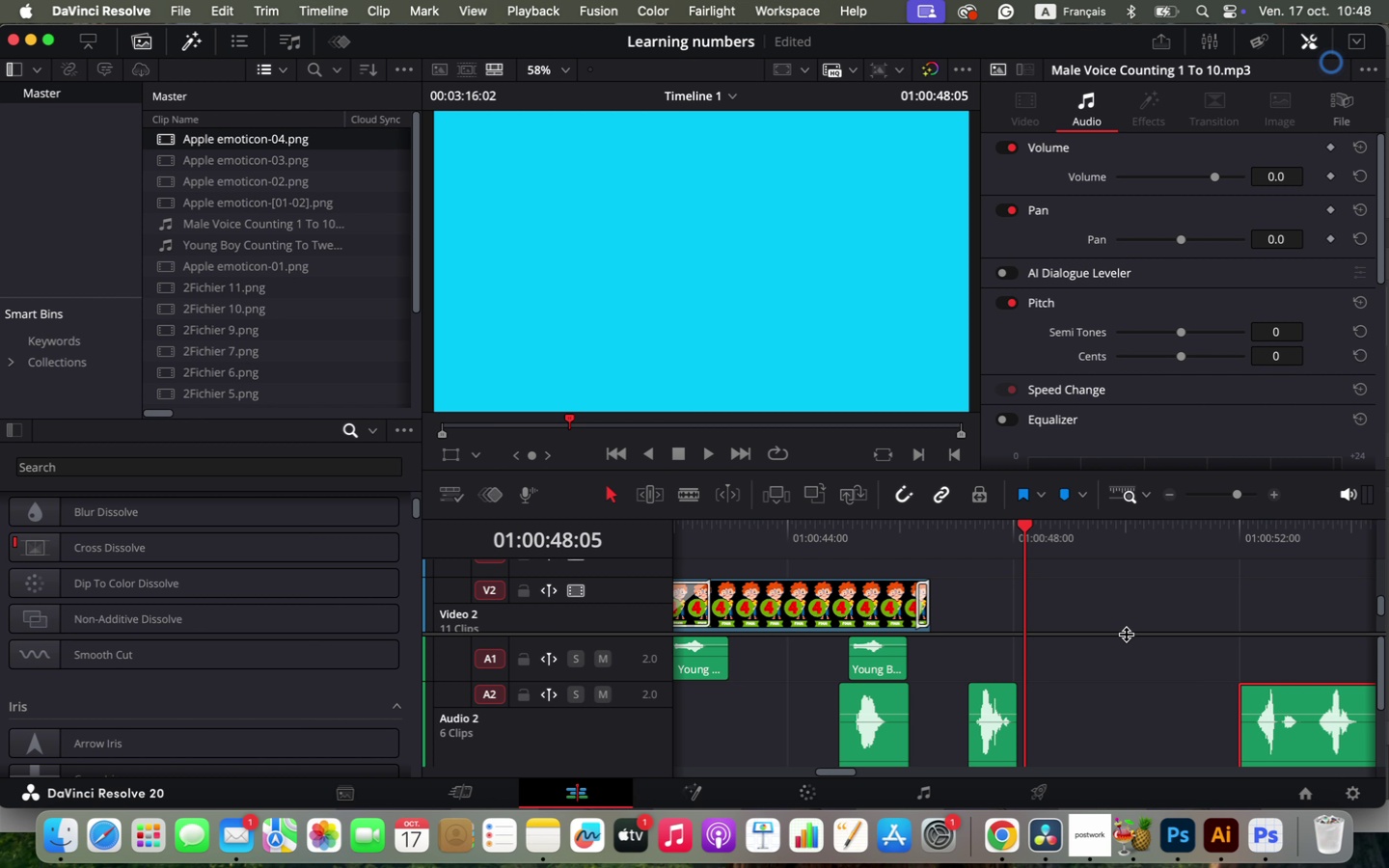 
left_click([1120, 597])
 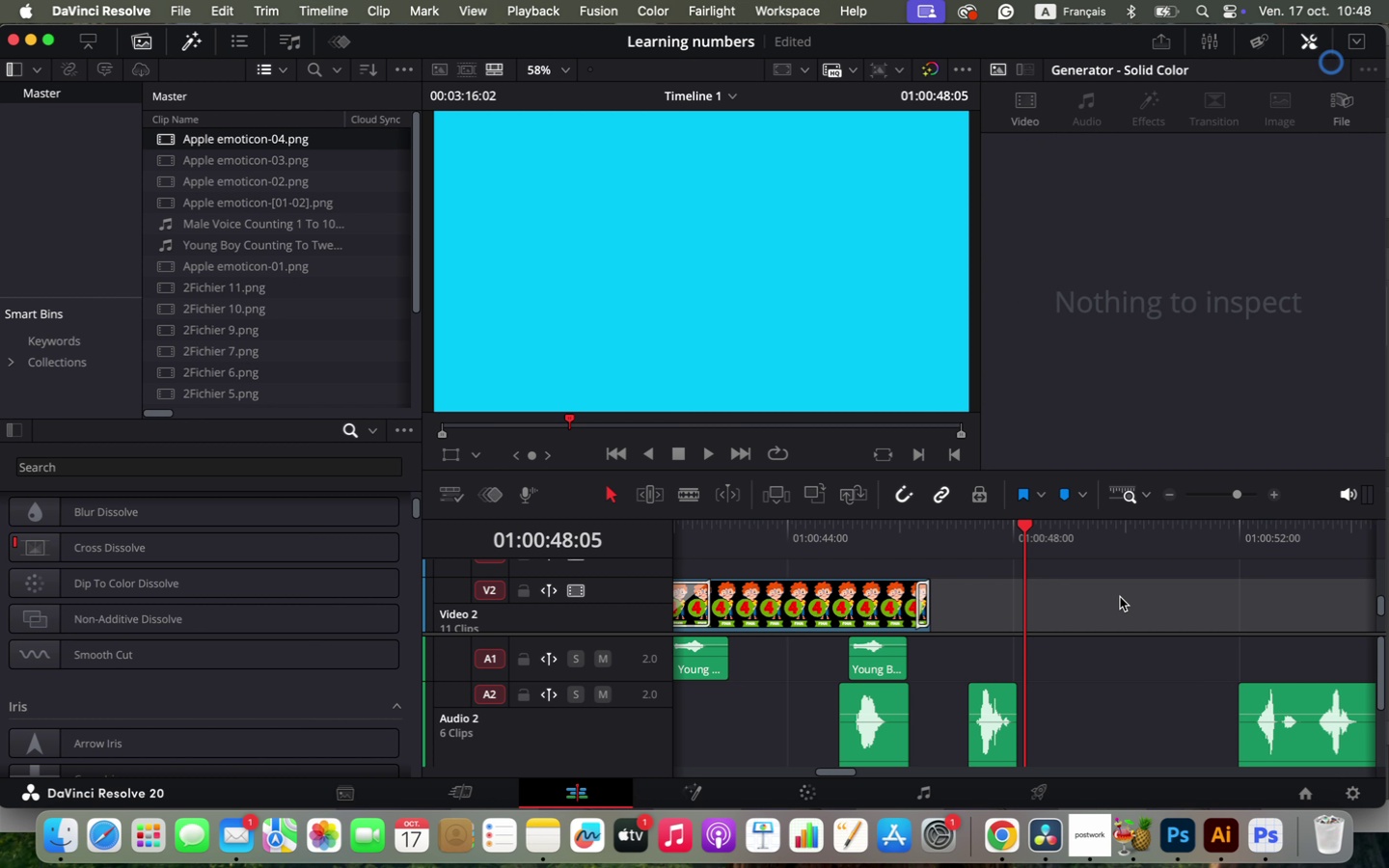 
hold_key(key=OptionLeft, duration=0.56)
scroll: coordinate [1151, 641], scroll_direction: down, amount: 4.0
 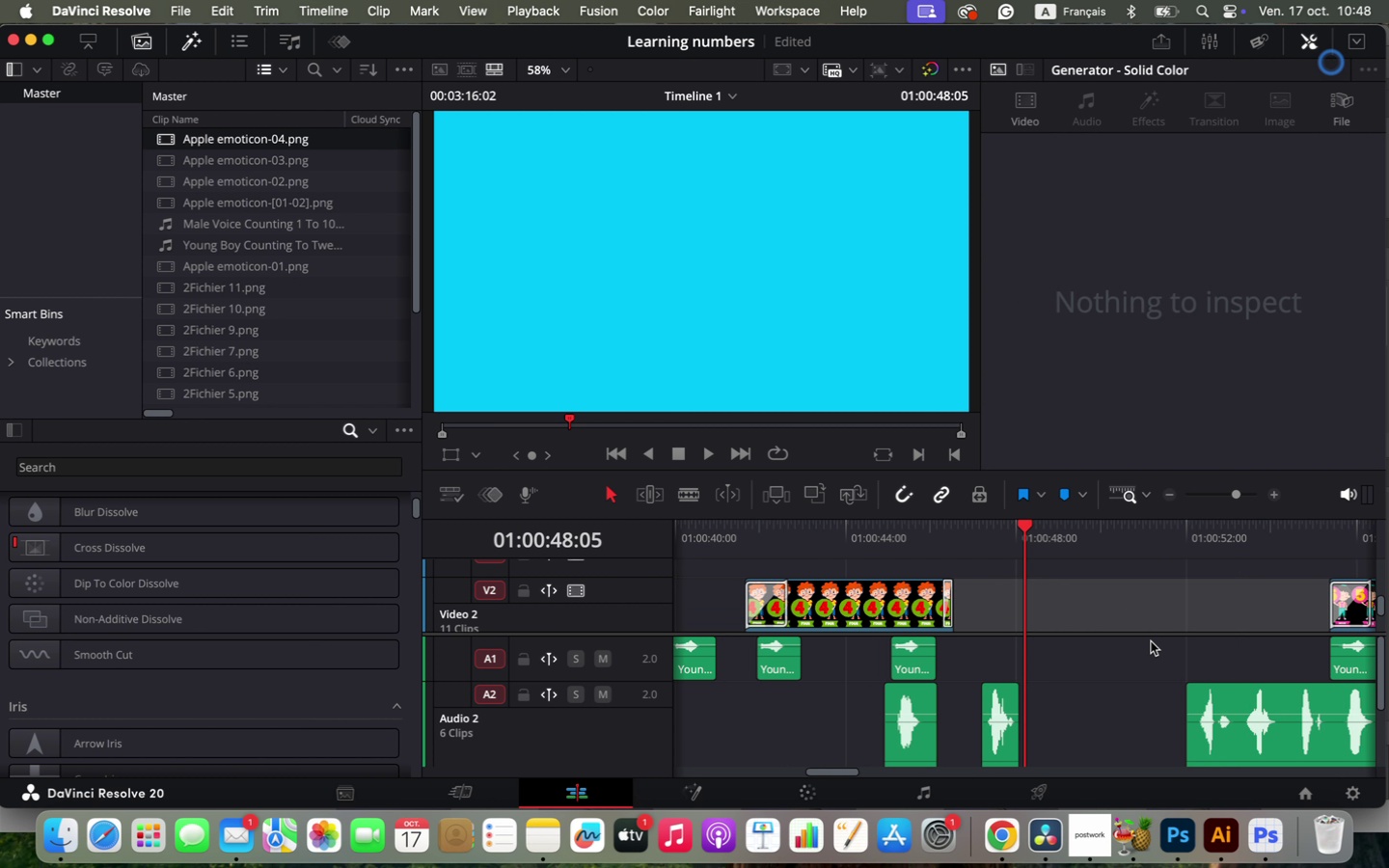 
left_click_drag(start_coordinate=[1182, 605], to_coordinate=[1074, 610])
 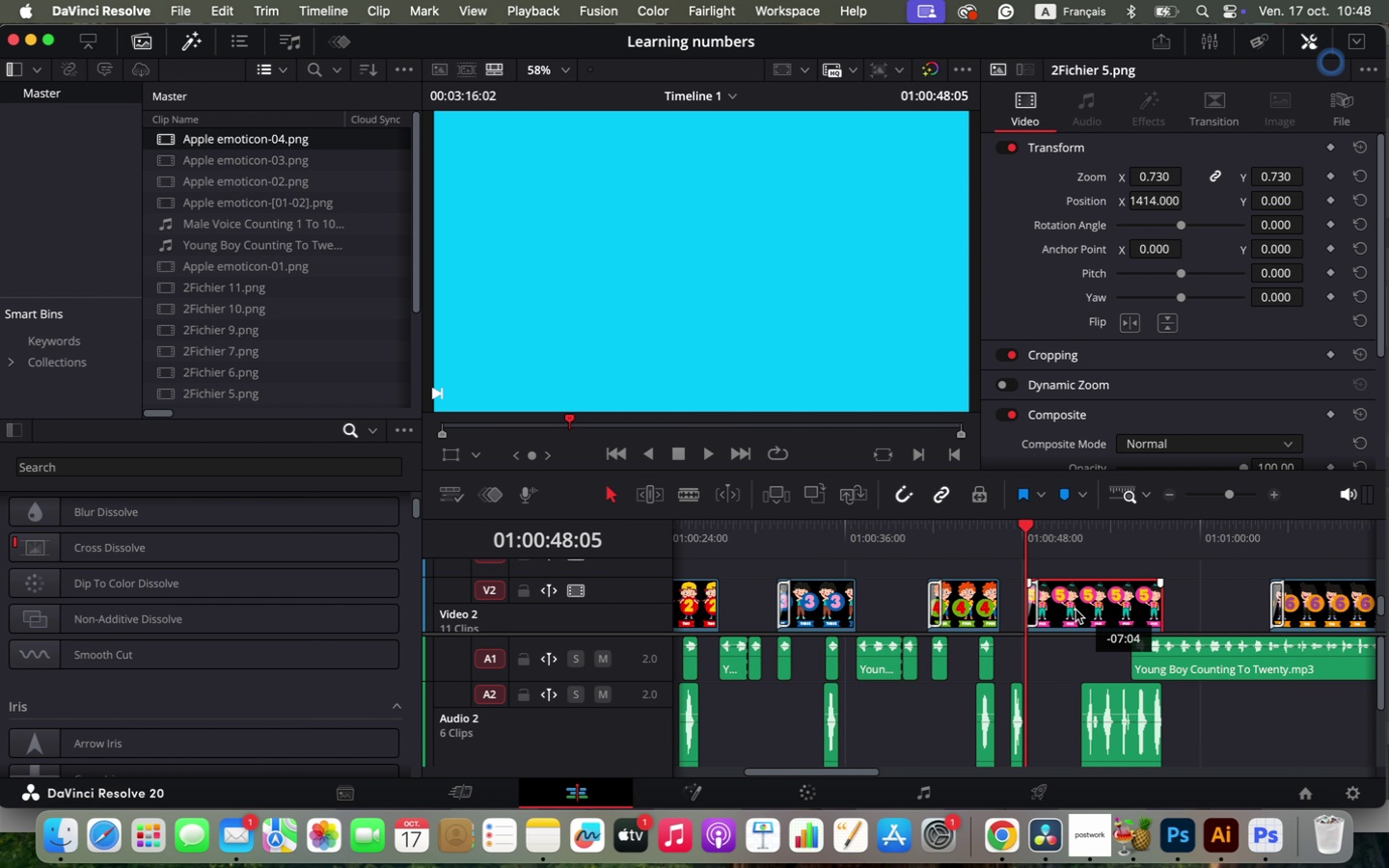 
left_click_drag(start_coordinate=[1088, 608], to_coordinate=[1101, 606])
 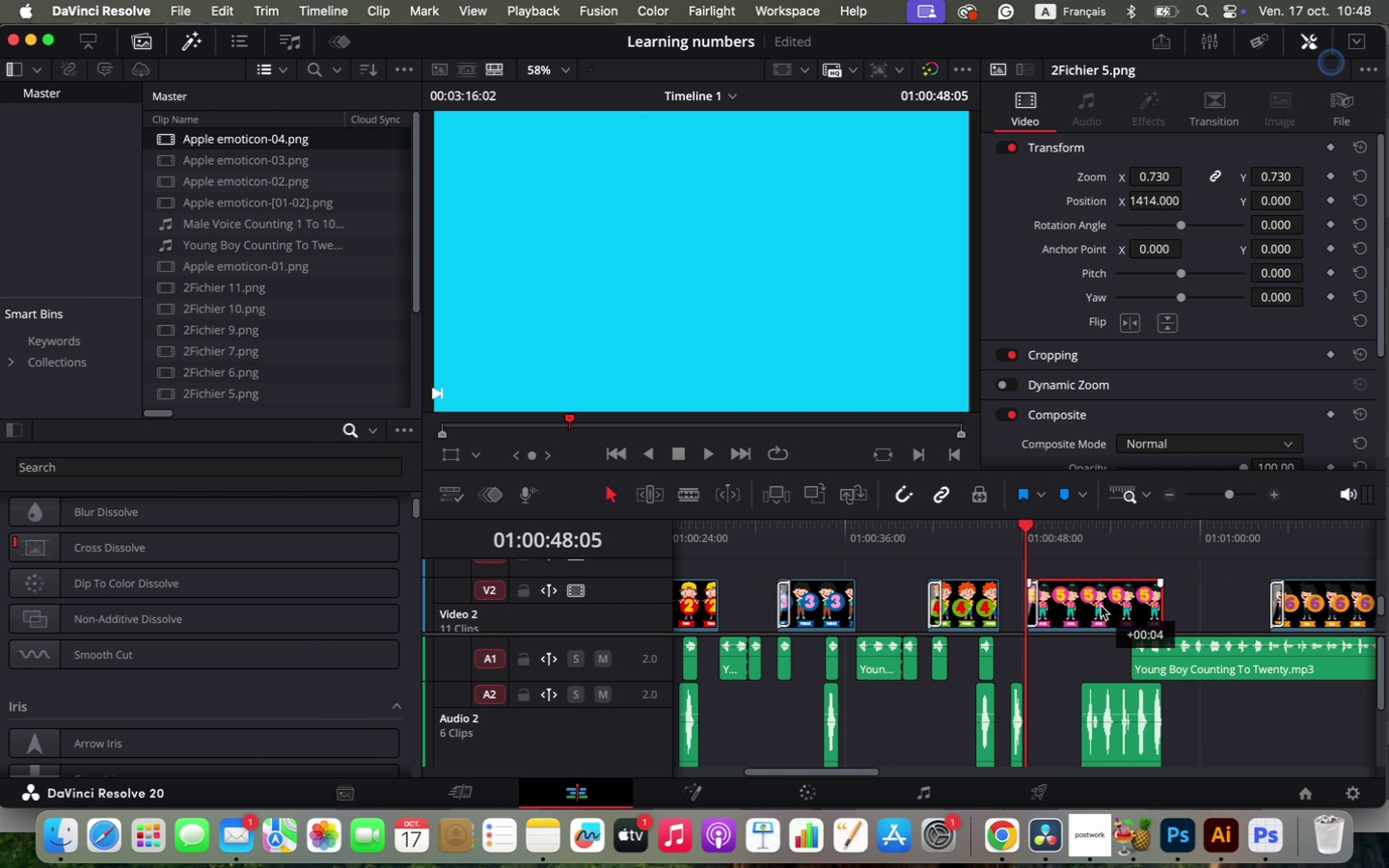 
hold_key(key=OptionLeft, duration=0.97)
scroll: coordinate [1085, 690], scroll_direction: up, amount: 4.0
 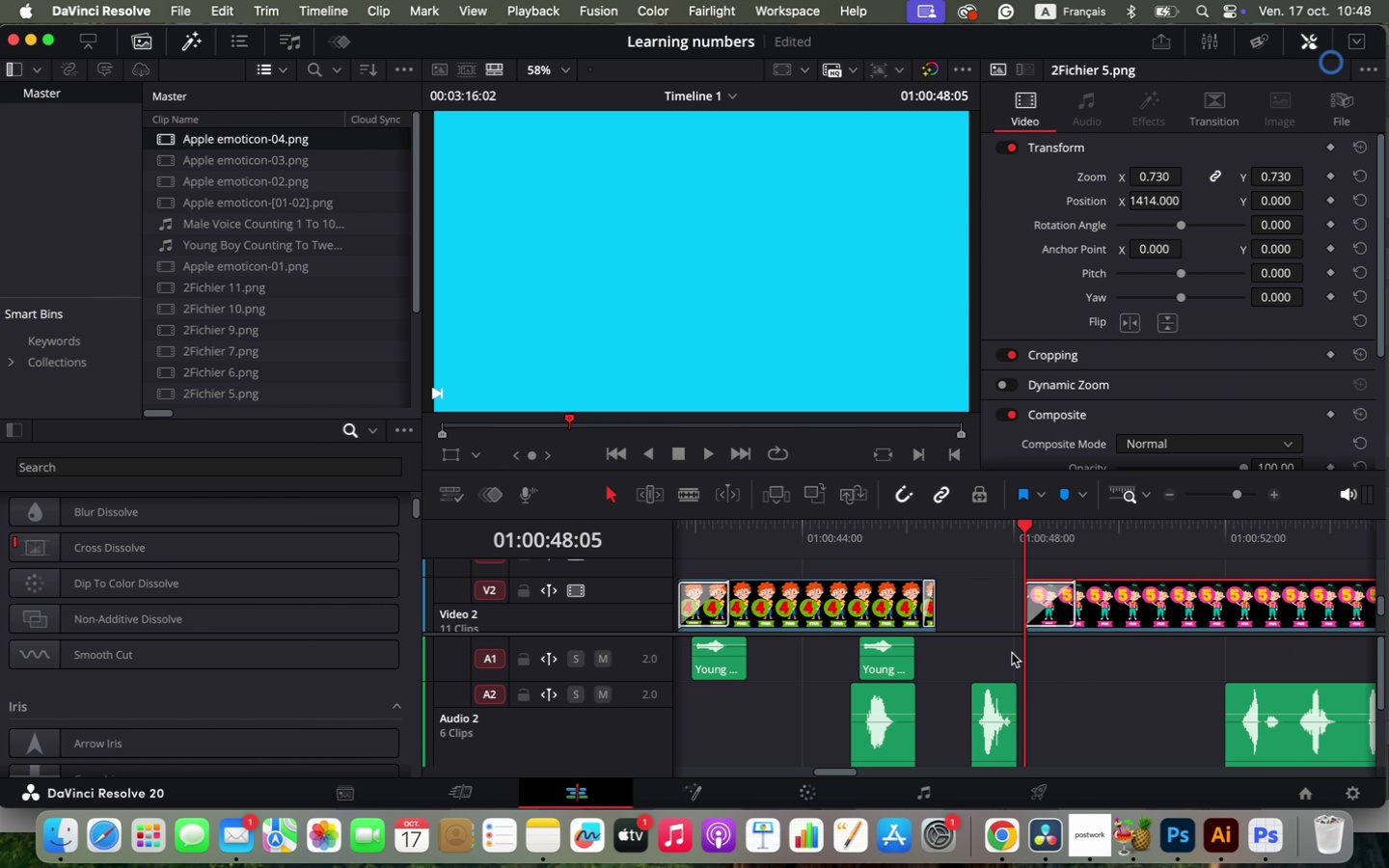 
hold_key(key=OptionLeft, duration=0.55)
scroll: coordinate [1212, 692], scroll_direction: down, amount: 4.0
 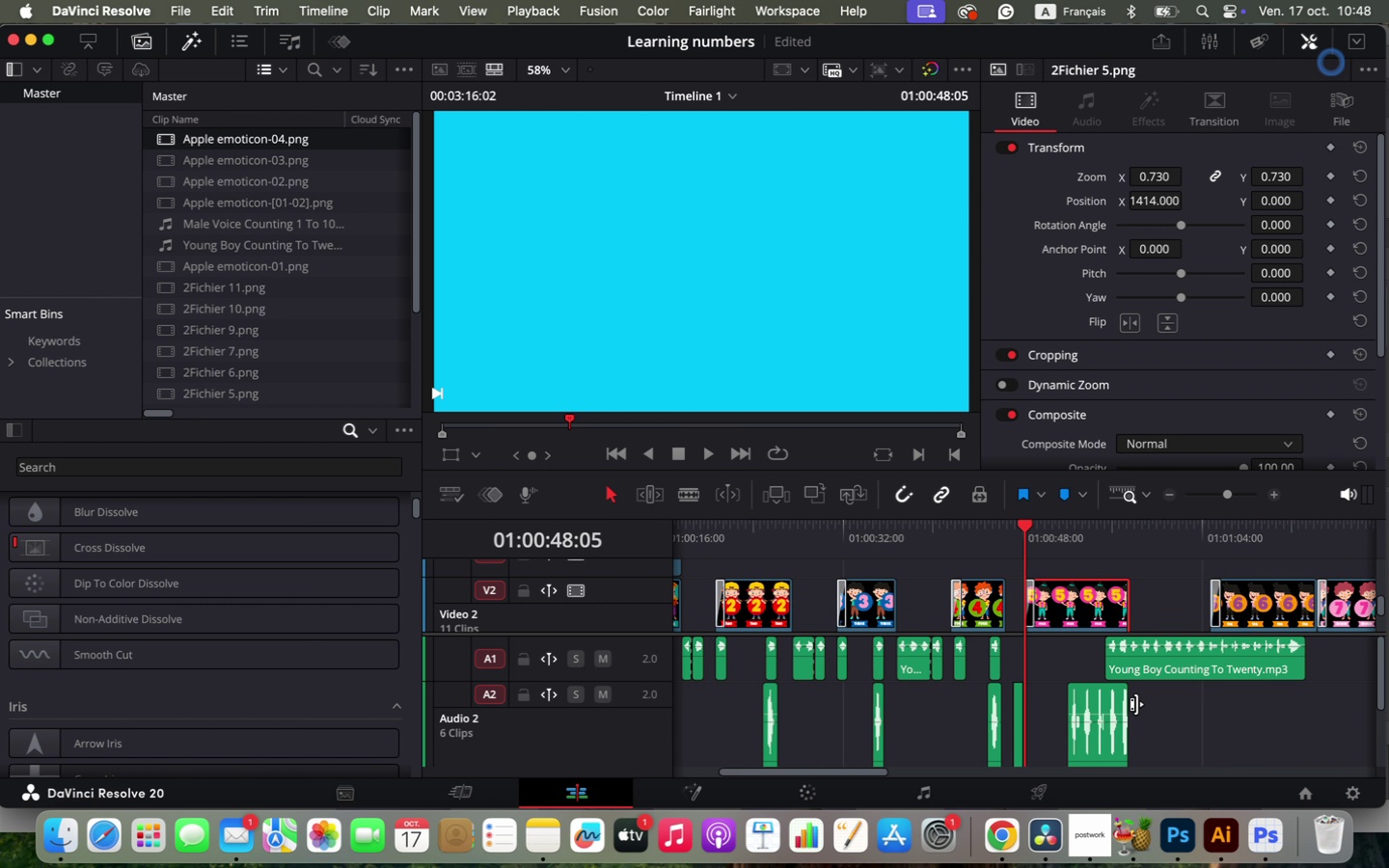 
left_click_drag(start_coordinate=[1079, 691], to_coordinate=[1311, 698])
 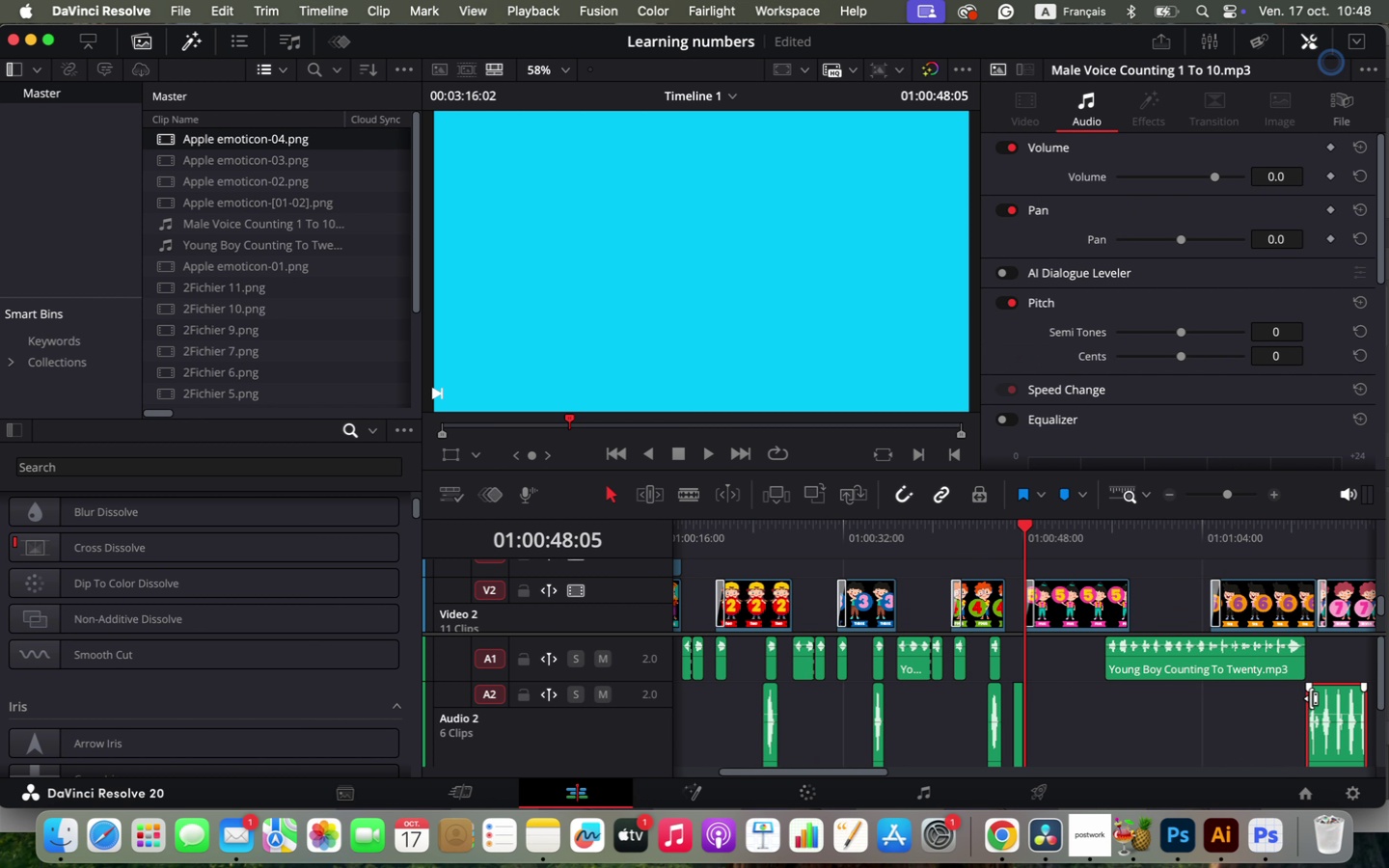 
hold_key(key=OptionLeft, duration=1.07)
scroll: coordinate [1204, 671], scroll_direction: up, amount: 20.0
 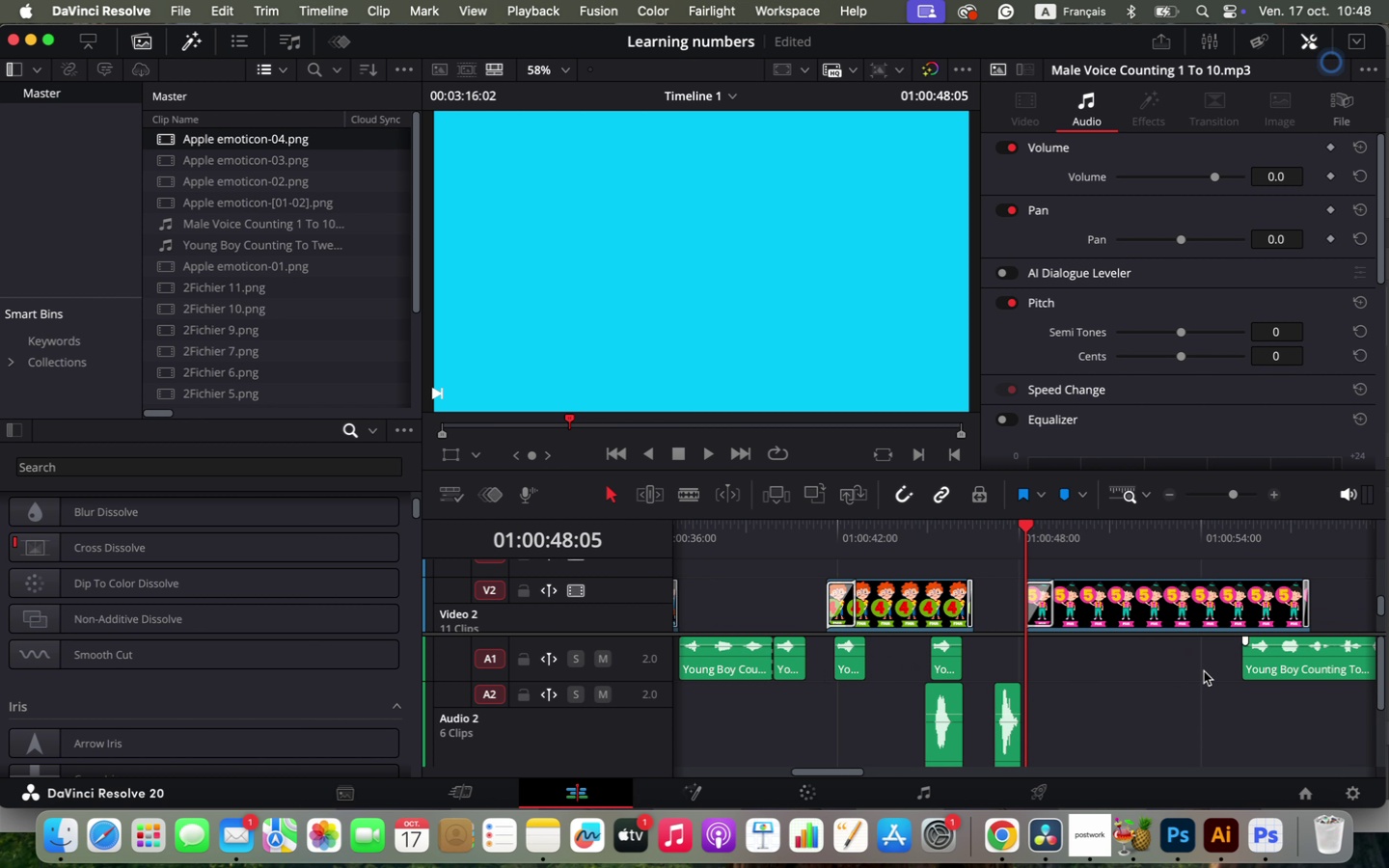 
hold_key(key=OptionLeft, duration=0.36)
scroll: coordinate [1204, 671], scroll_direction: down, amount: 4.0
 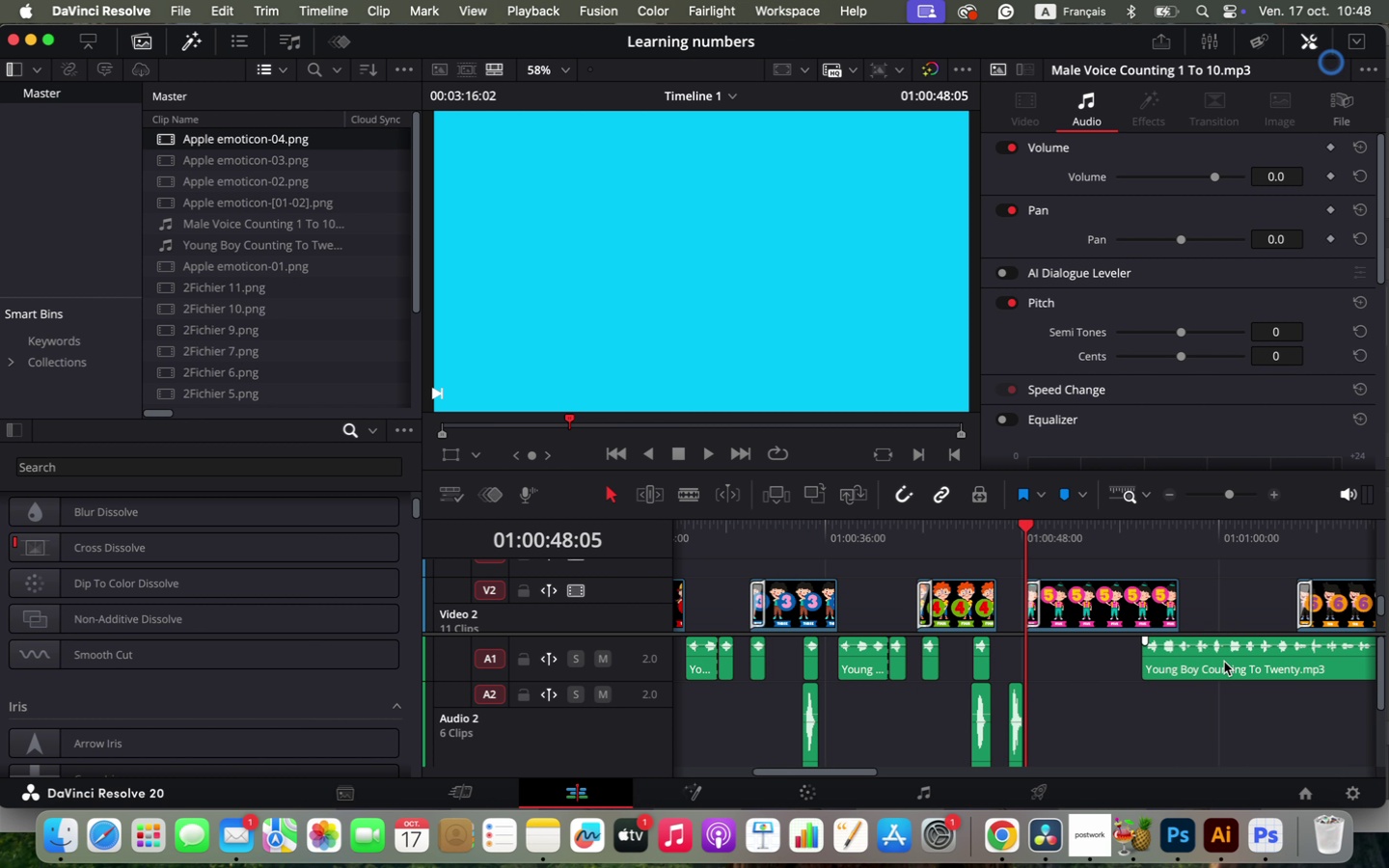 
left_click_drag(start_coordinate=[1145, 658], to_coordinate=[1003, 658])
 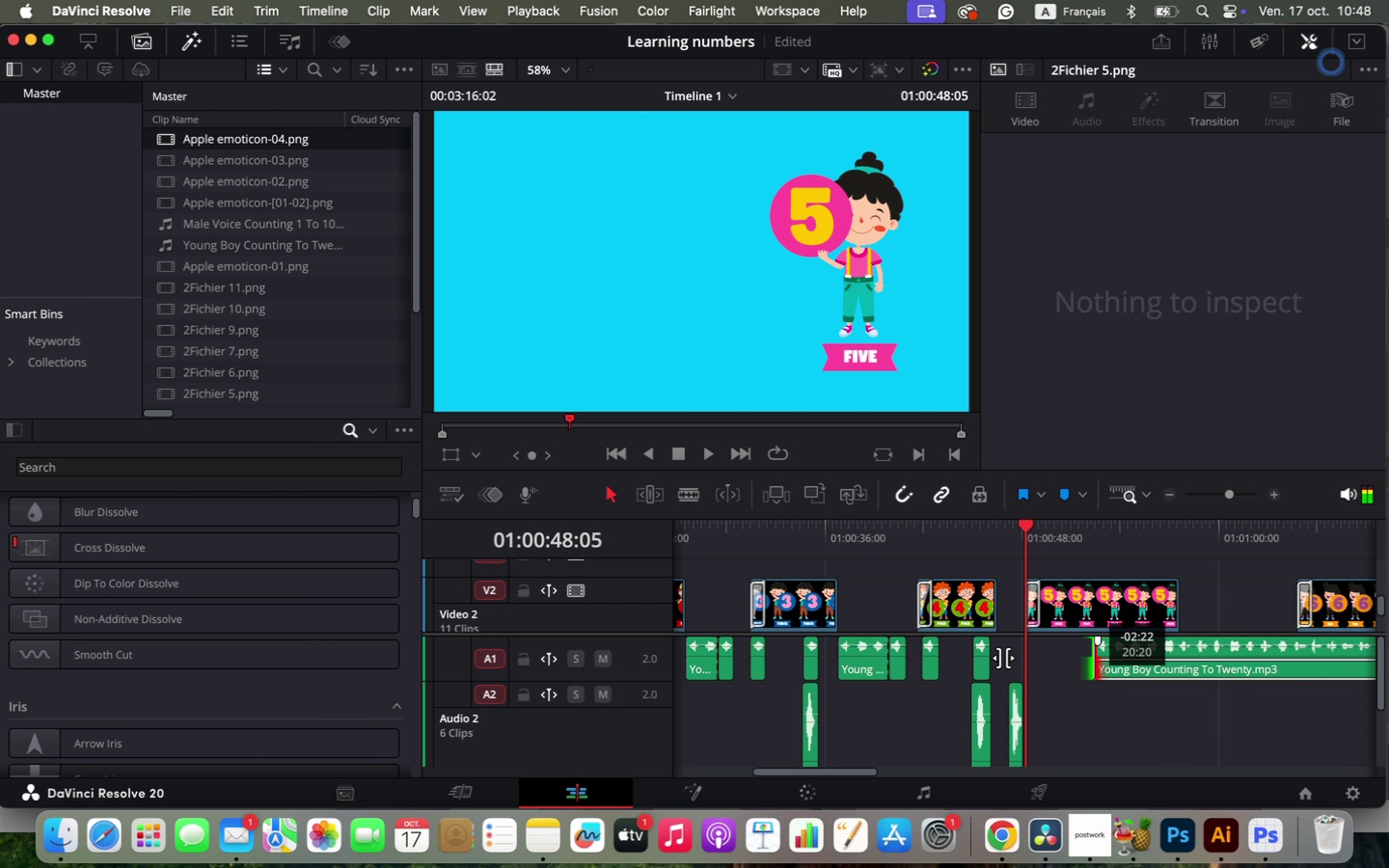 
left_click_drag(start_coordinate=[1135, 661], to_coordinate=[1042, 660])
 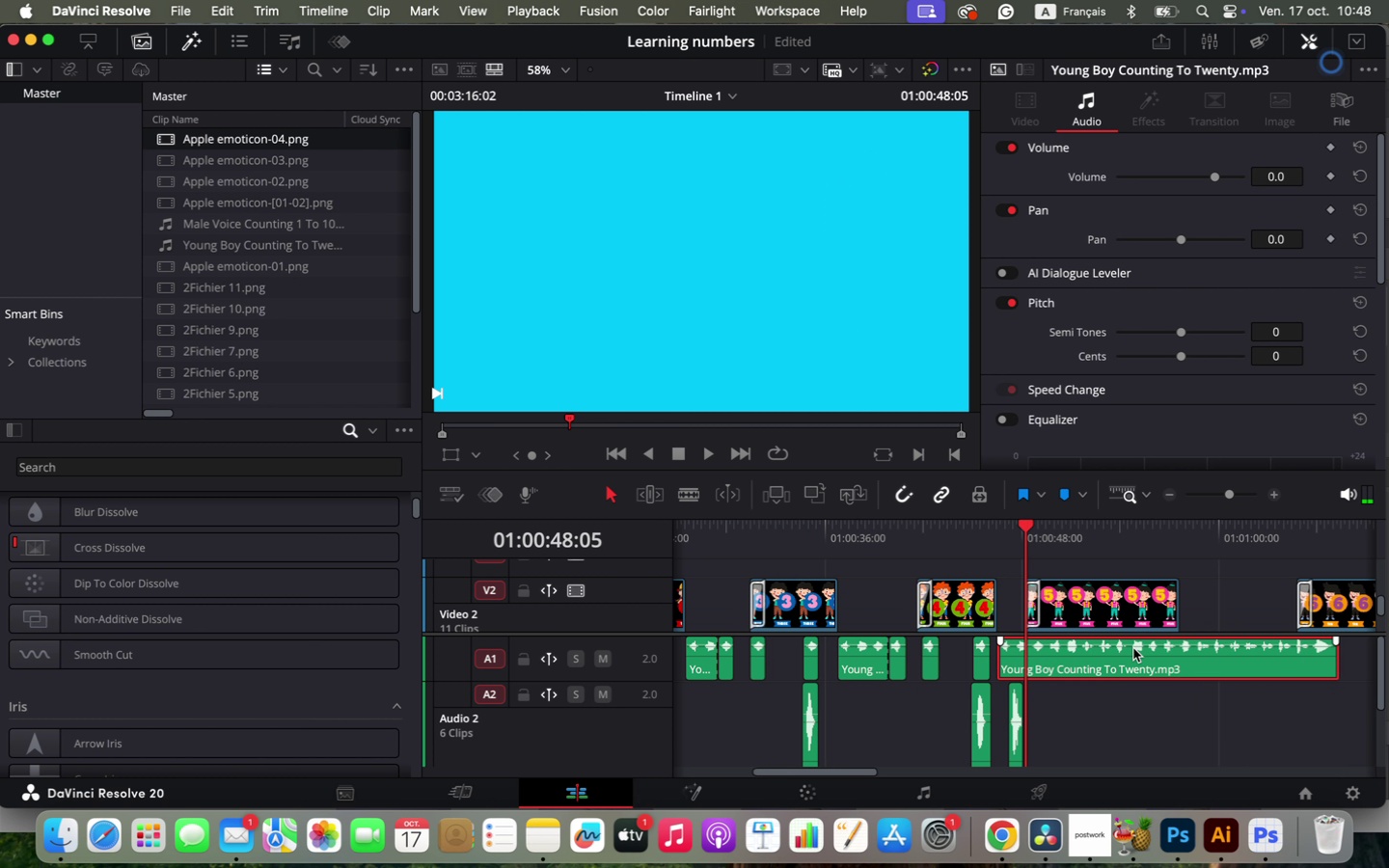 
left_click_drag(start_coordinate=[1022, 525], to_coordinate=[1079, 530])
 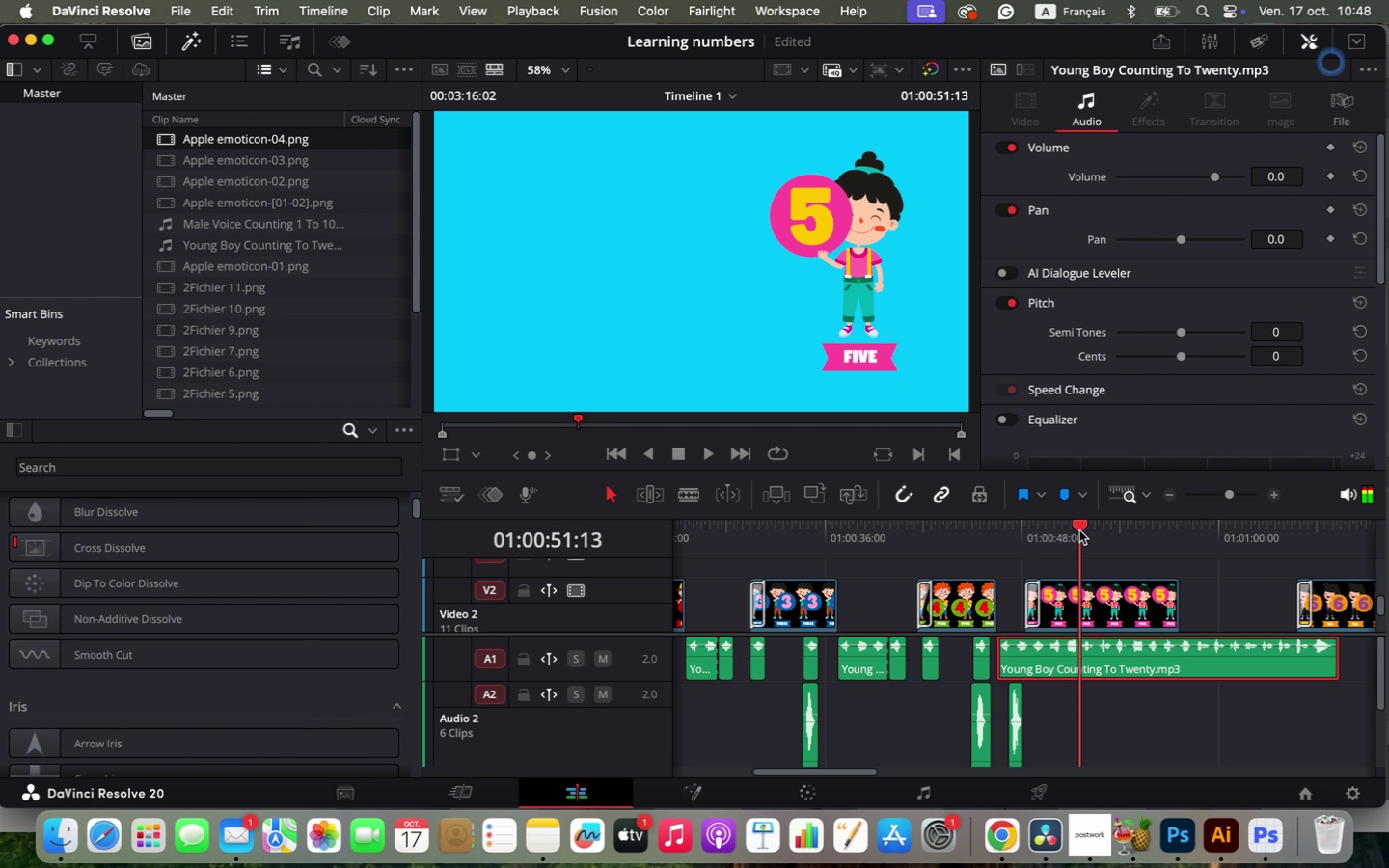 
hold_key(key=OptionLeft, duration=0.74)
scroll: coordinate [1199, 725], scroll_direction: up, amount: 14.0
 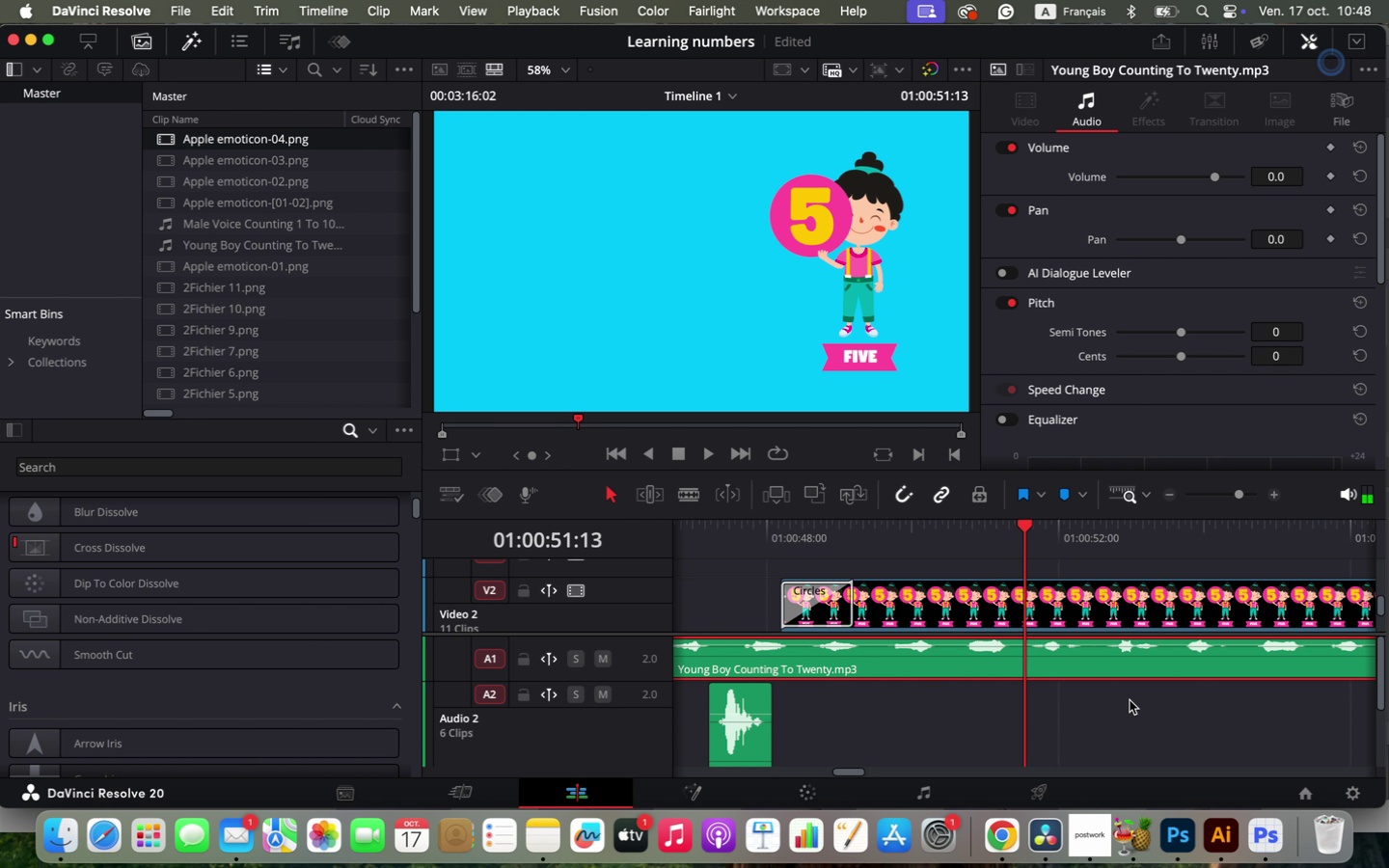 
key(C)
 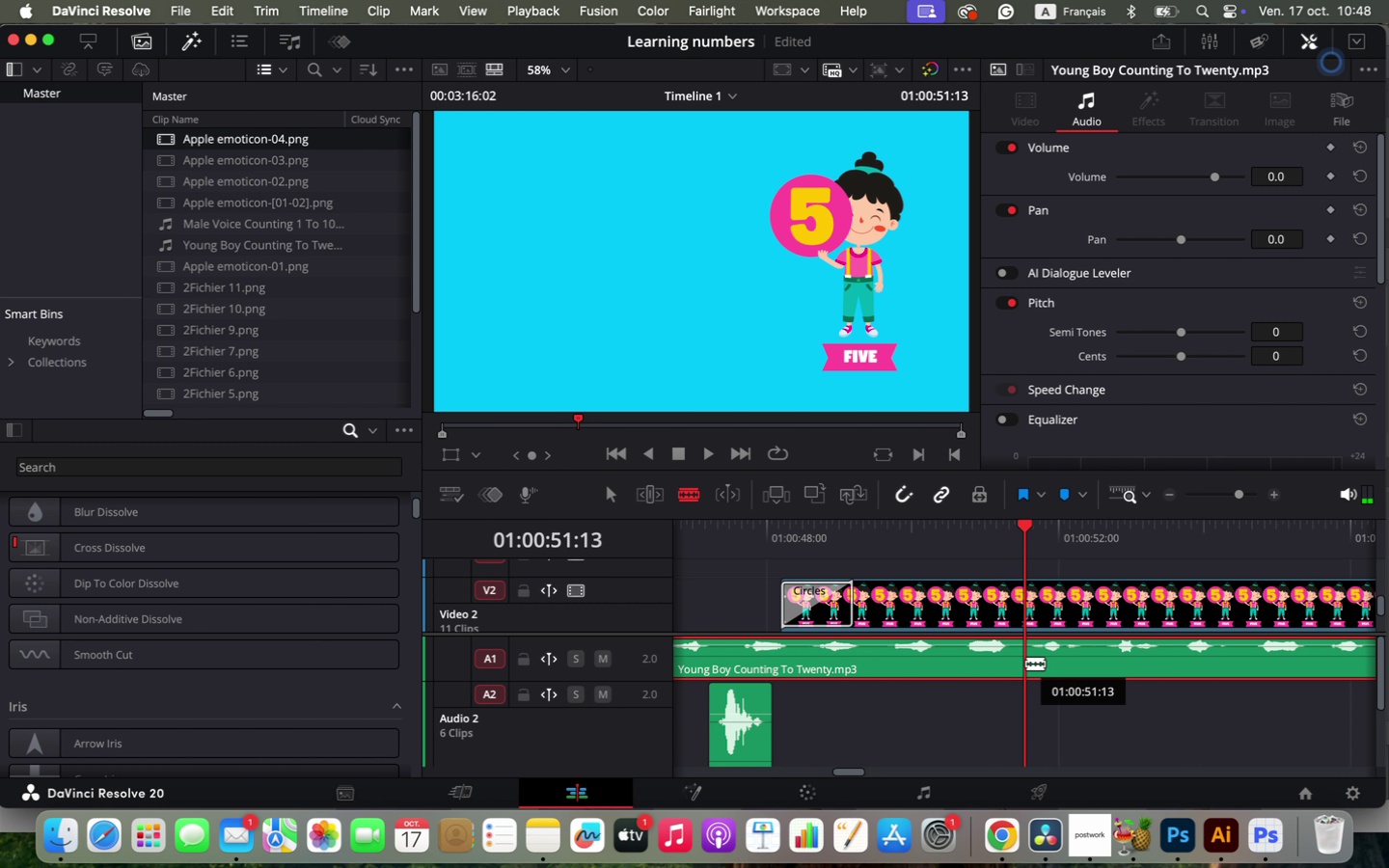 
left_click([1025, 663])
 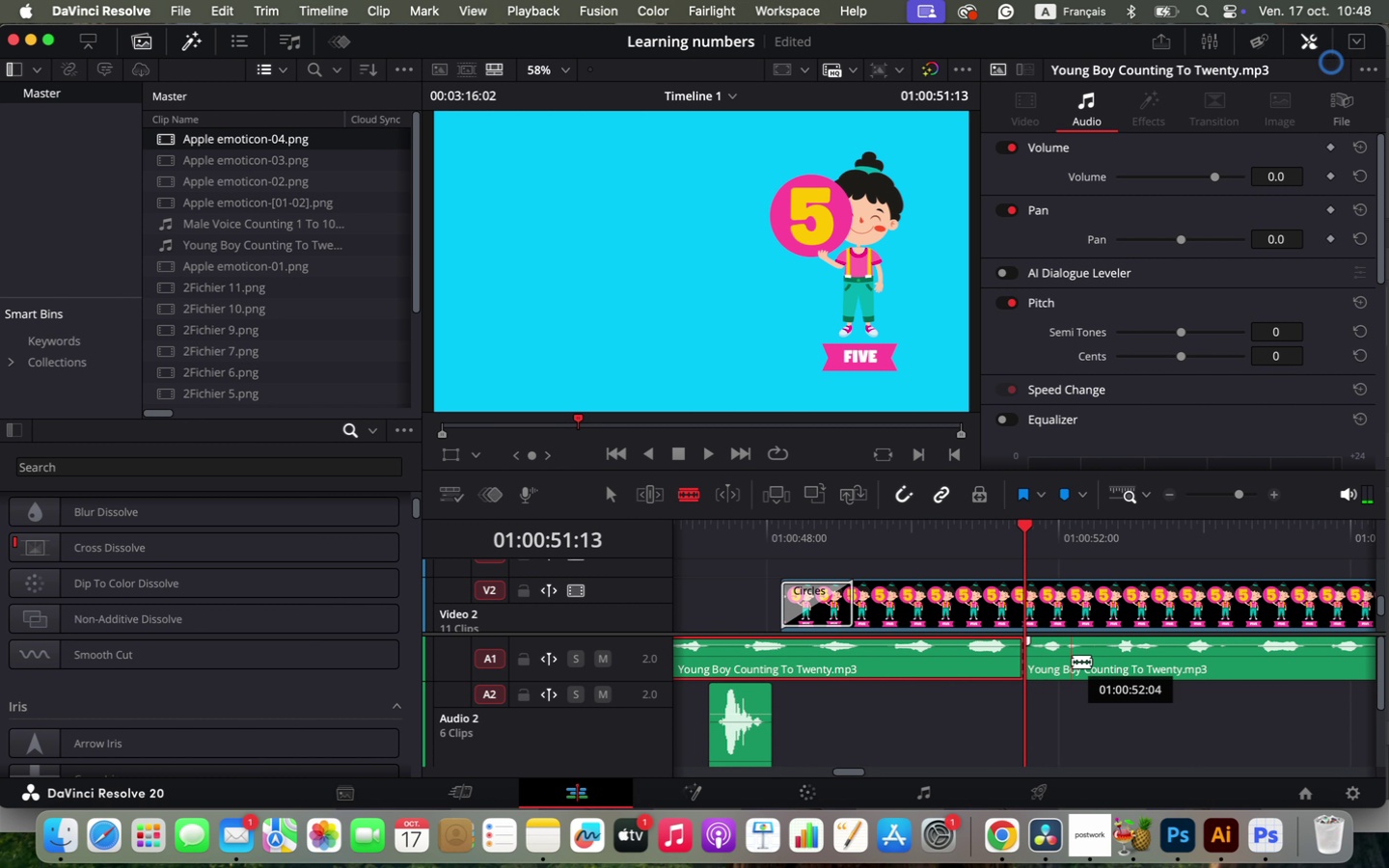 
key(Q)
 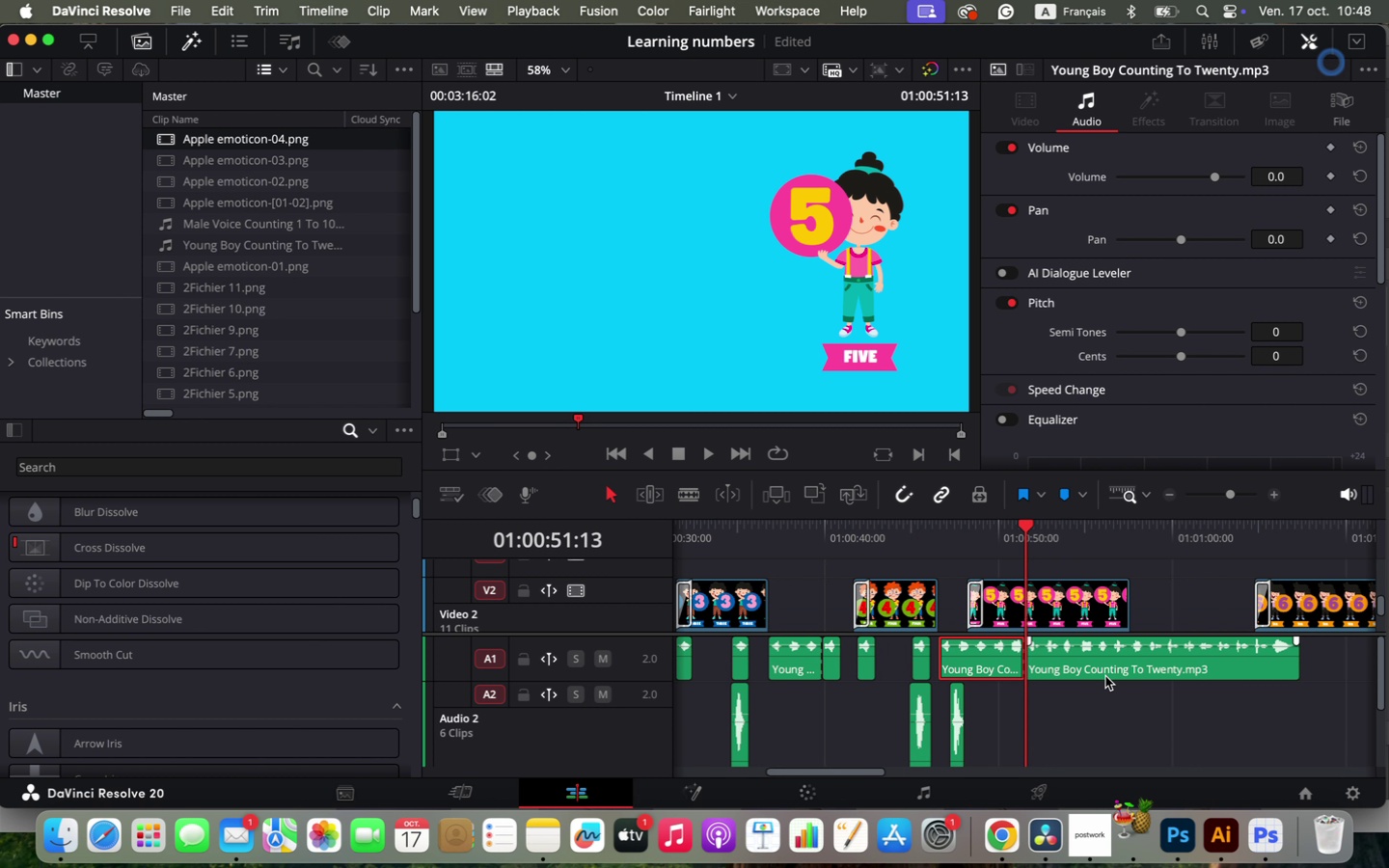 
hold_key(key=OptionLeft, duration=1.37)
scroll: coordinate [1105, 676], scroll_direction: down, amount: 8.0
 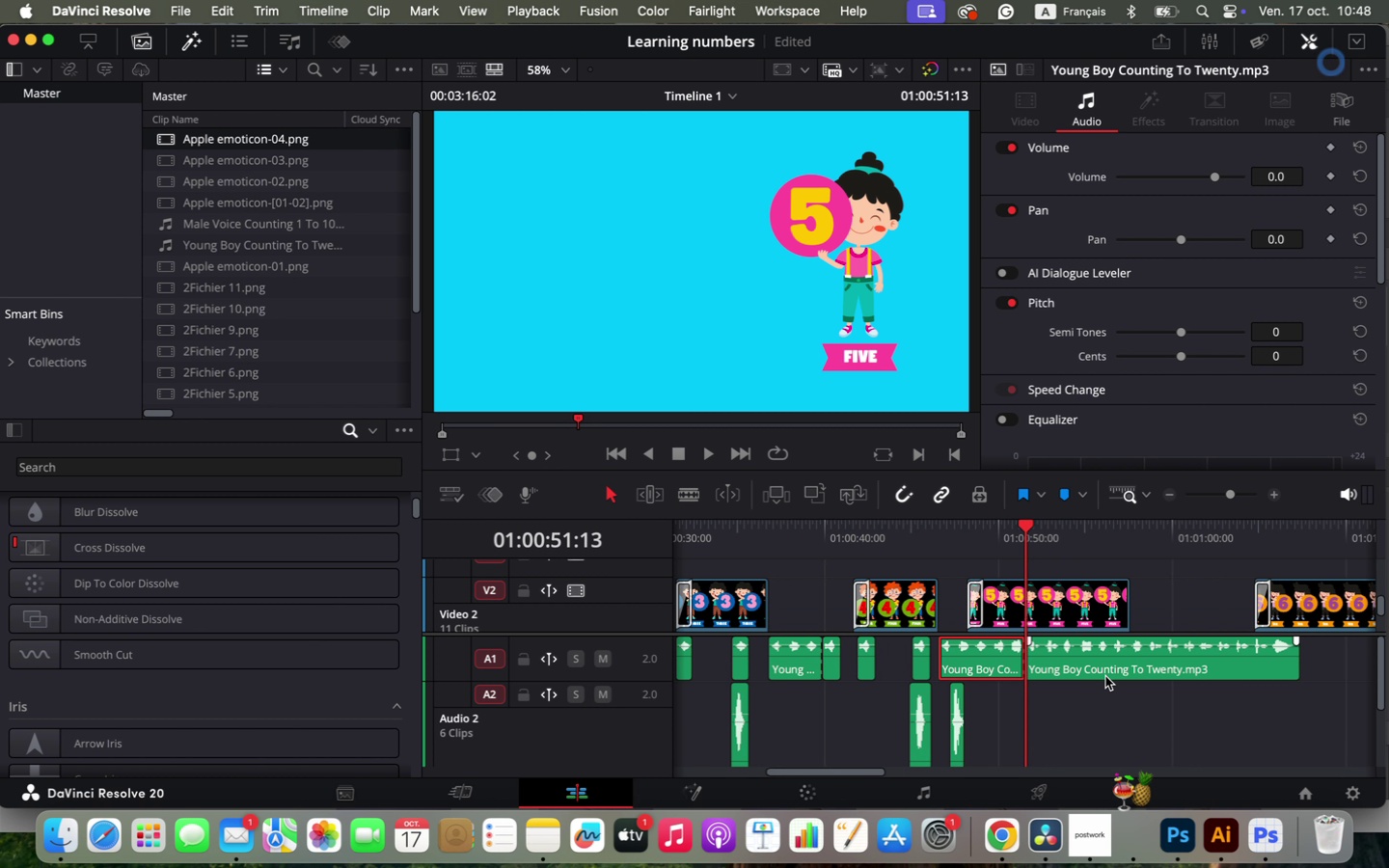 
left_click_drag(start_coordinate=[1093, 669], to_coordinate=[1306, 677])
 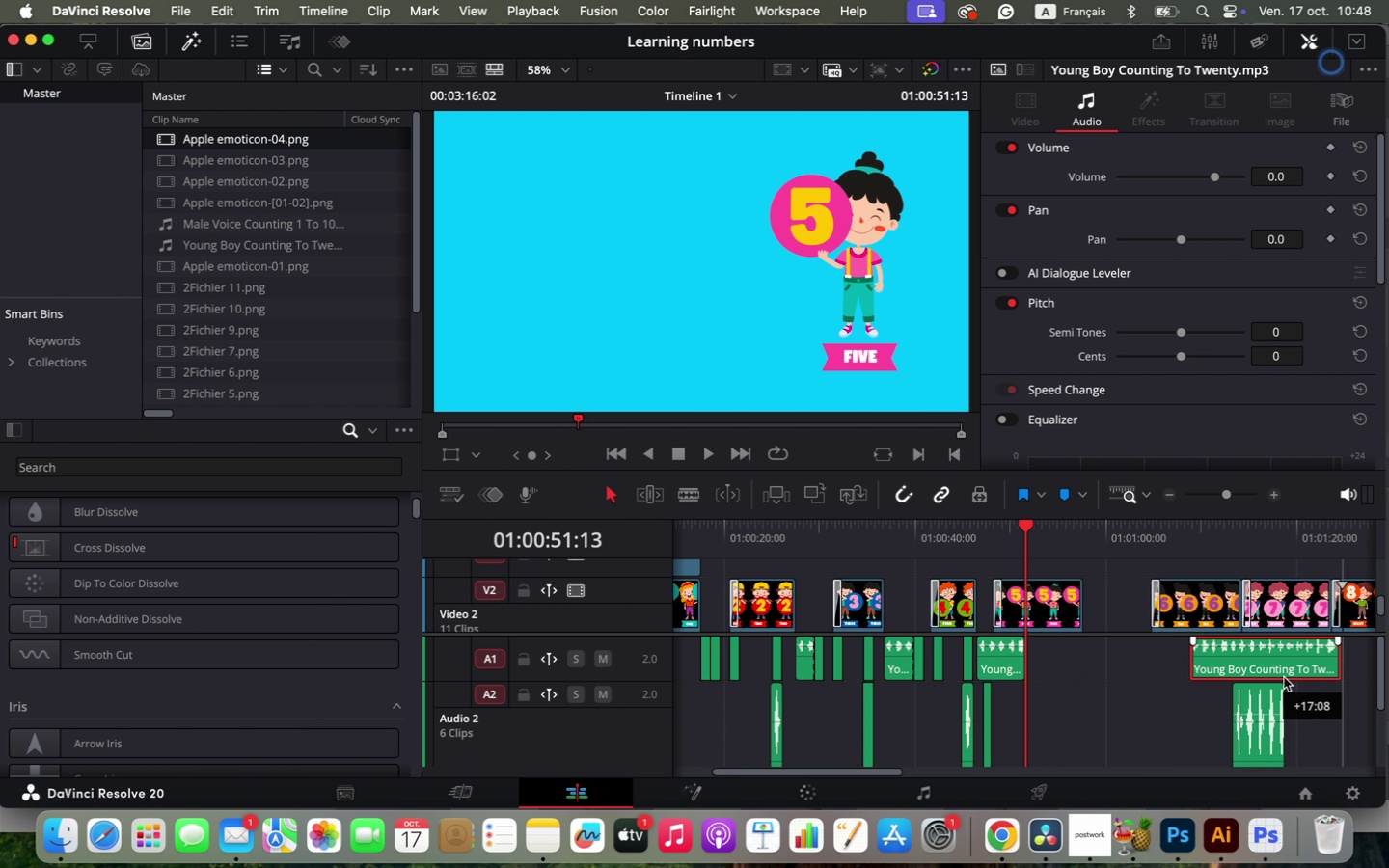 
hold_key(key=OptionLeft, duration=0.79)
scroll: coordinate [1152, 695], scroll_direction: up, amount: 15.0
 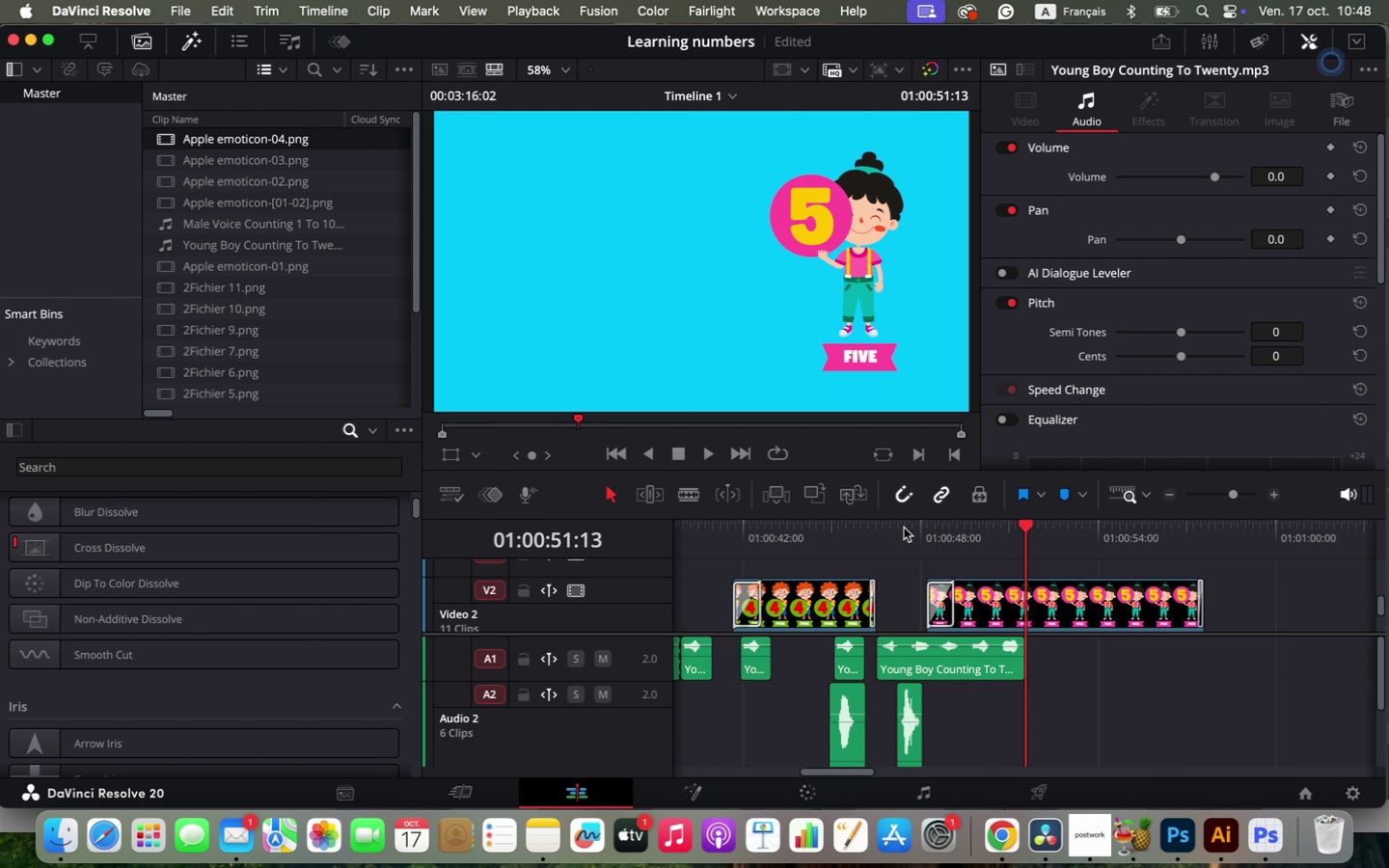 
key(Space)
 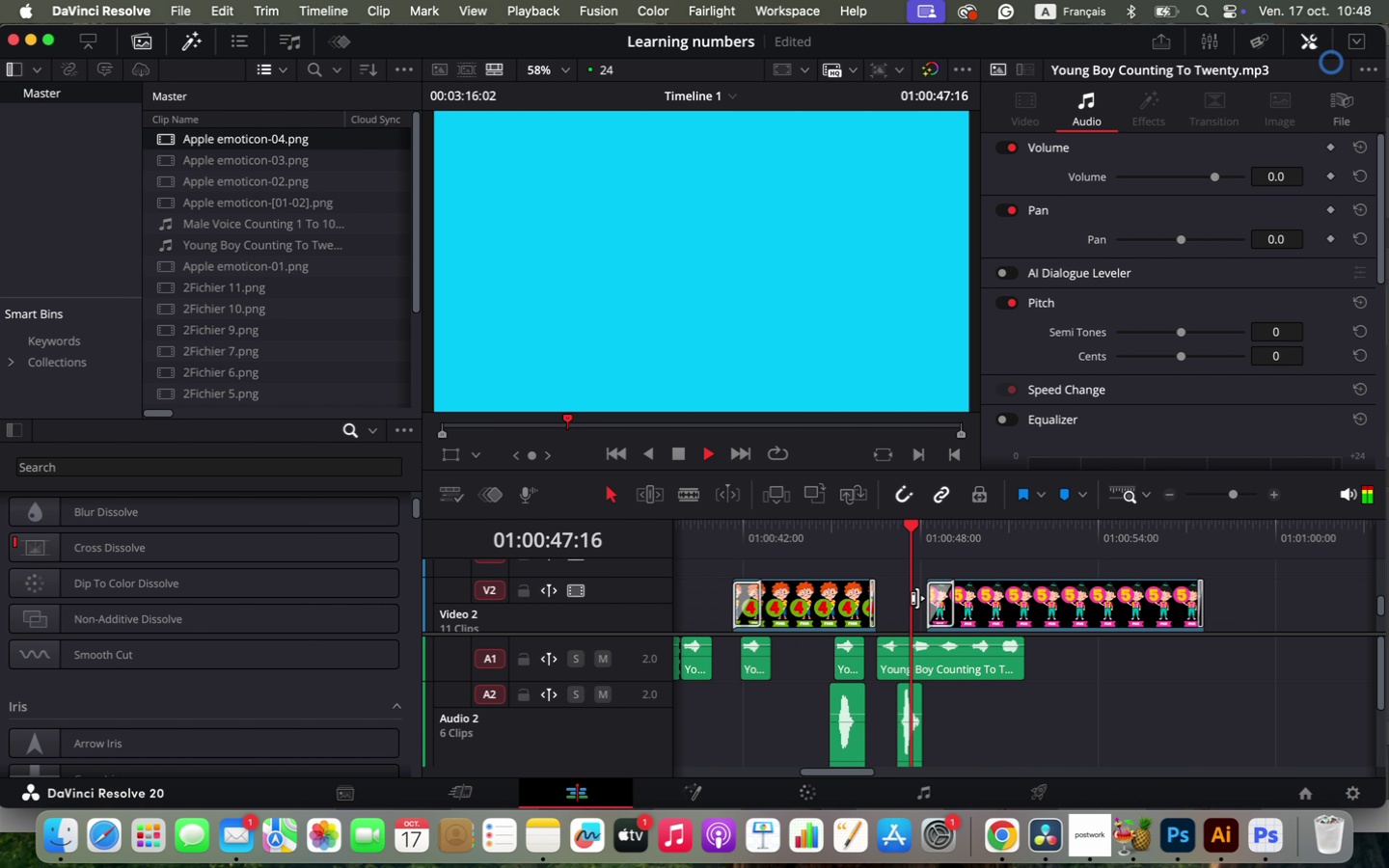 
key(Space)
 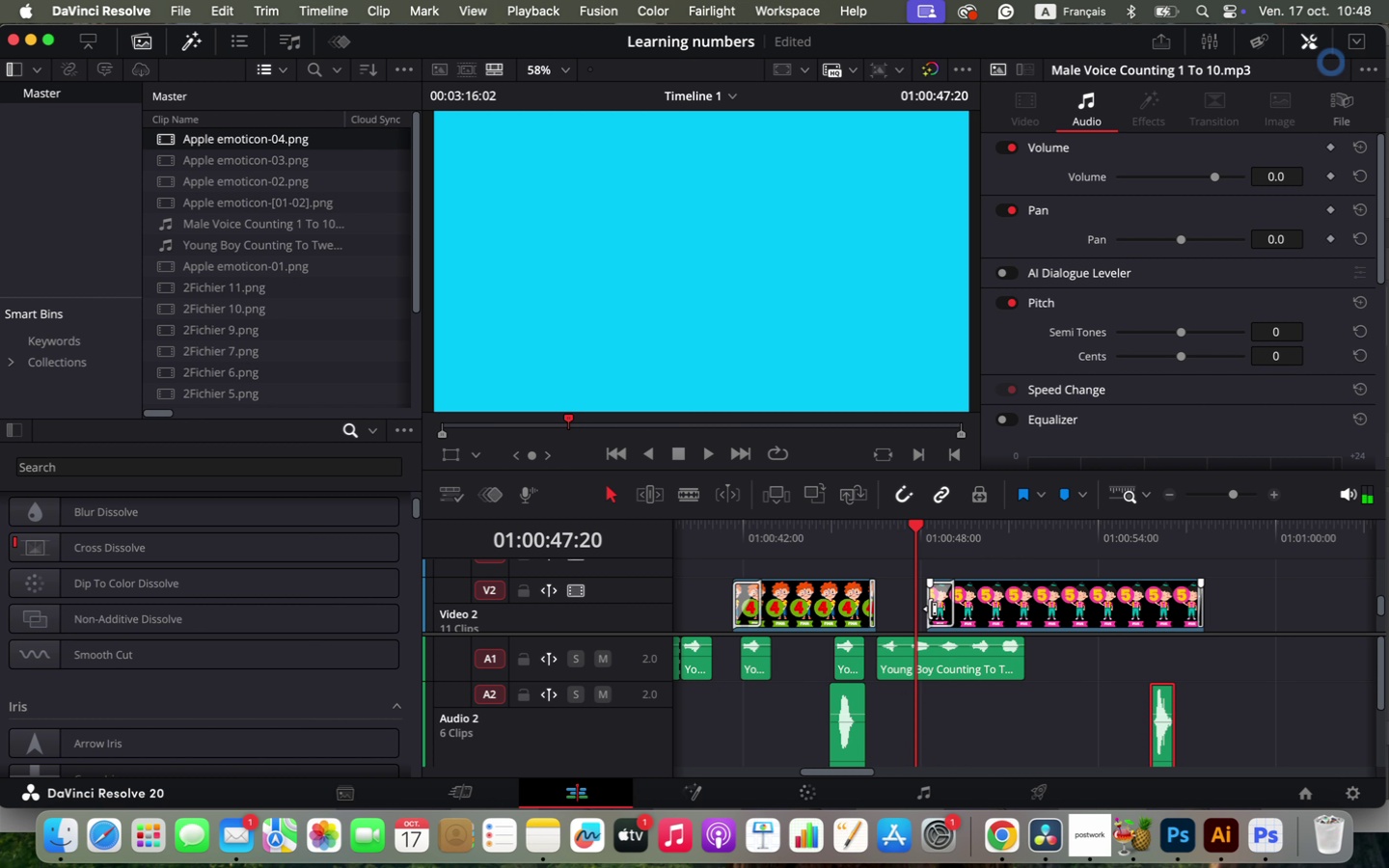 
left_click_drag(start_coordinate=[909, 695], to_coordinate=[1163, 702])
 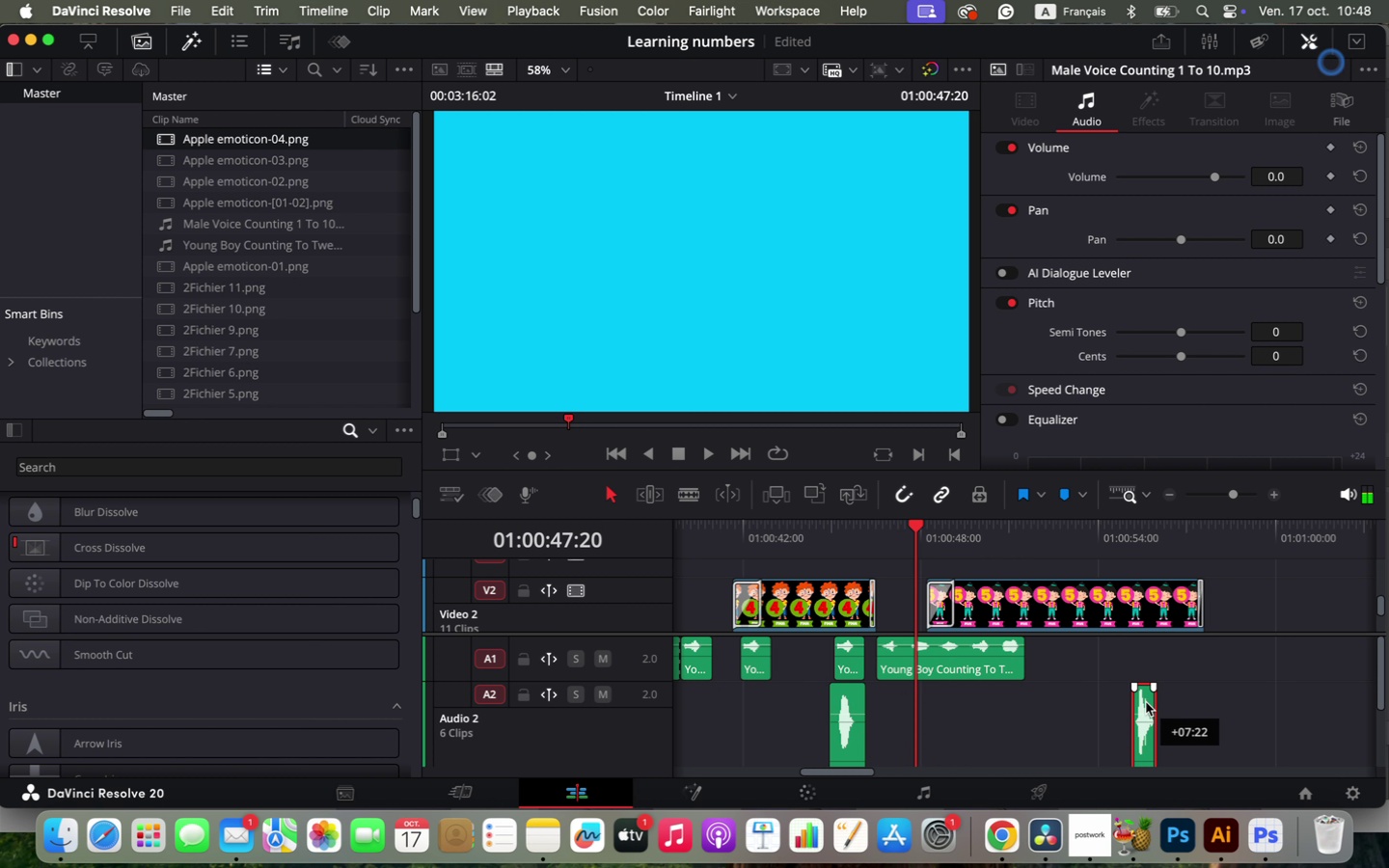 
hold_key(key=OptionLeft, duration=1.27)
scroll: coordinate [1073, 675], scroll_direction: up, amount: 4.0
 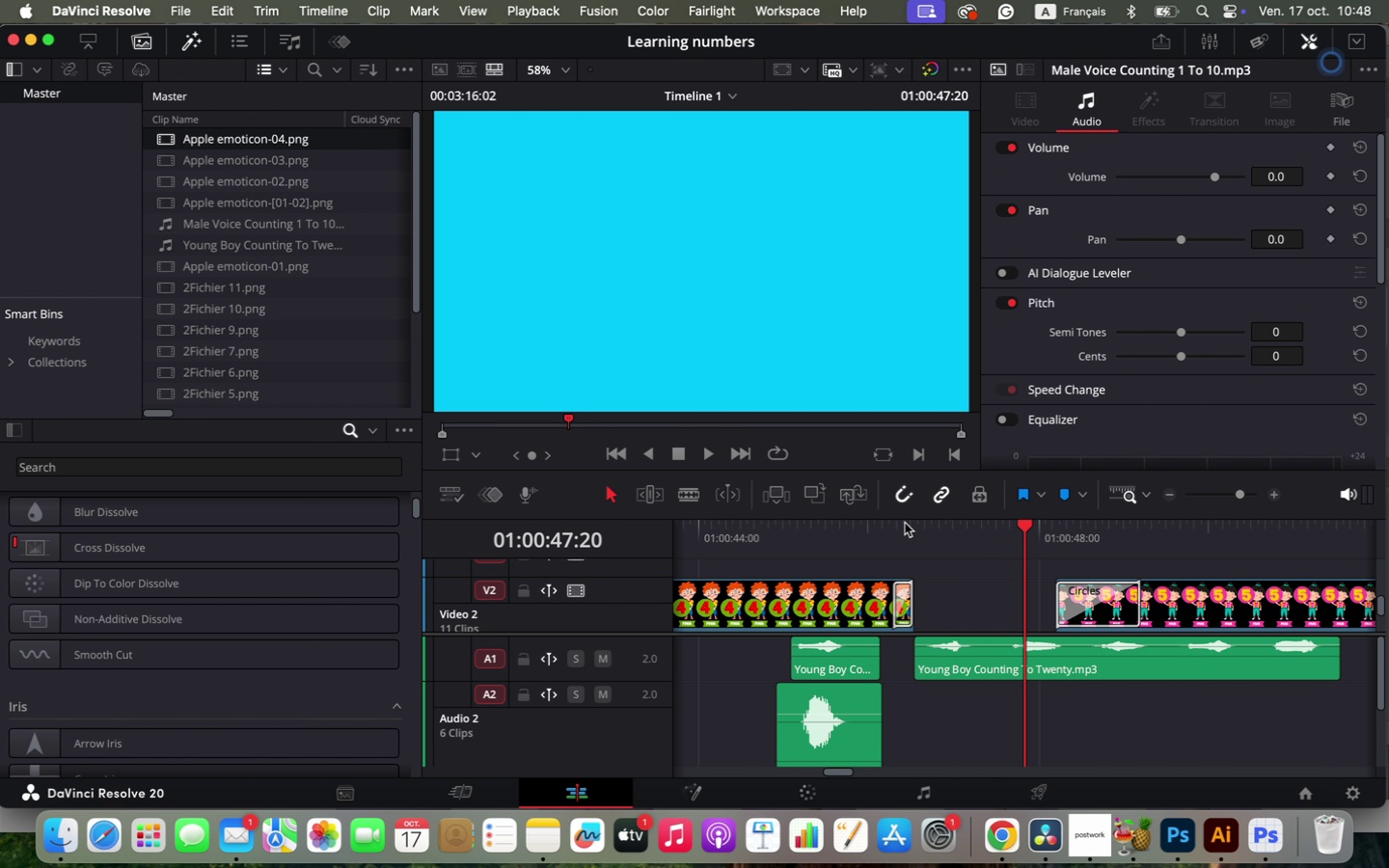 
key(Space)
 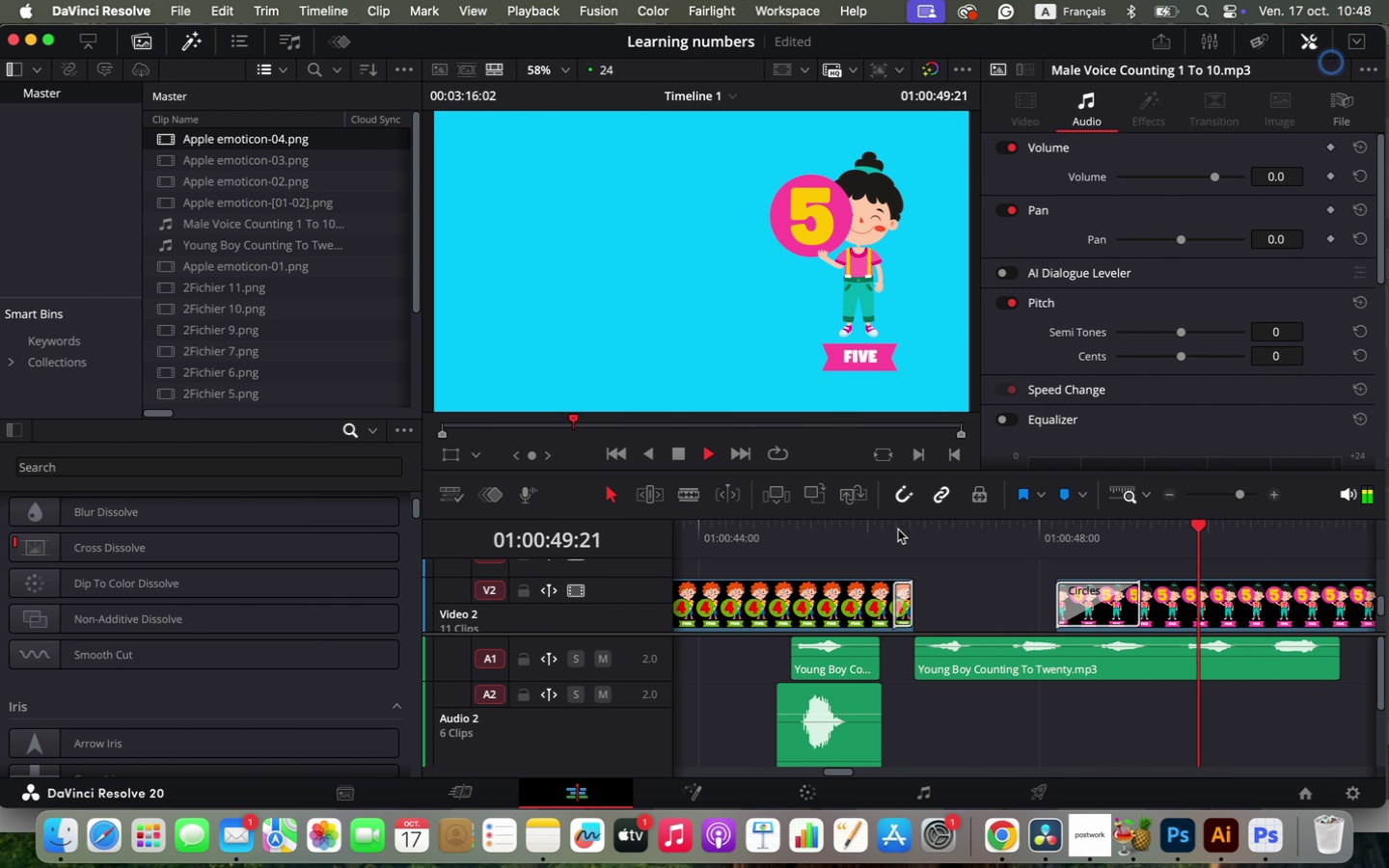 
key(Space)
 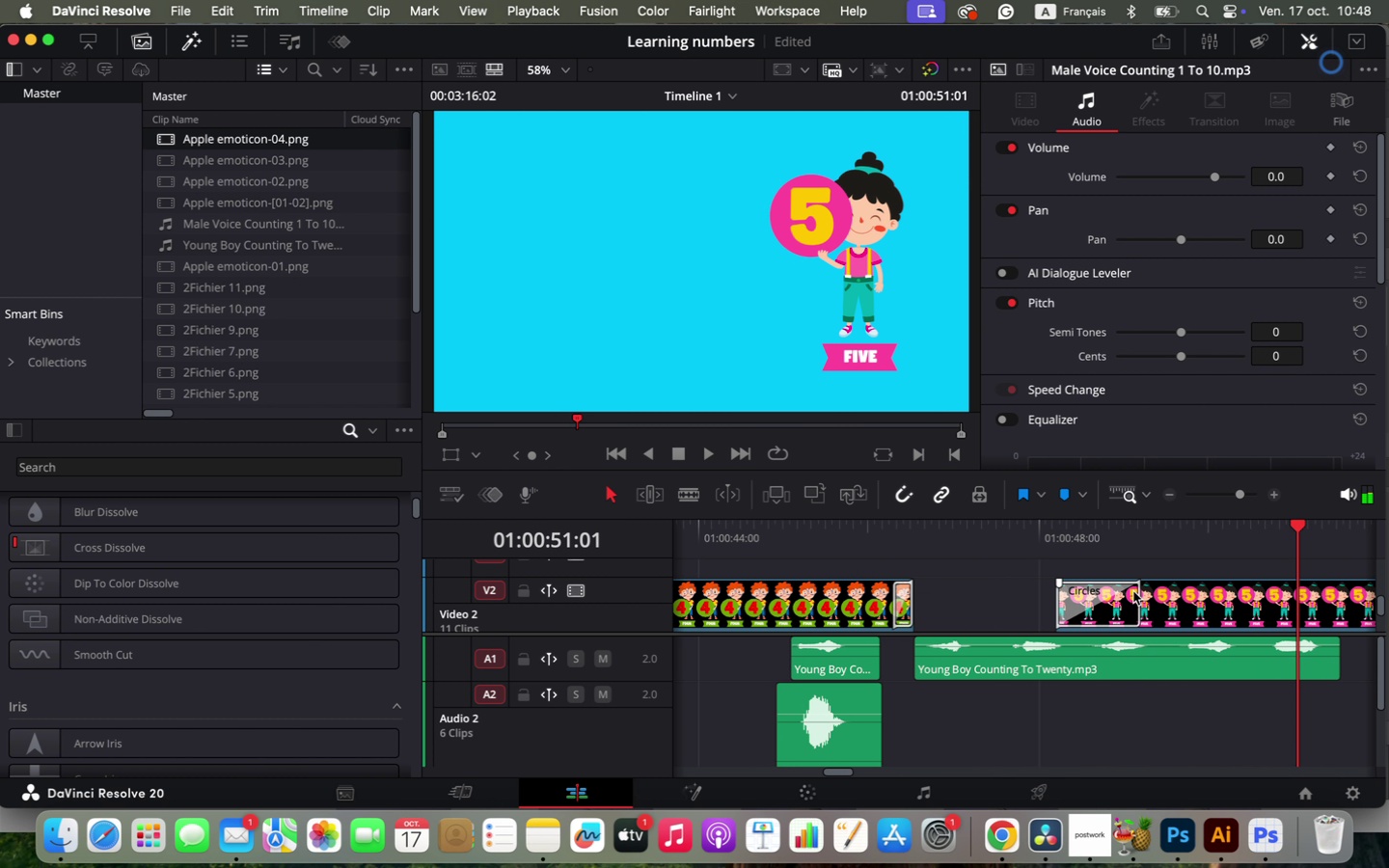 
scroll: coordinate [1162, 586], scroll_direction: down, amount: 1.0
 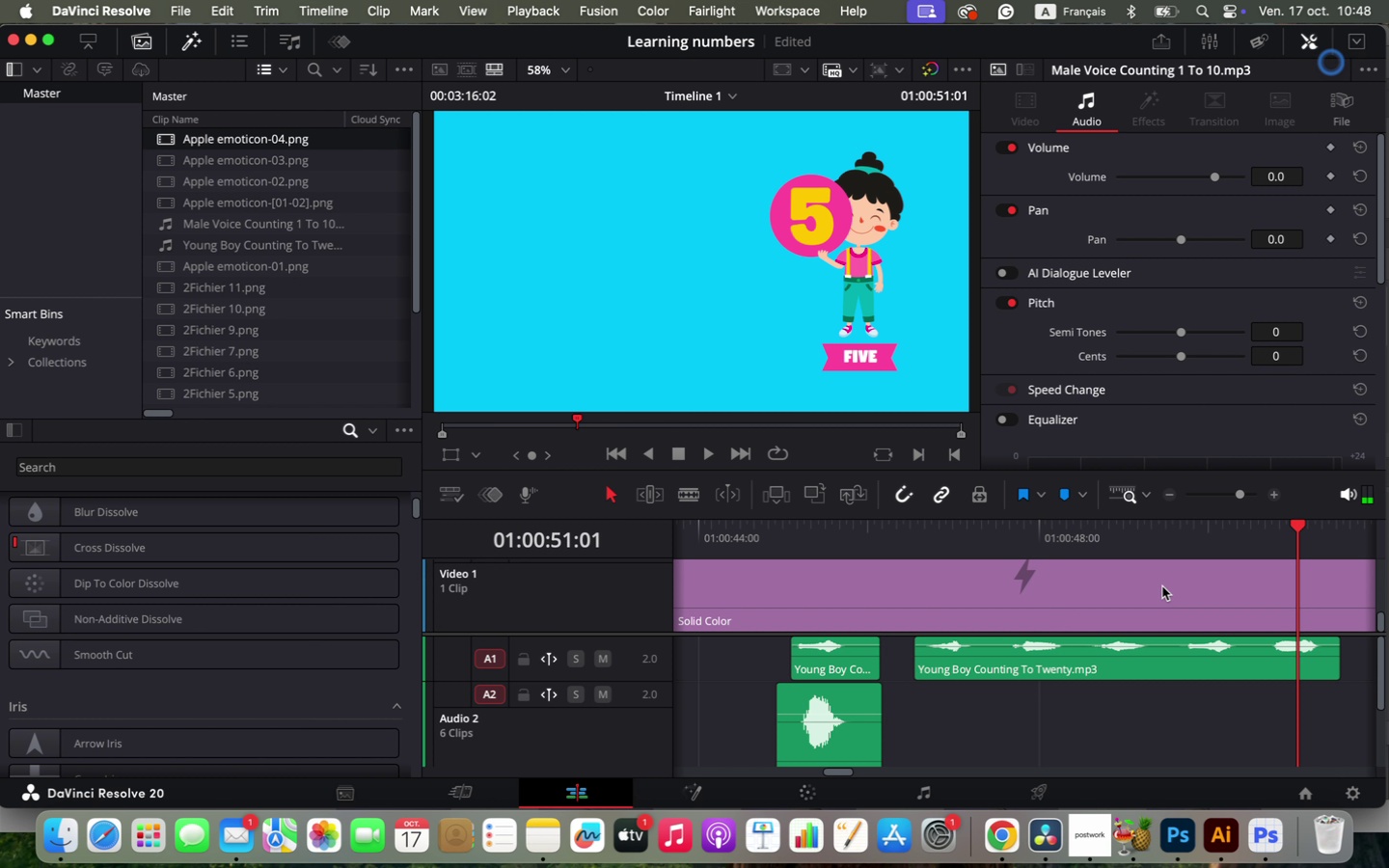 
key(Space)
 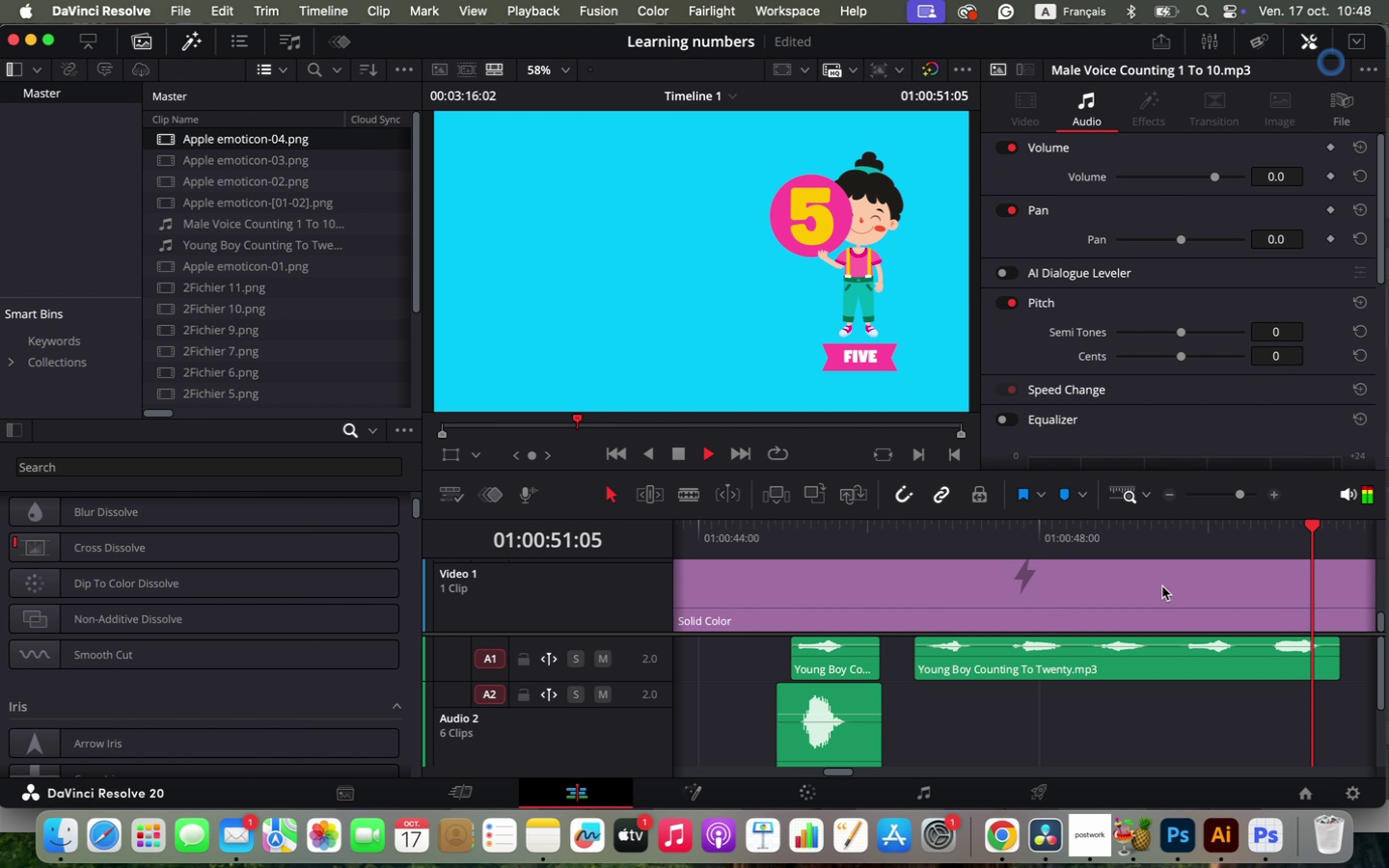 
key(Space)
 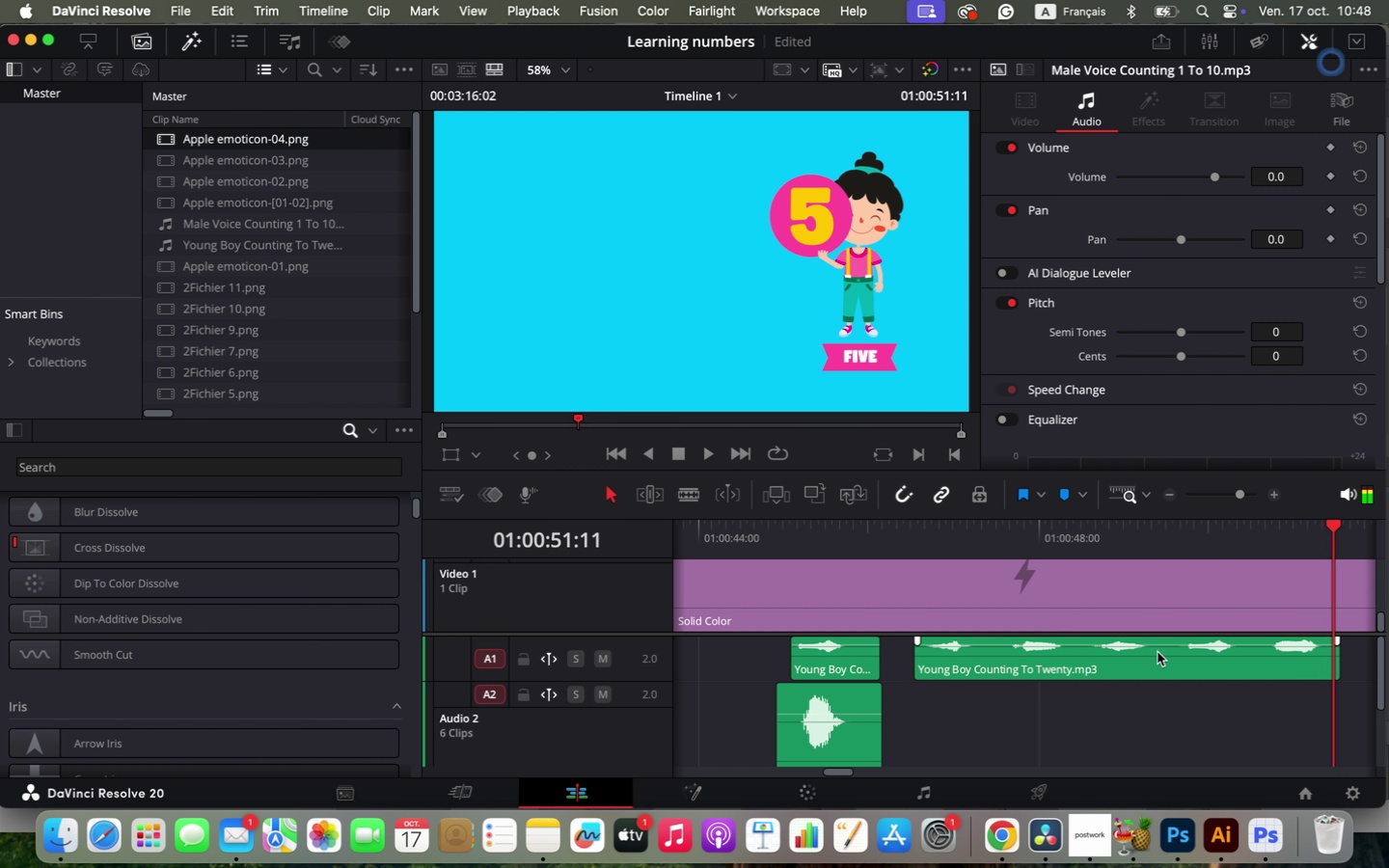 
scroll: coordinate [1158, 652], scroll_direction: up, amount: 2.0
 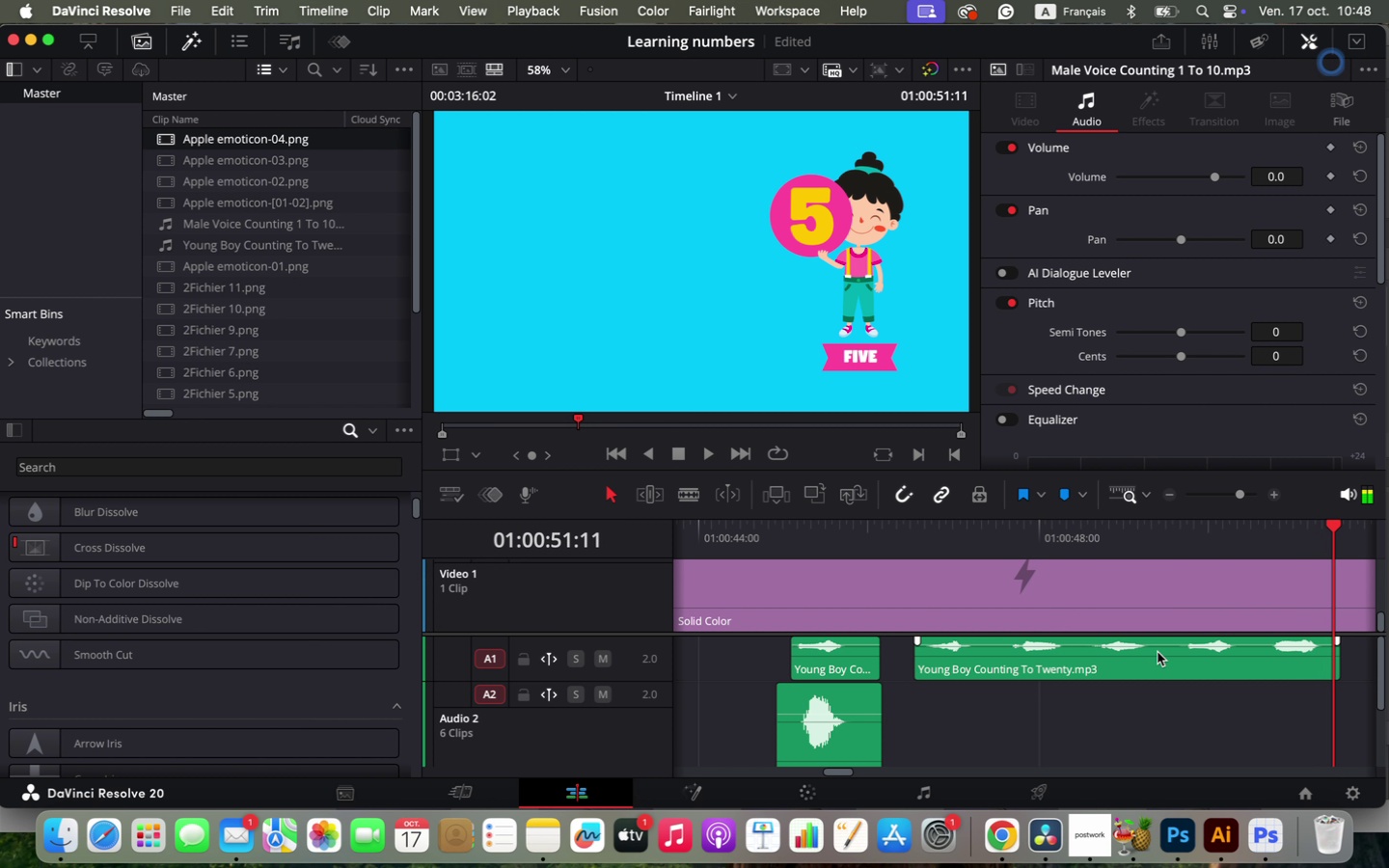 
scroll: coordinate [1208, 587], scroll_direction: down, amount: 5.0
 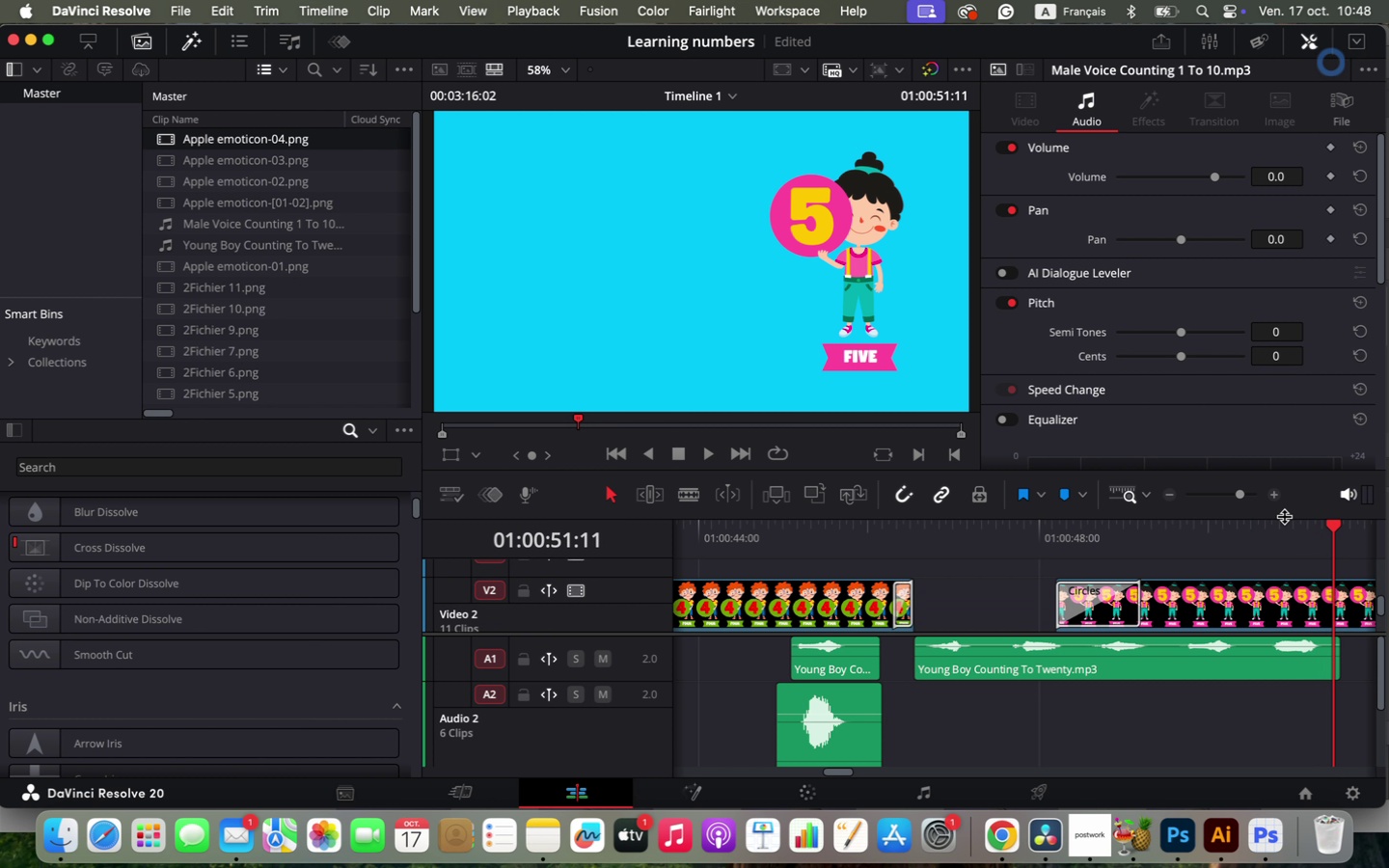 
key(Meta+Shift+ArrowRight)
 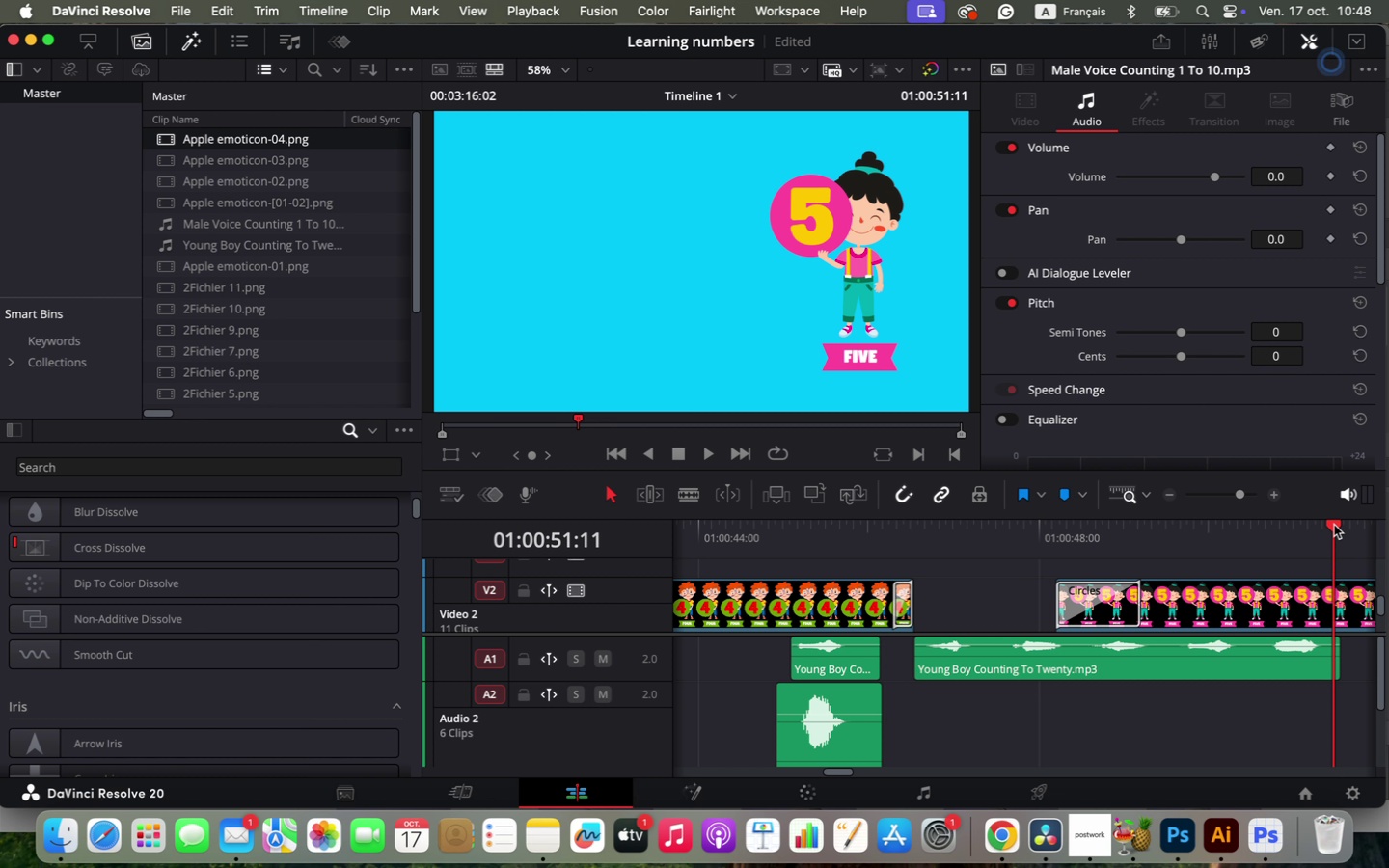 
key(Shift+ArrowRight)
 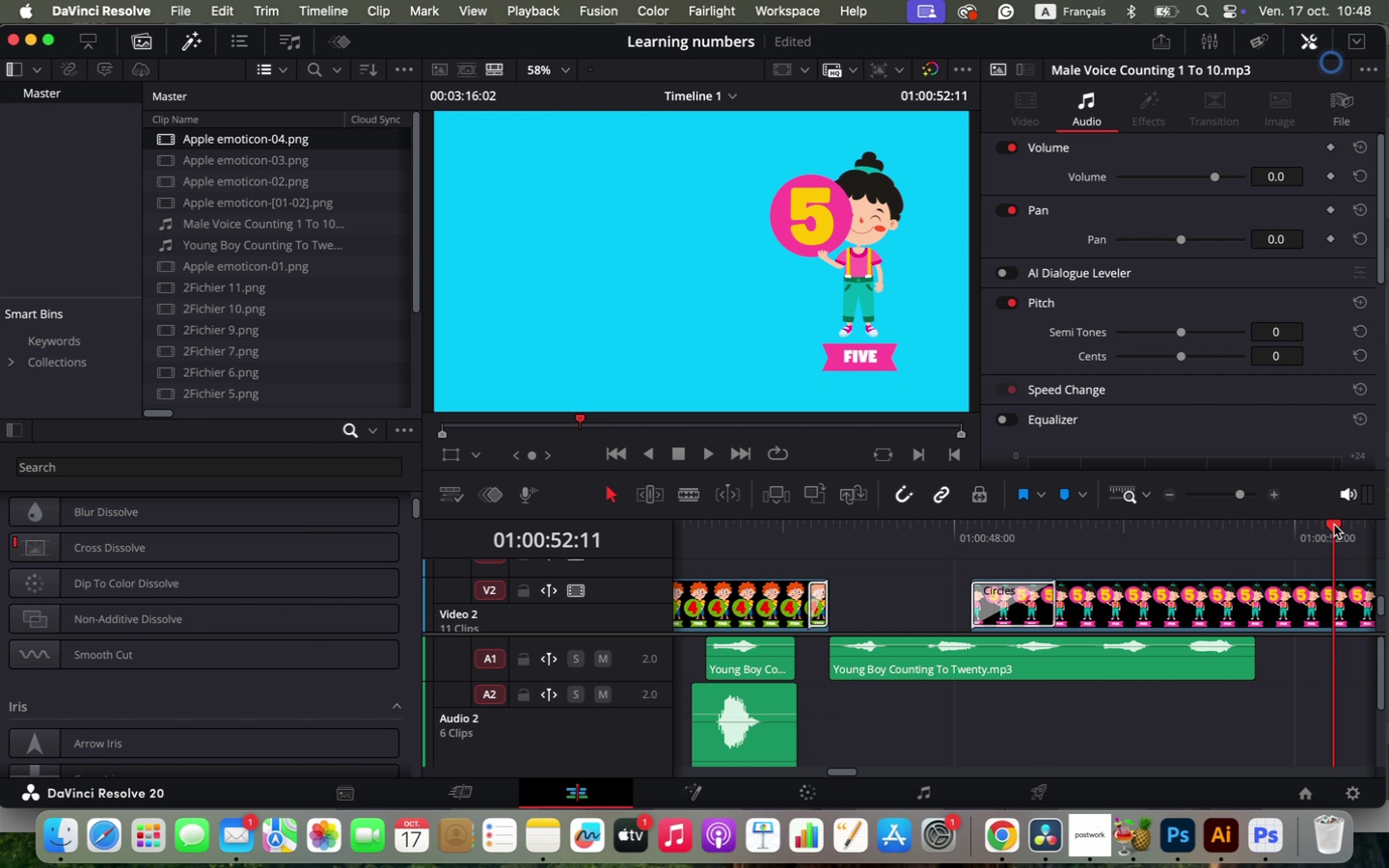 
key(Shift+ArrowRight)
 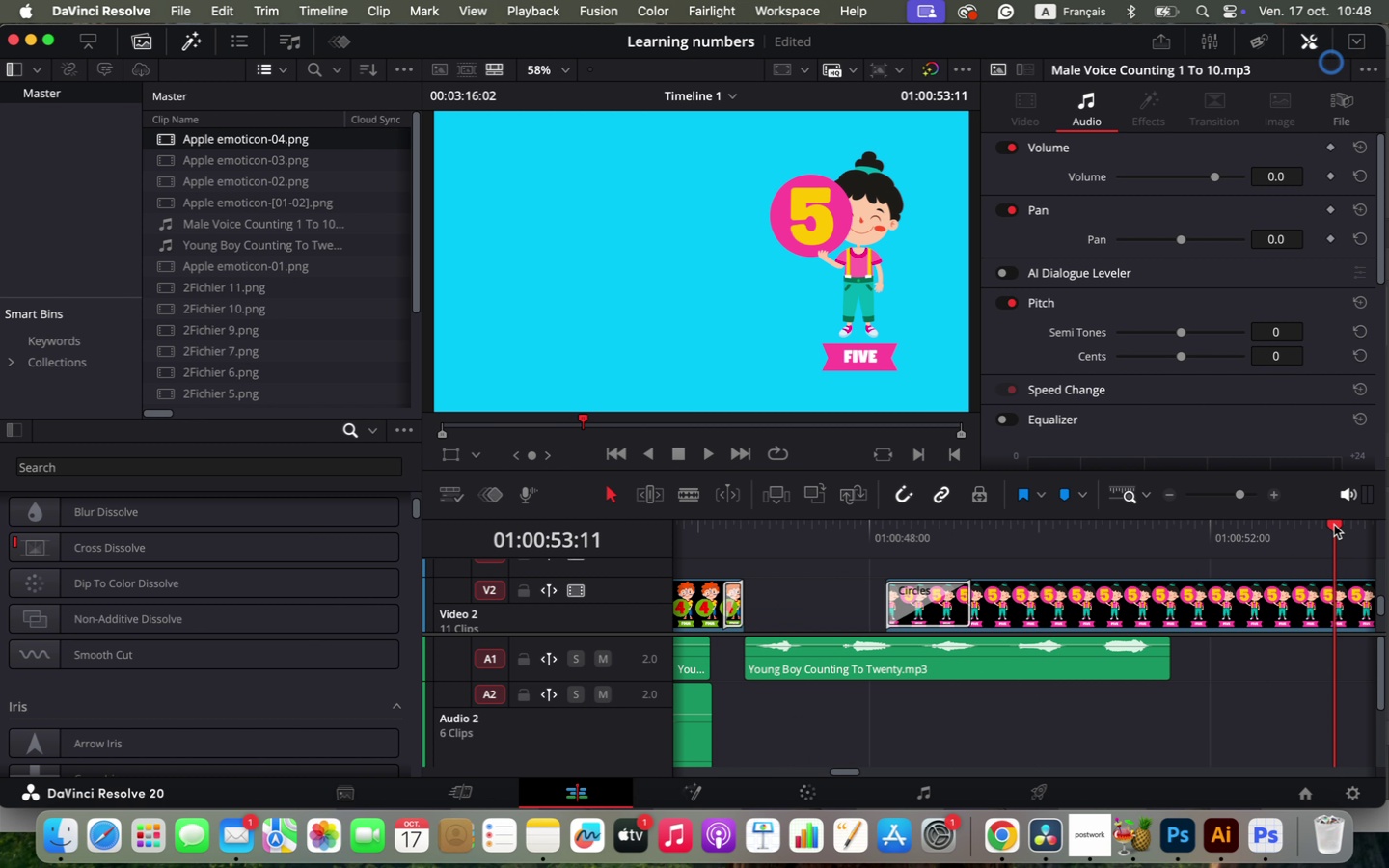 
left_click_drag(start_coordinate=[999, 597], to_coordinate=[1101, 614])
 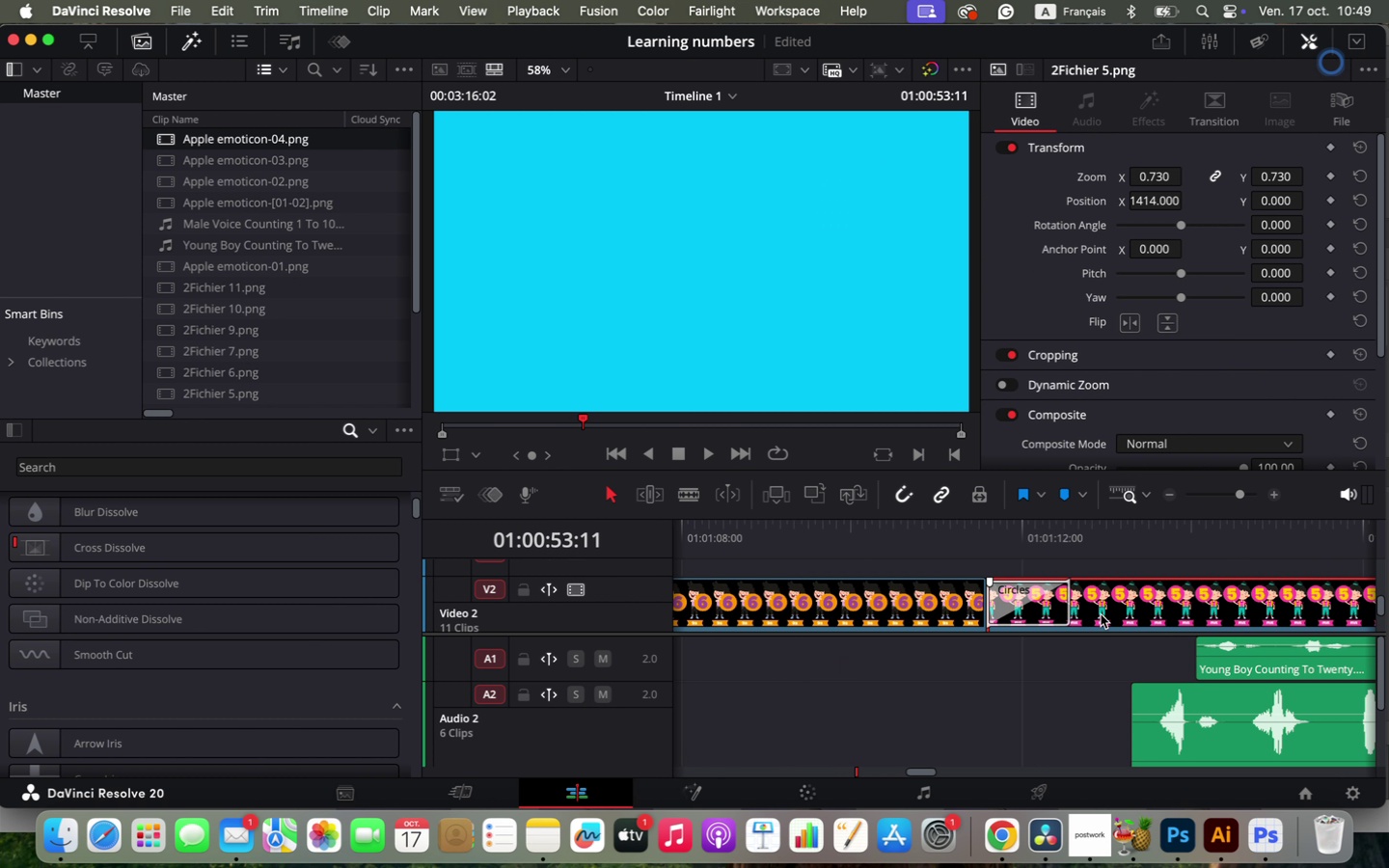 
key(Meta+CommandLeft)
 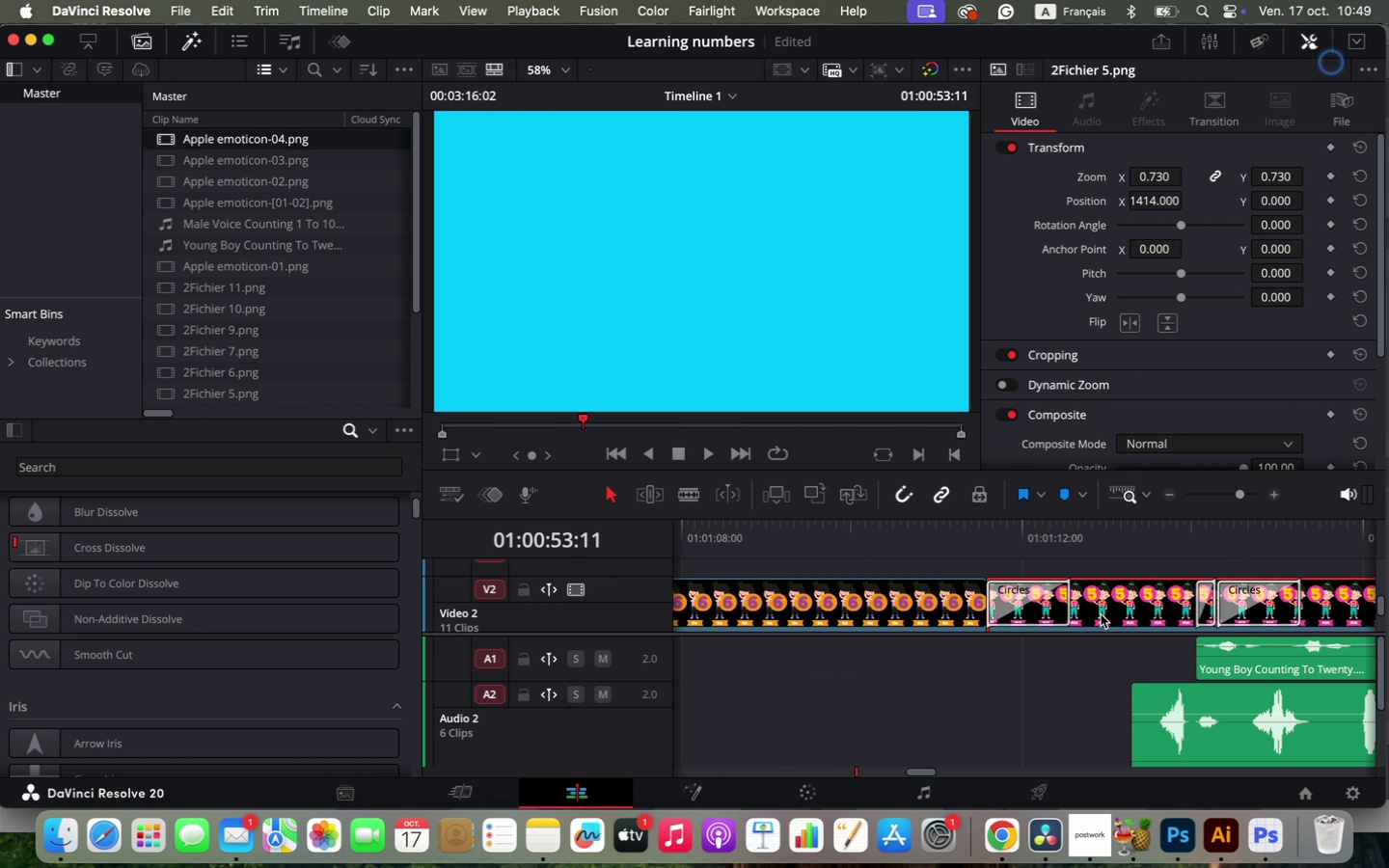 
key(Meta+W)
 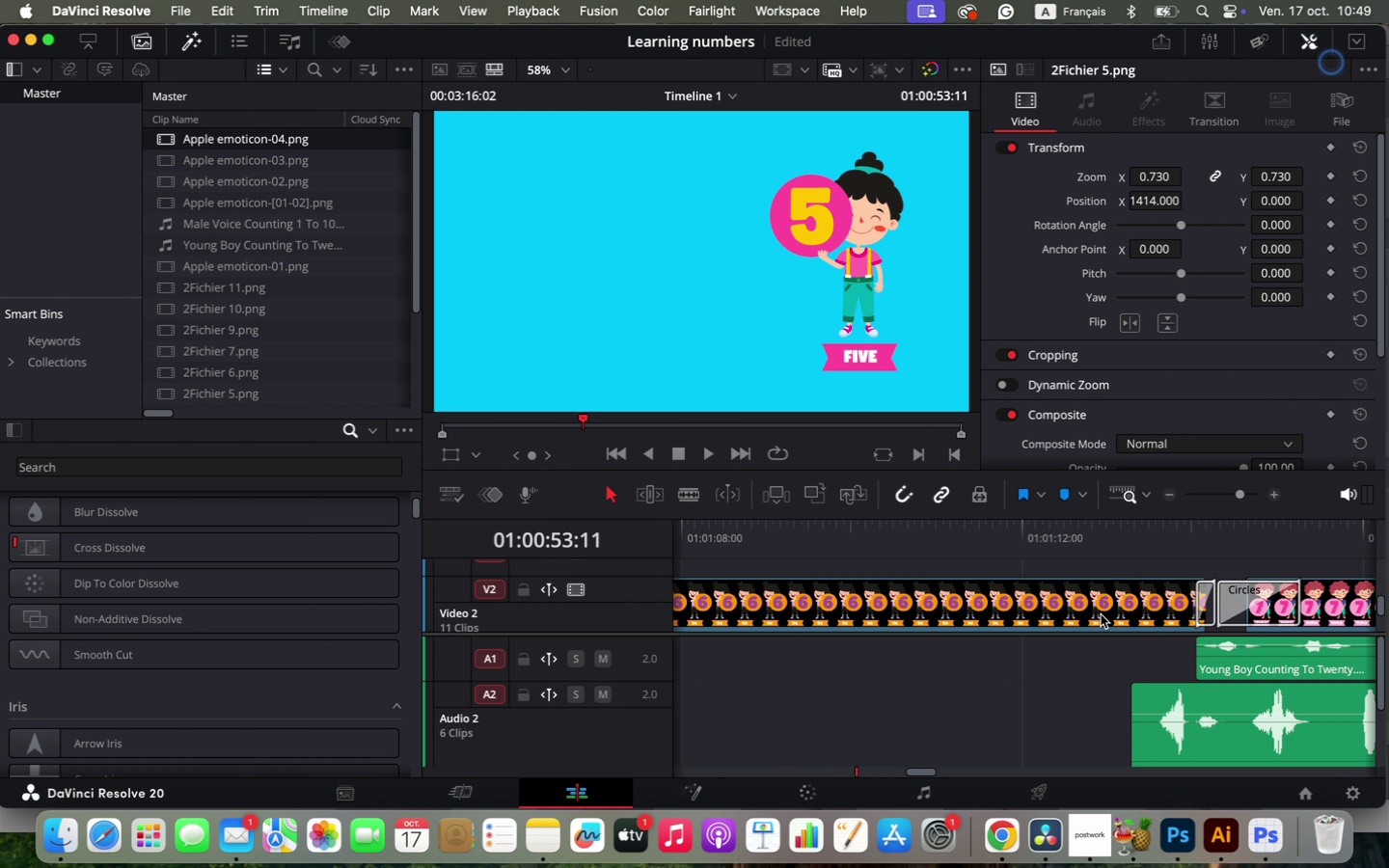 
hold_key(key=OptionLeft, duration=0.82)
scroll: coordinate [1020, 616], scroll_direction: down, amount: 7.0
 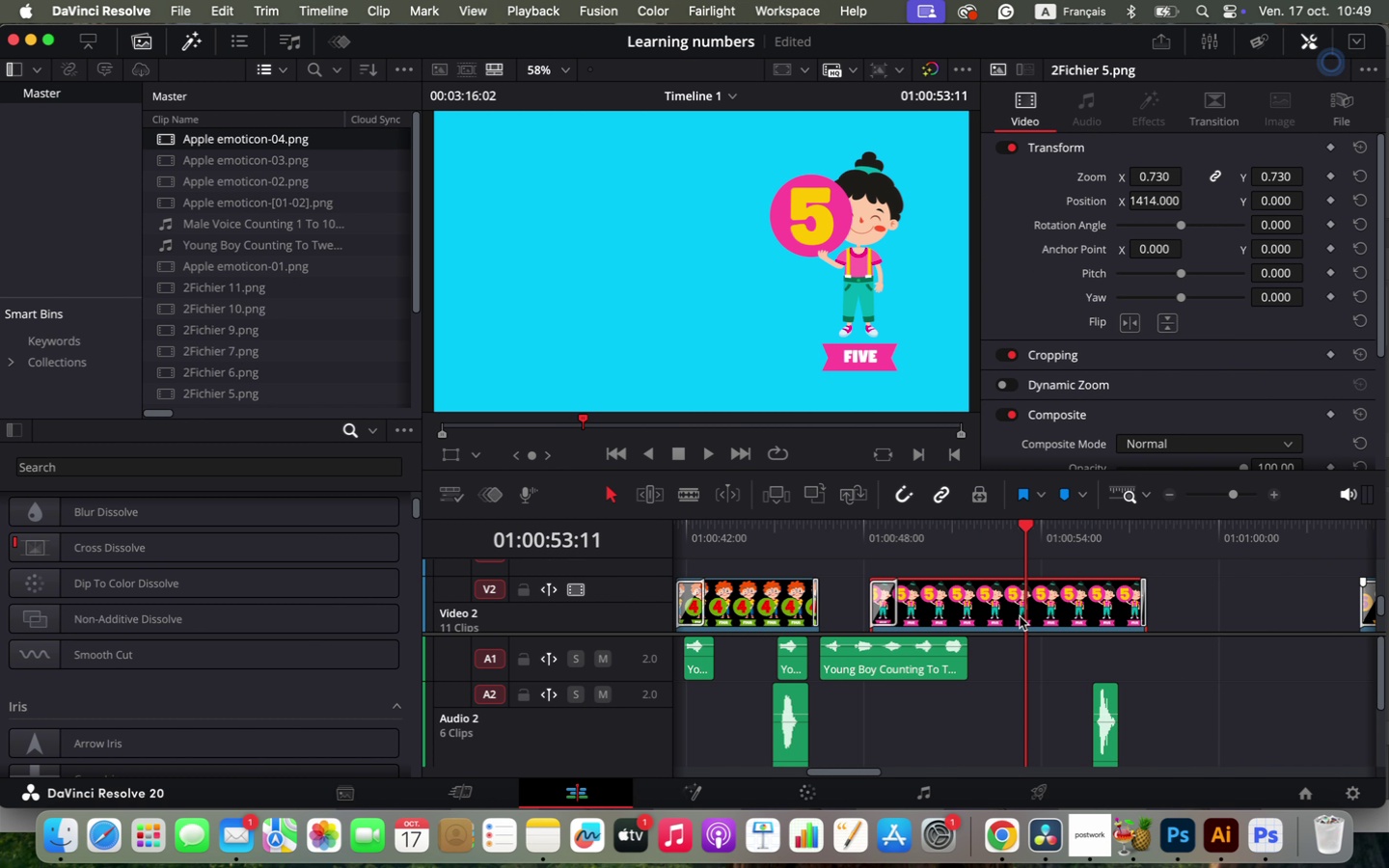 
left_click_drag(start_coordinate=[937, 608], to_coordinate=[1100, 603])
 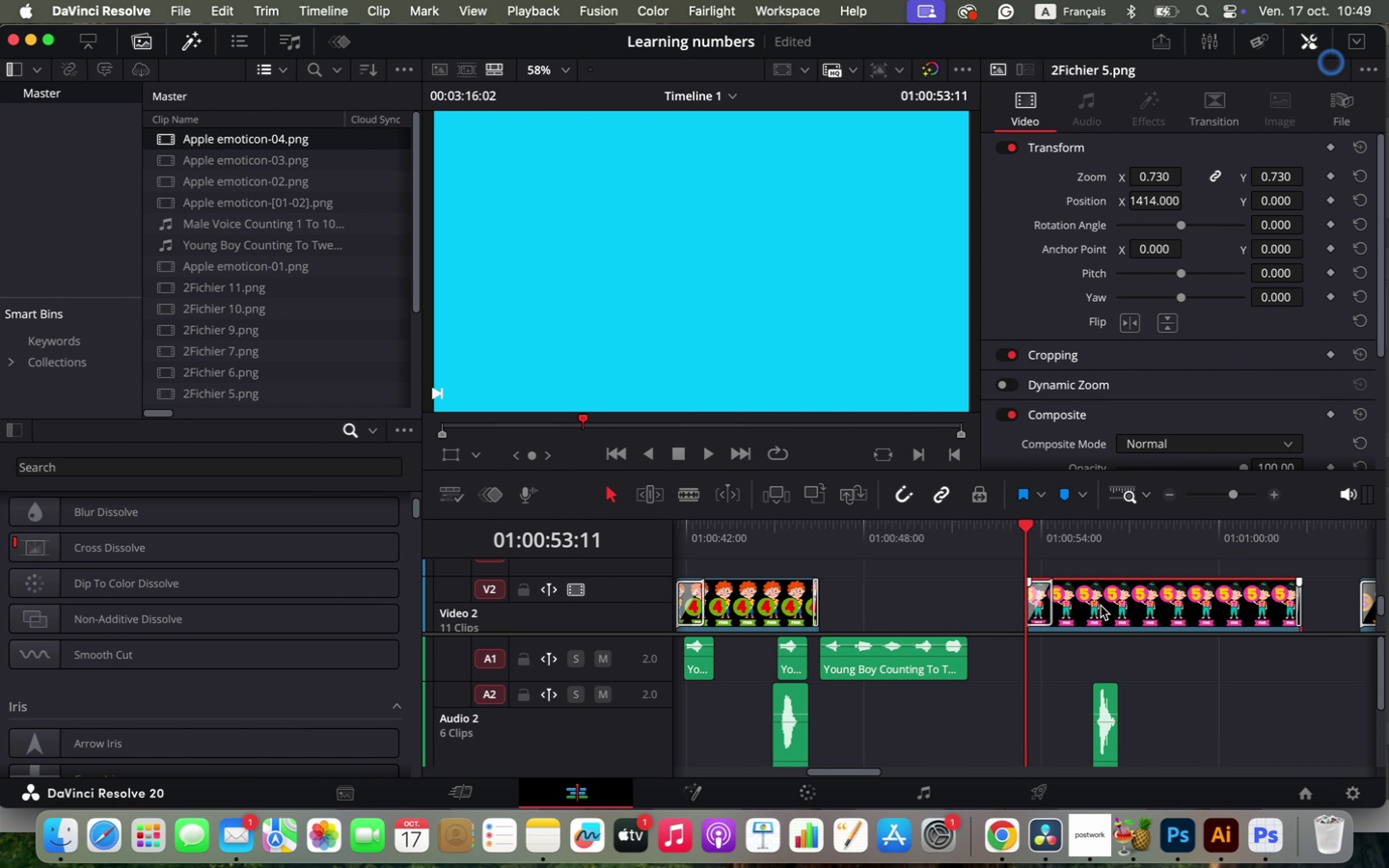 
key(Space)
 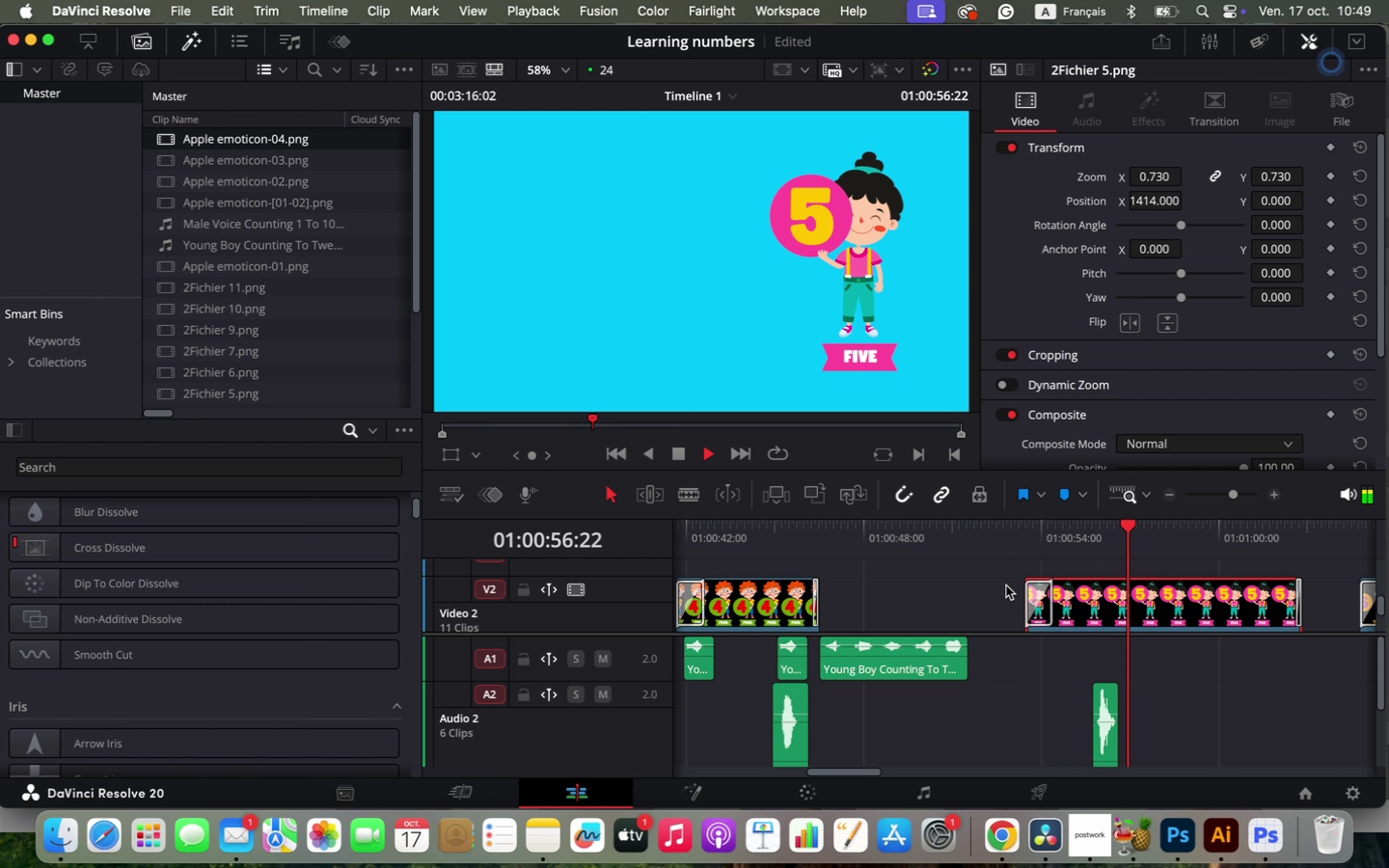 
key(Space)
 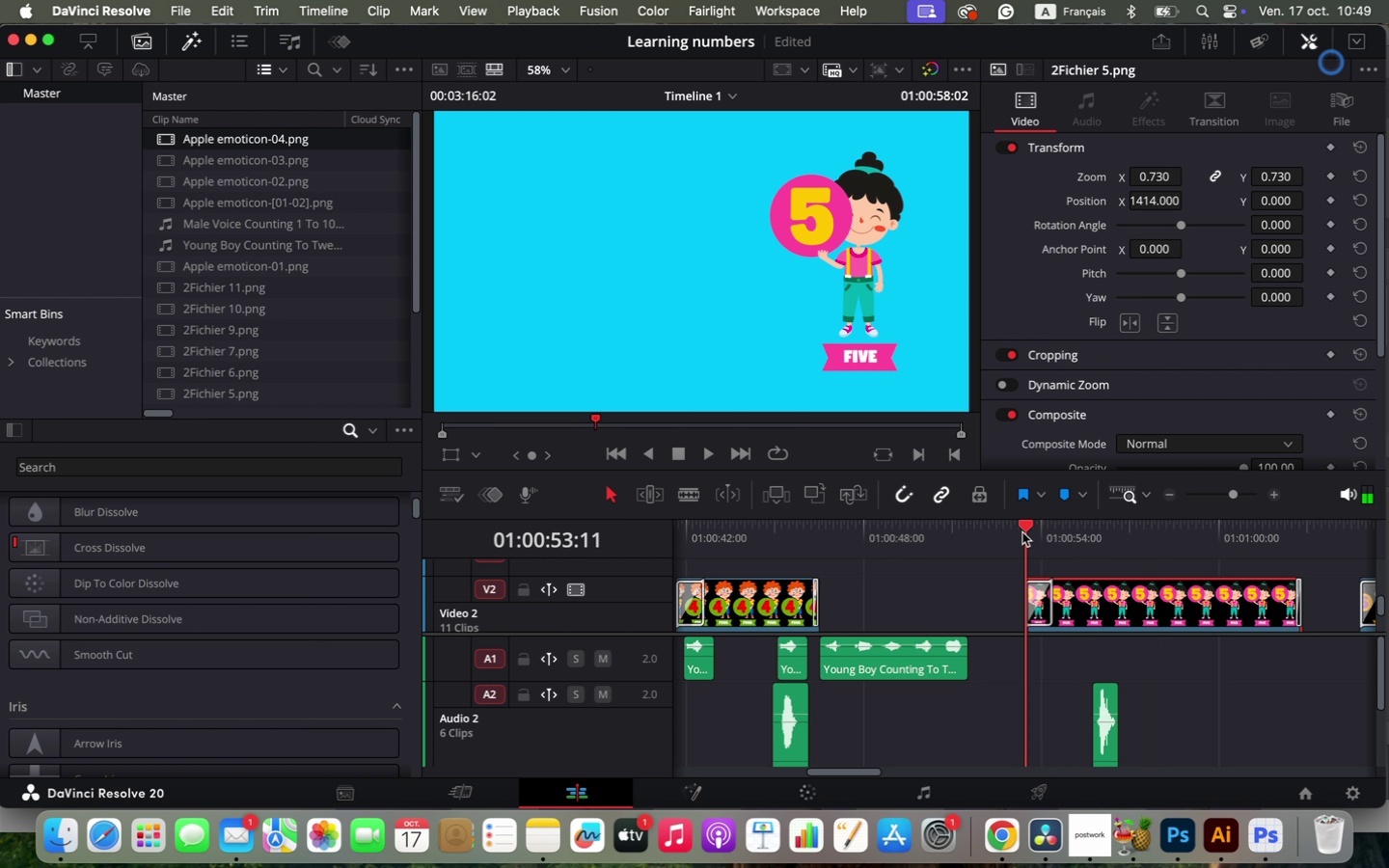 
left_click([1022, 532])
 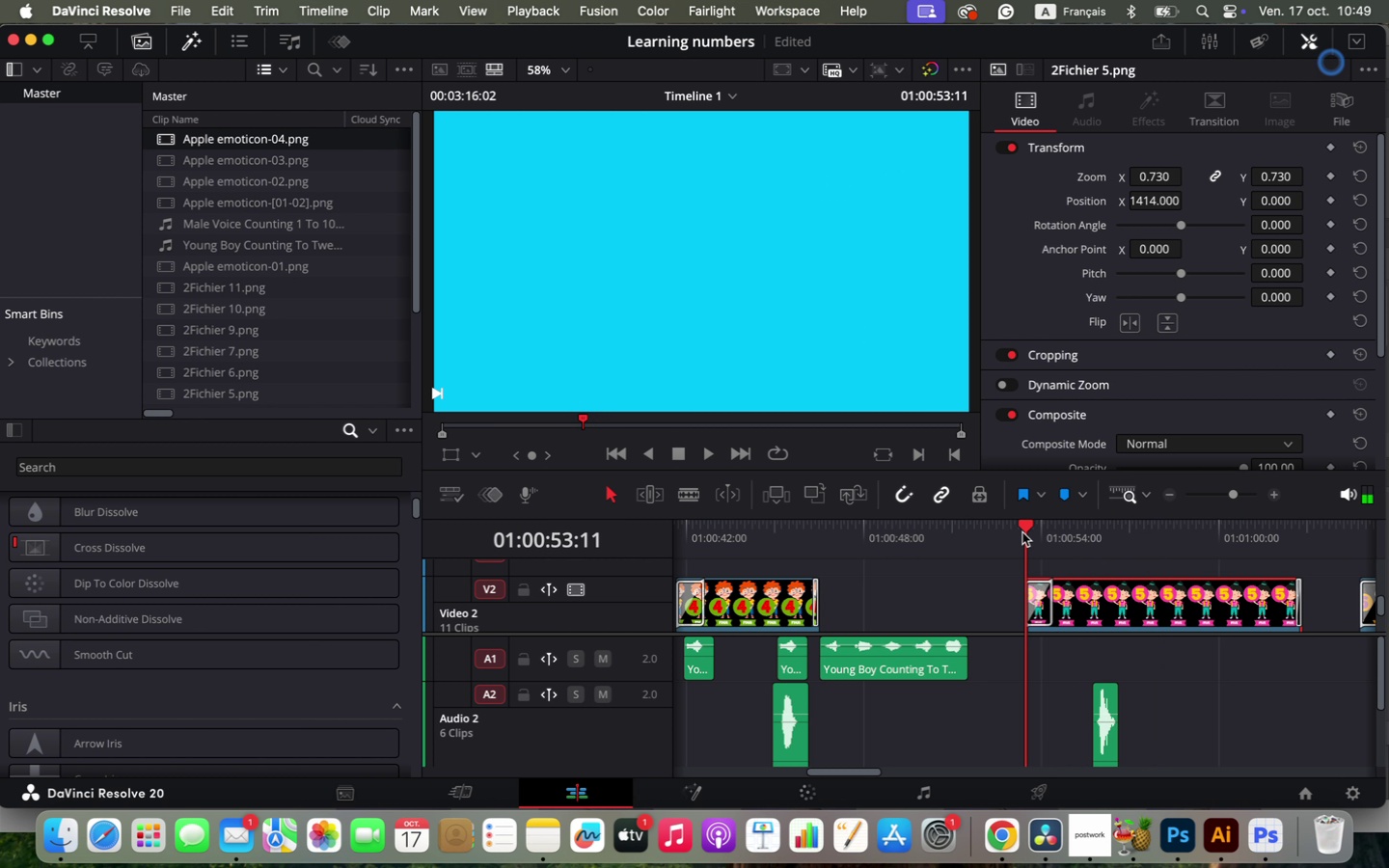 
key(Space)
 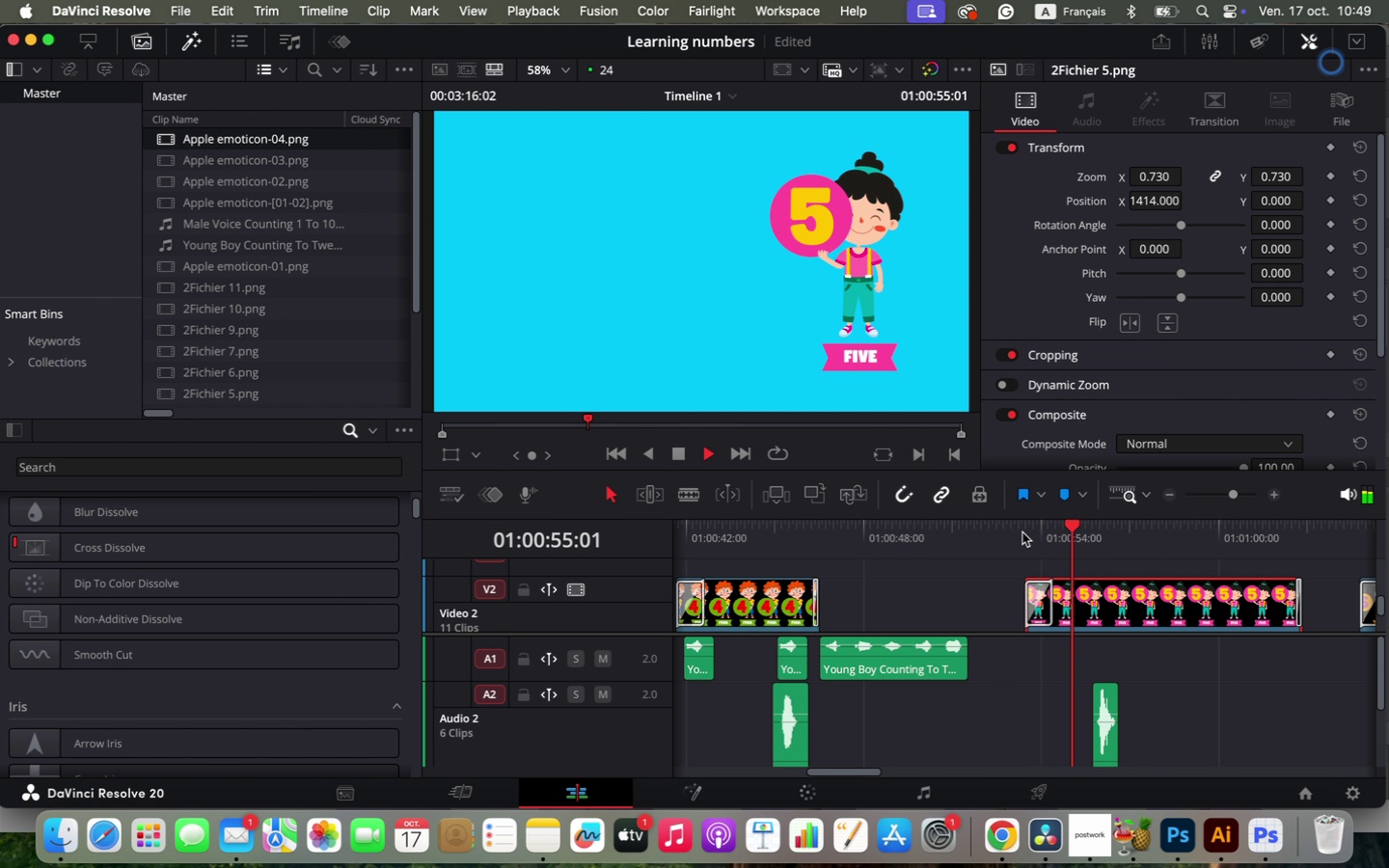 
key(Space)
 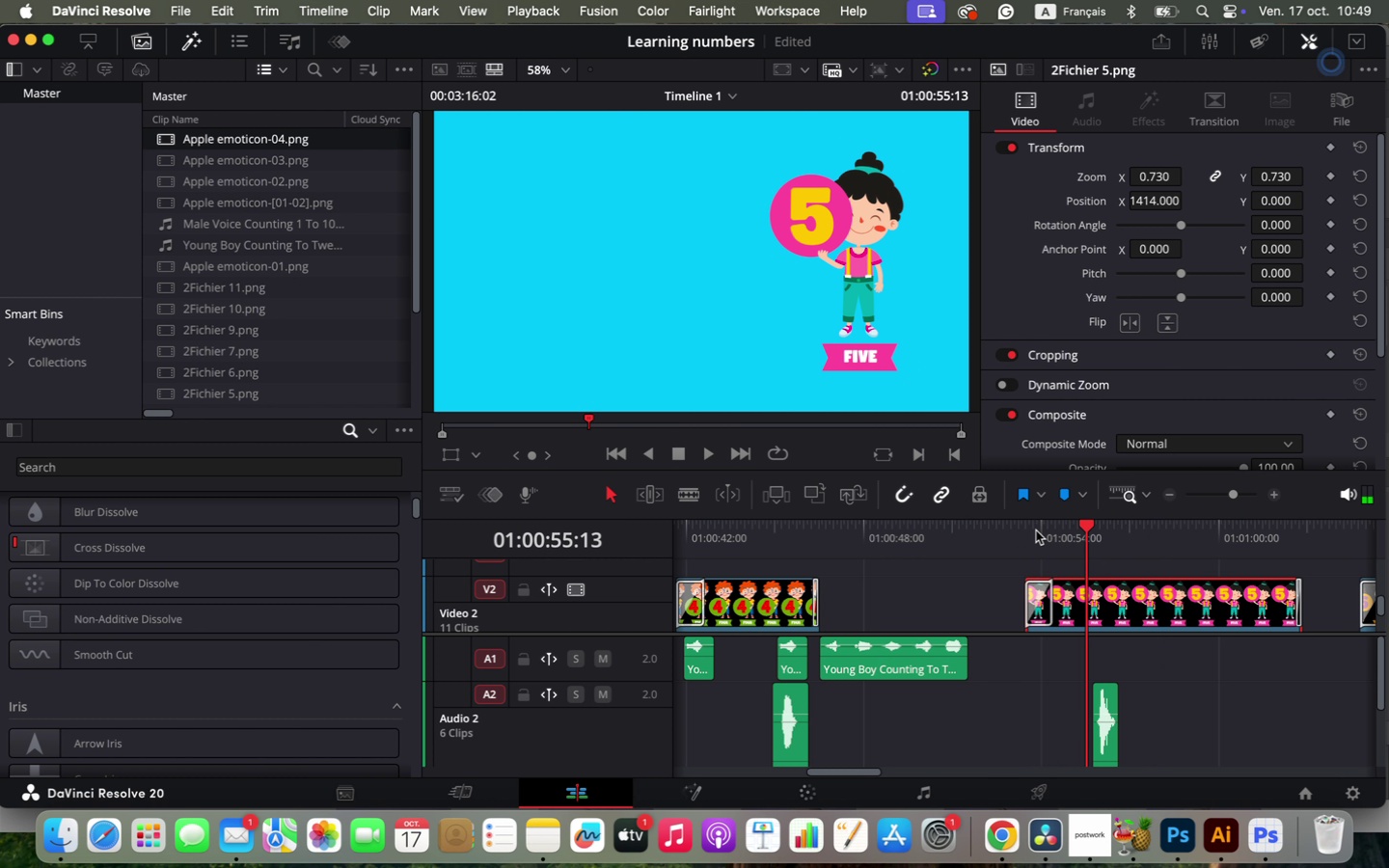 
left_click([1054, 529])
 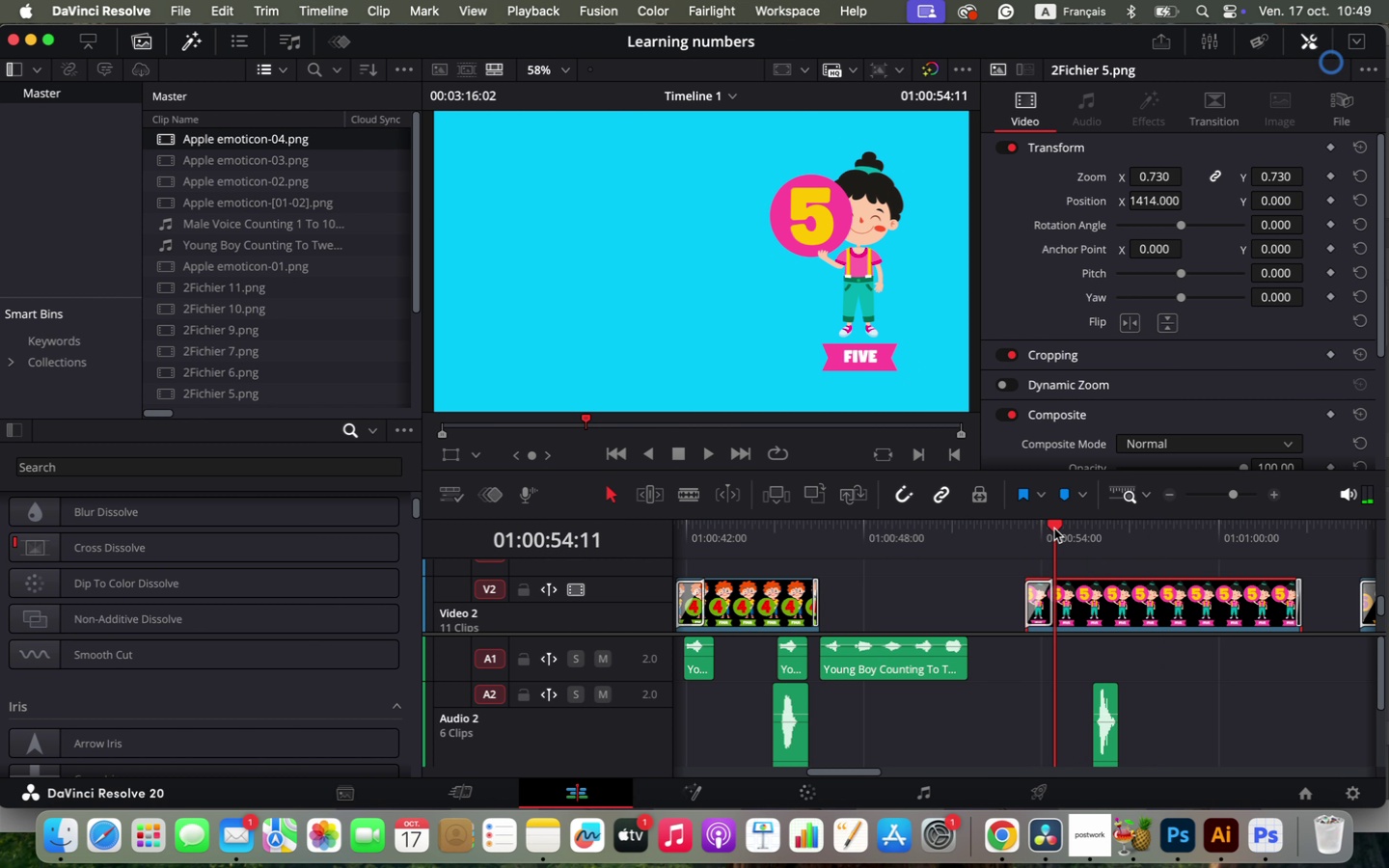 
key(Shift+ArrowRight)
 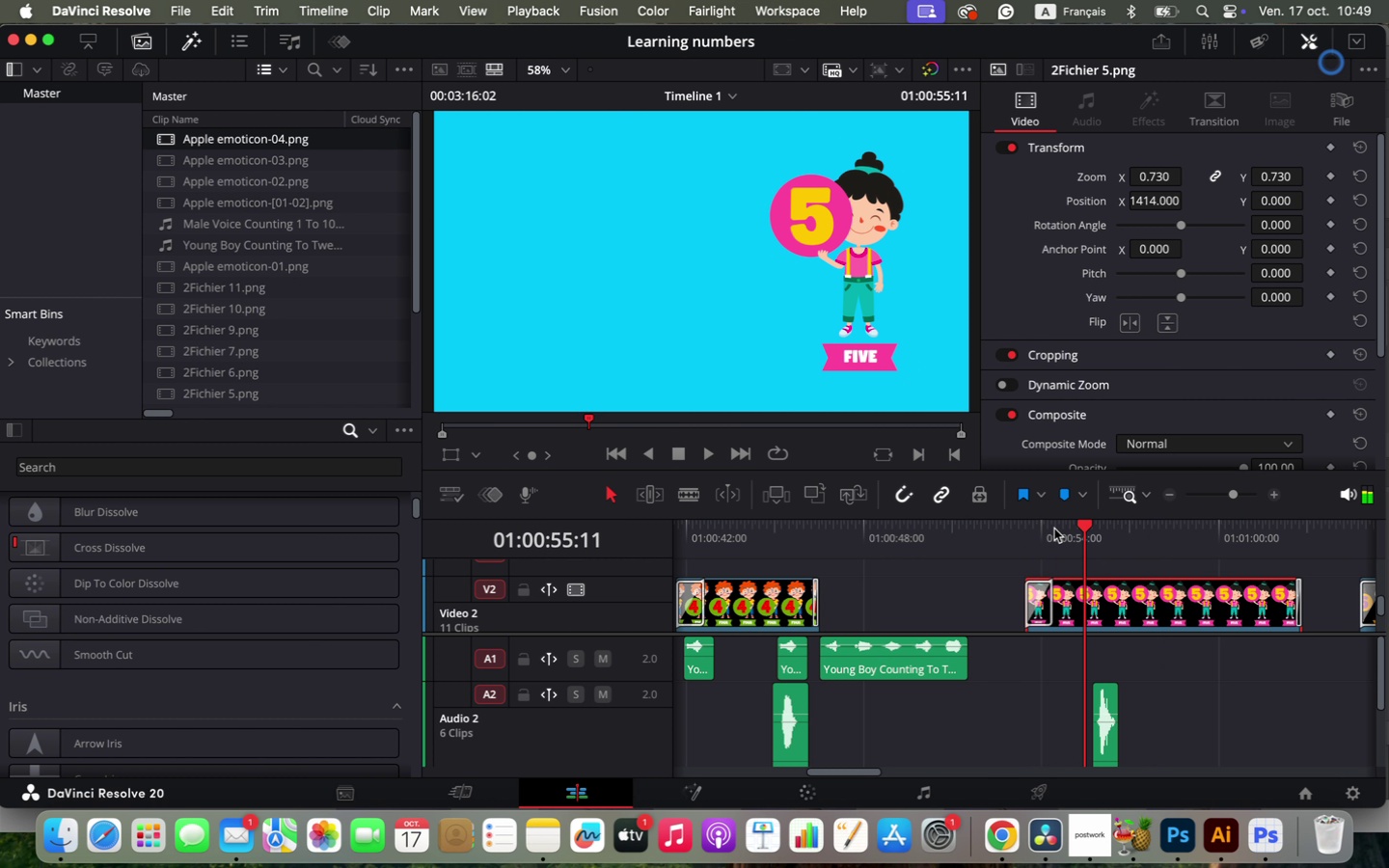 
key(Shift+ArrowRight)
 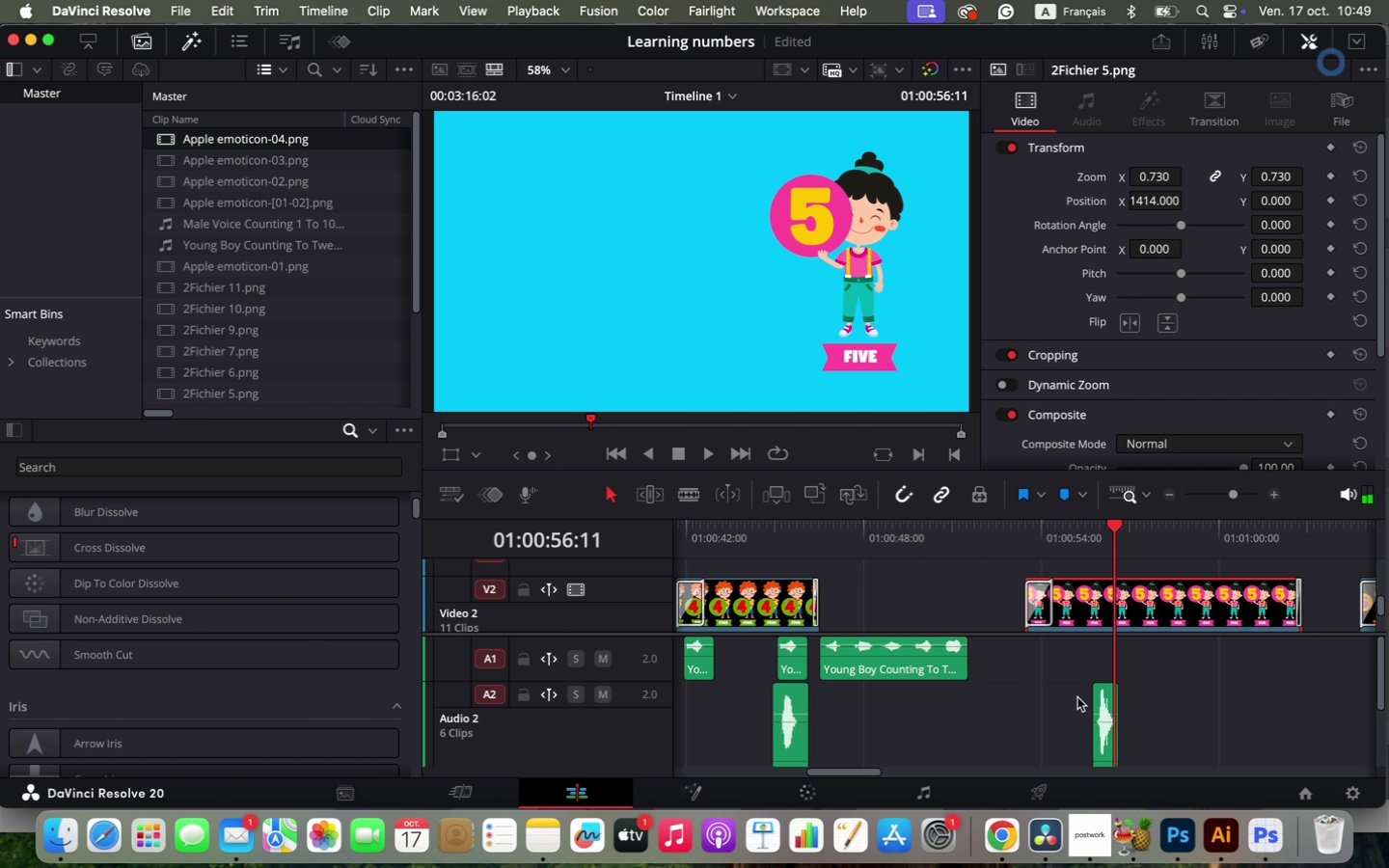 
left_click_drag(start_coordinate=[1107, 690], to_coordinate=[1127, 688])
 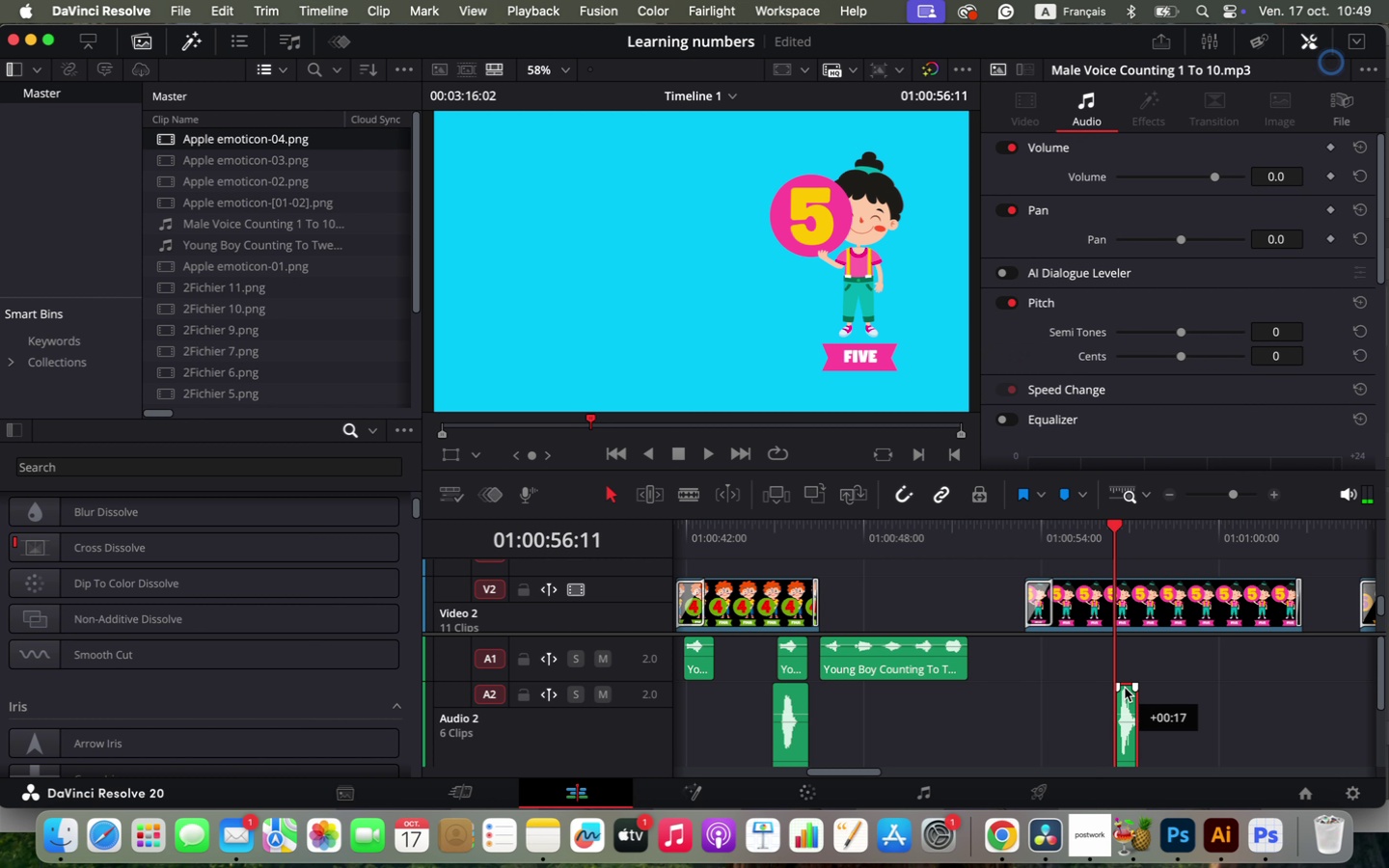 
key(Shift+ArrowRight)
 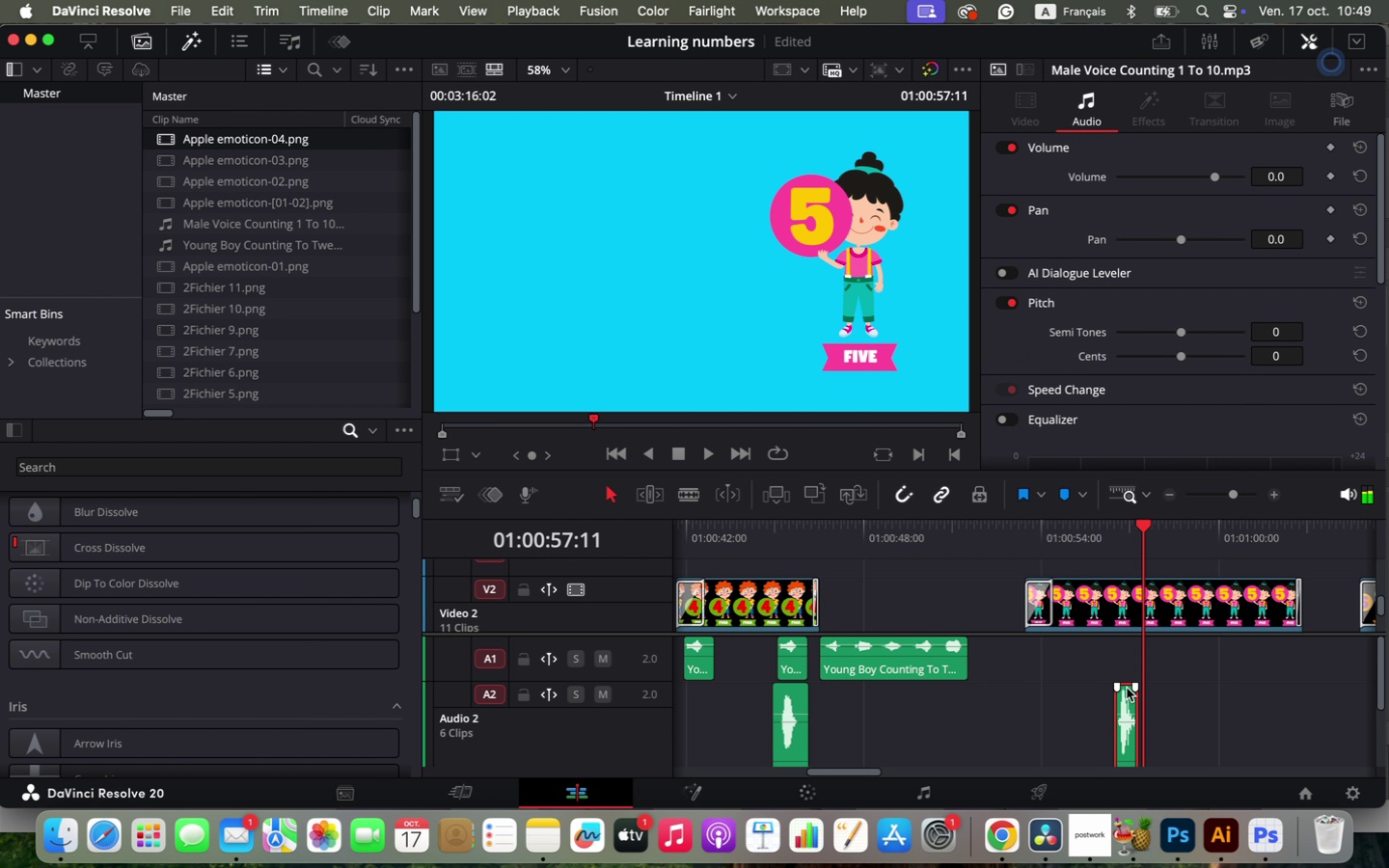 
key(Shift+ArrowRight)
 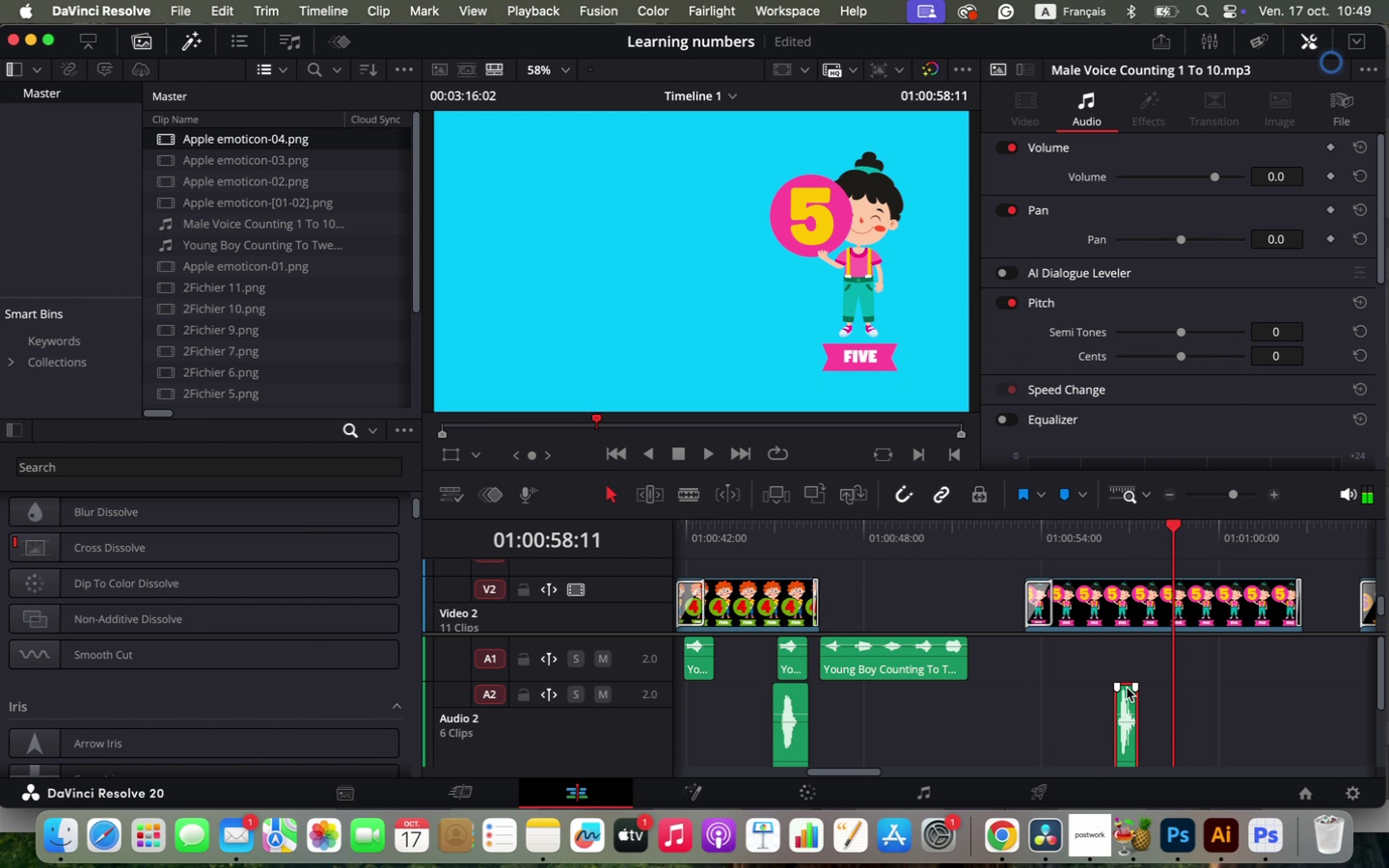 
key(Shift+ArrowRight)
 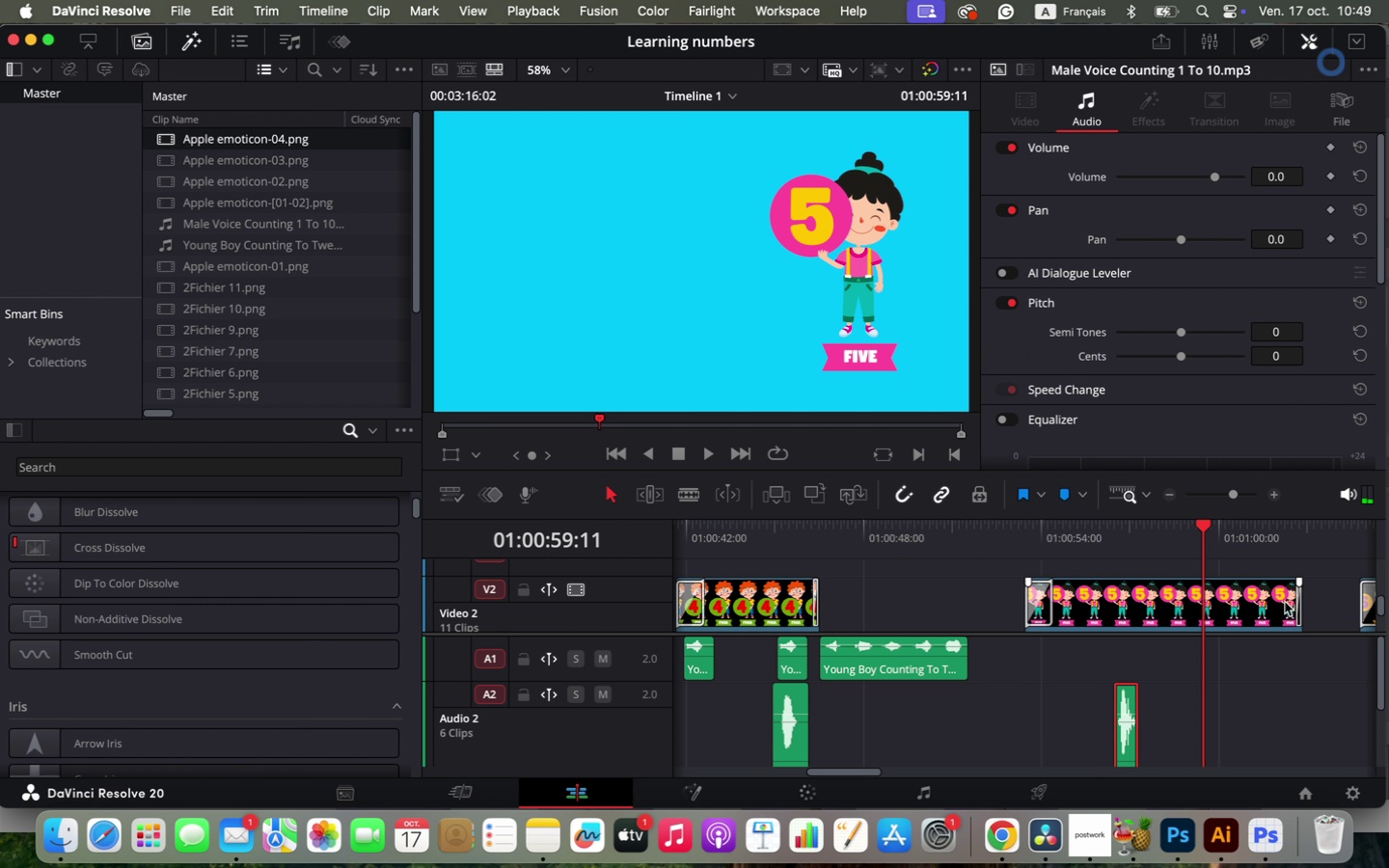 
left_click_drag(start_coordinate=[1294, 599], to_coordinate=[1195, 601])
 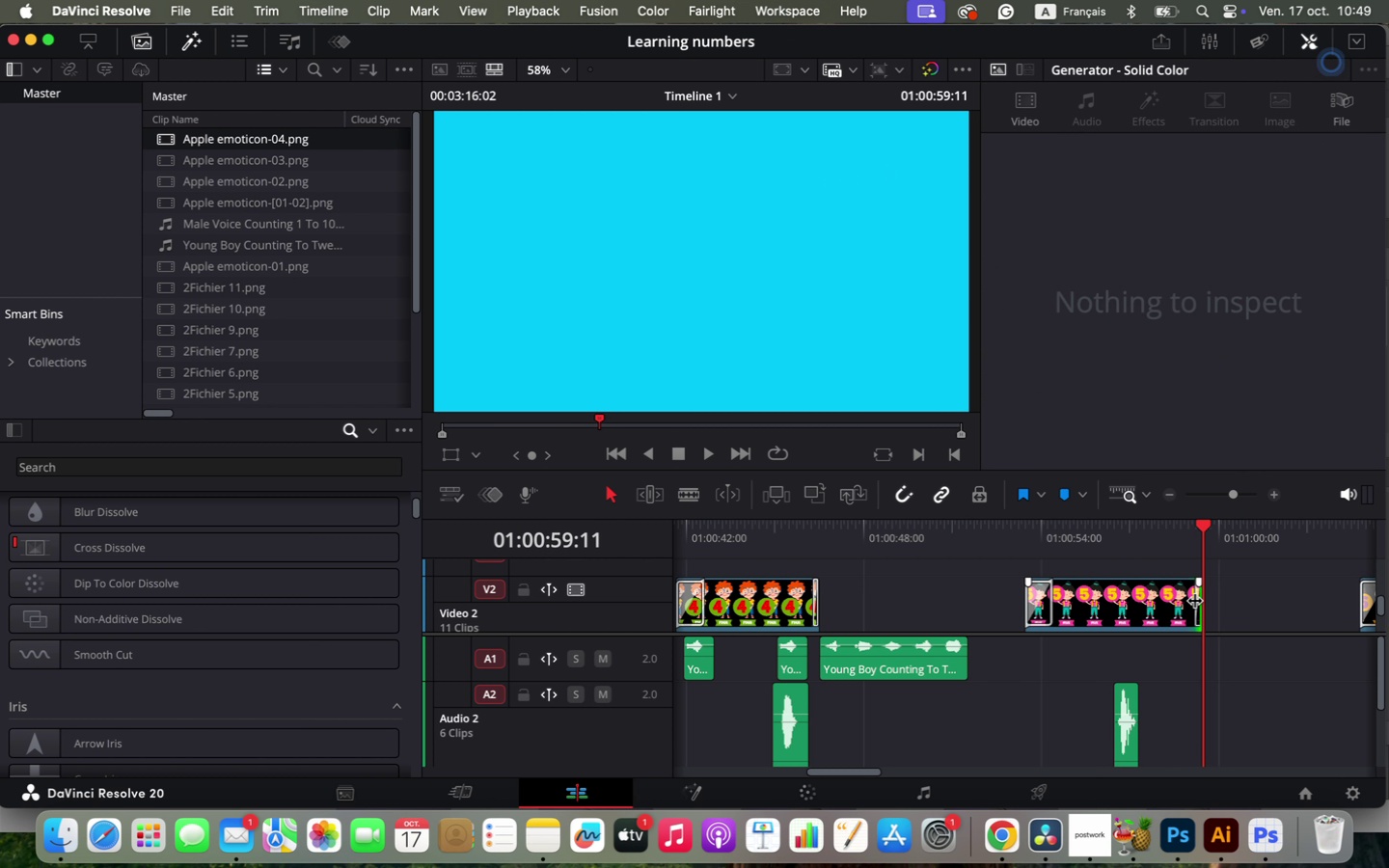 
hold_key(key=OptionLeft, duration=1.42)
scroll: coordinate [1038, 665], scroll_direction: down, amount: 3.0
 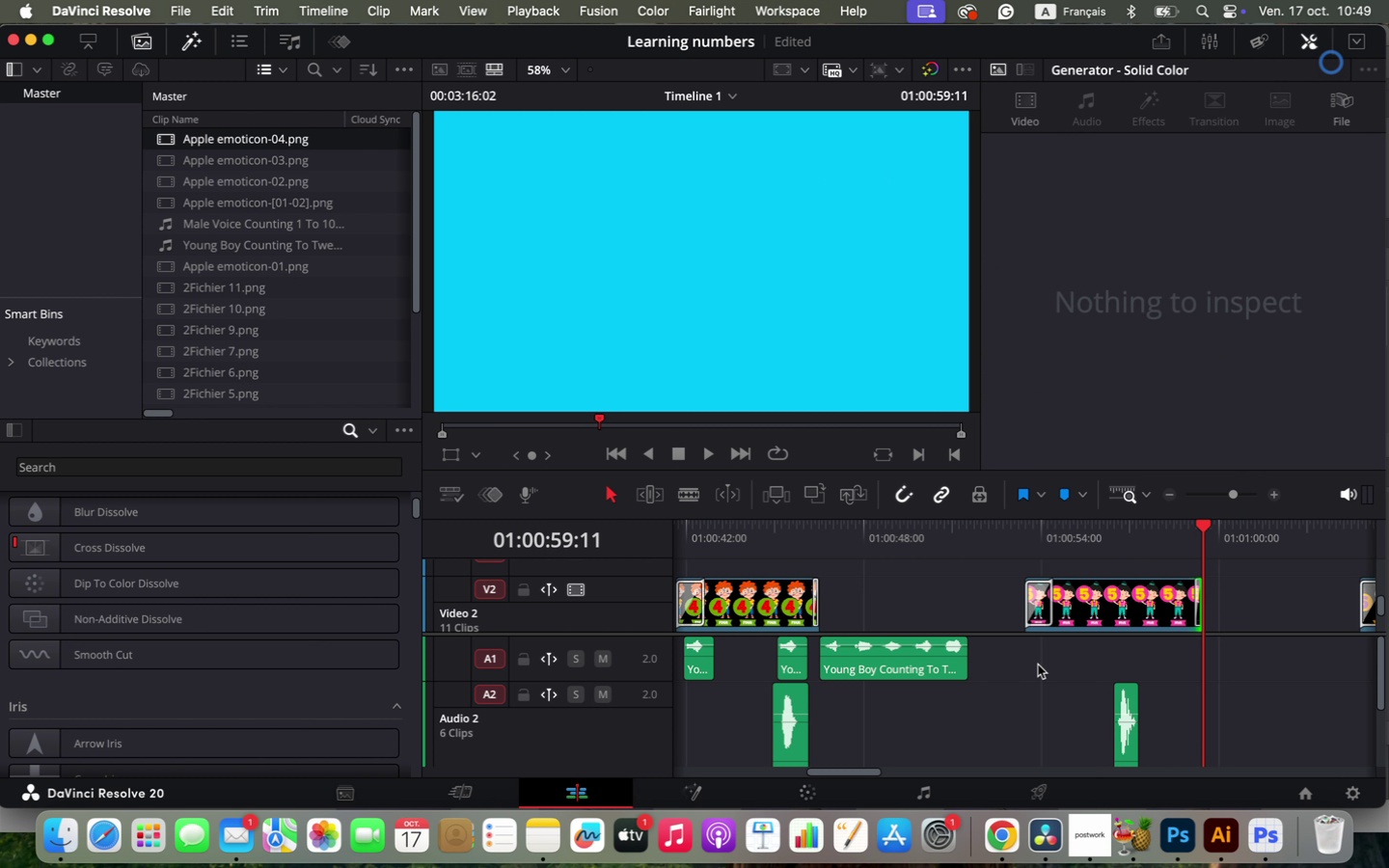 
scroll: coordinate [1038, 665], scroll_direction: up, amount: 1.0
 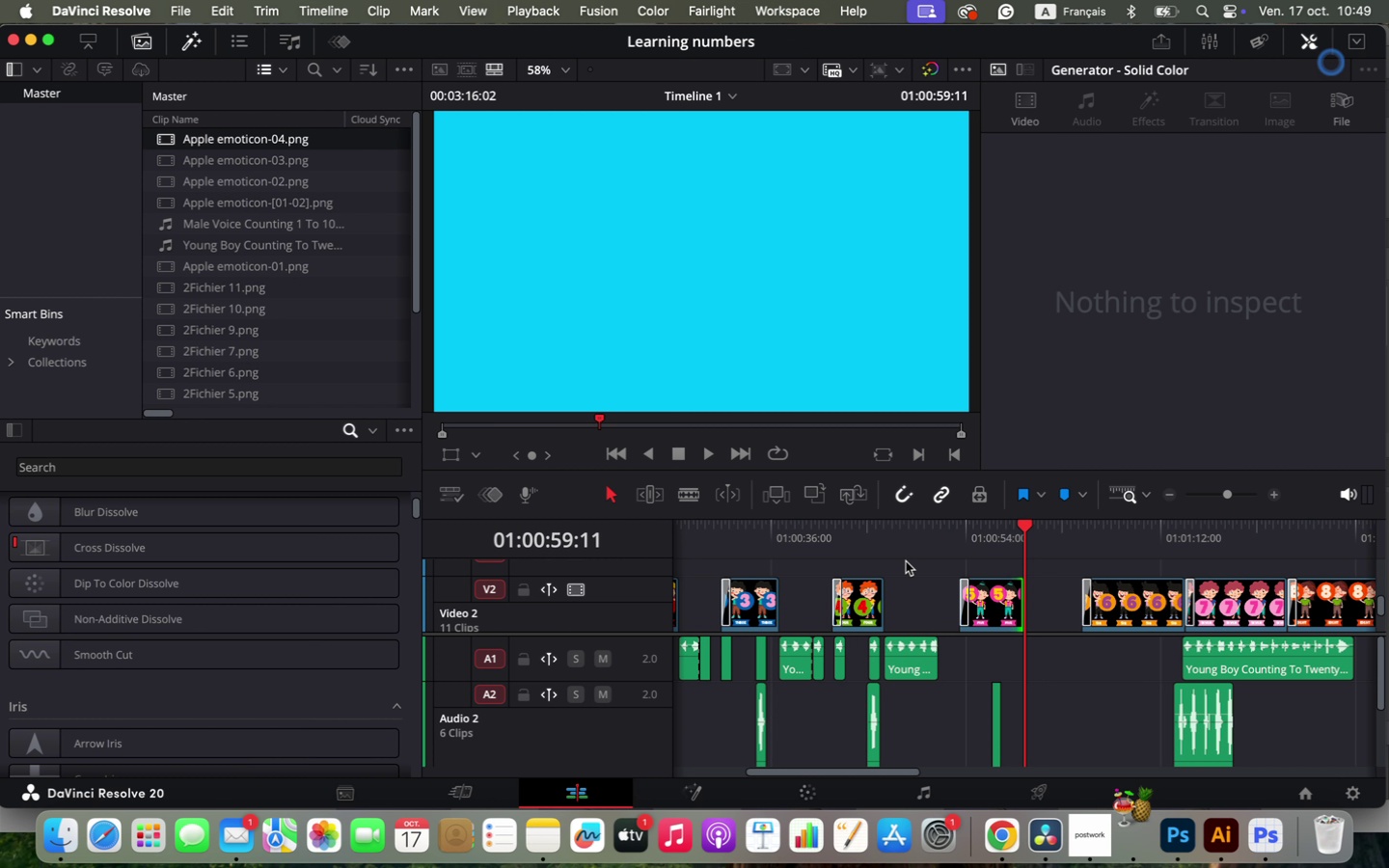 
left_click([875, 542])
 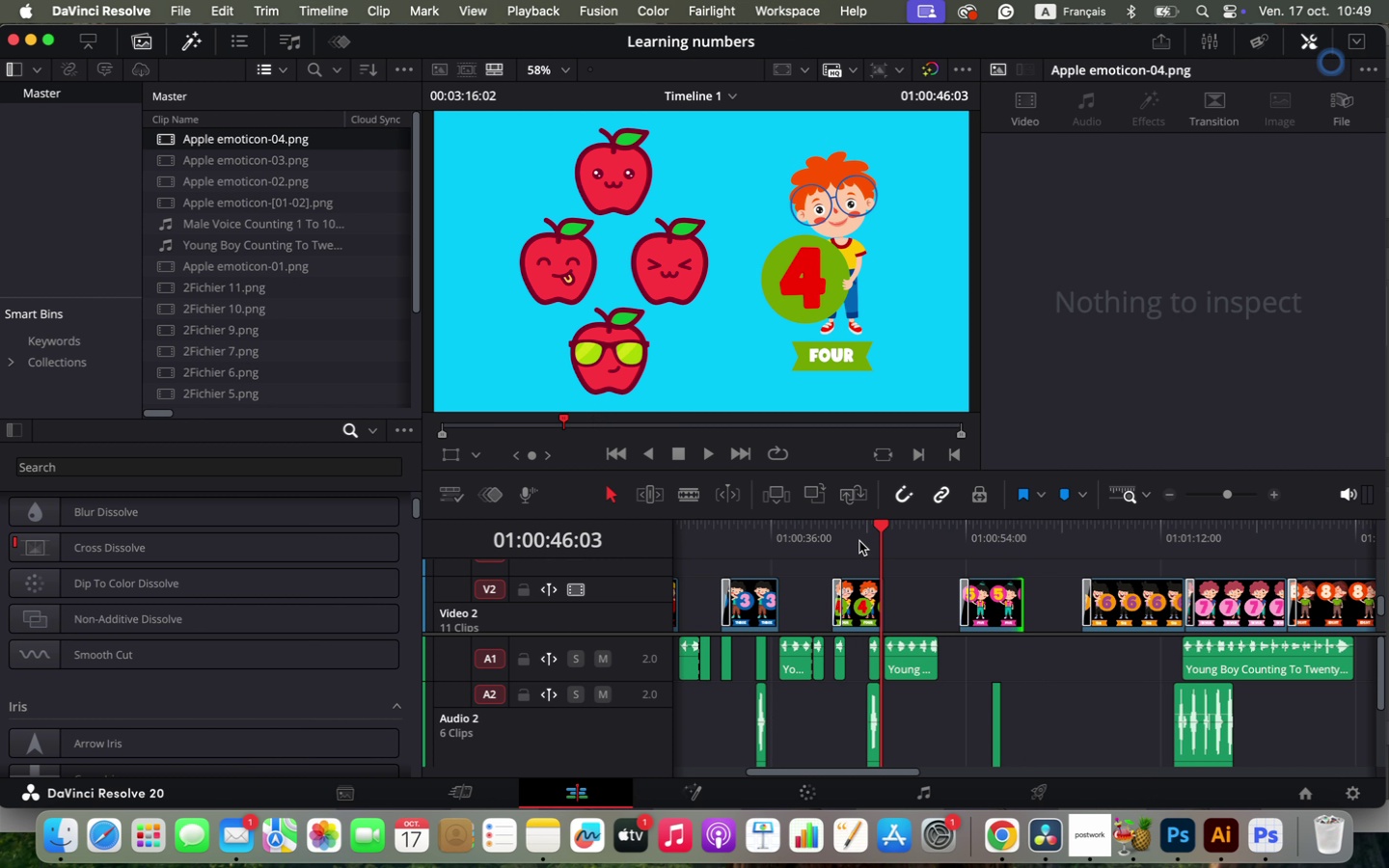 
left_click([859, 541])
 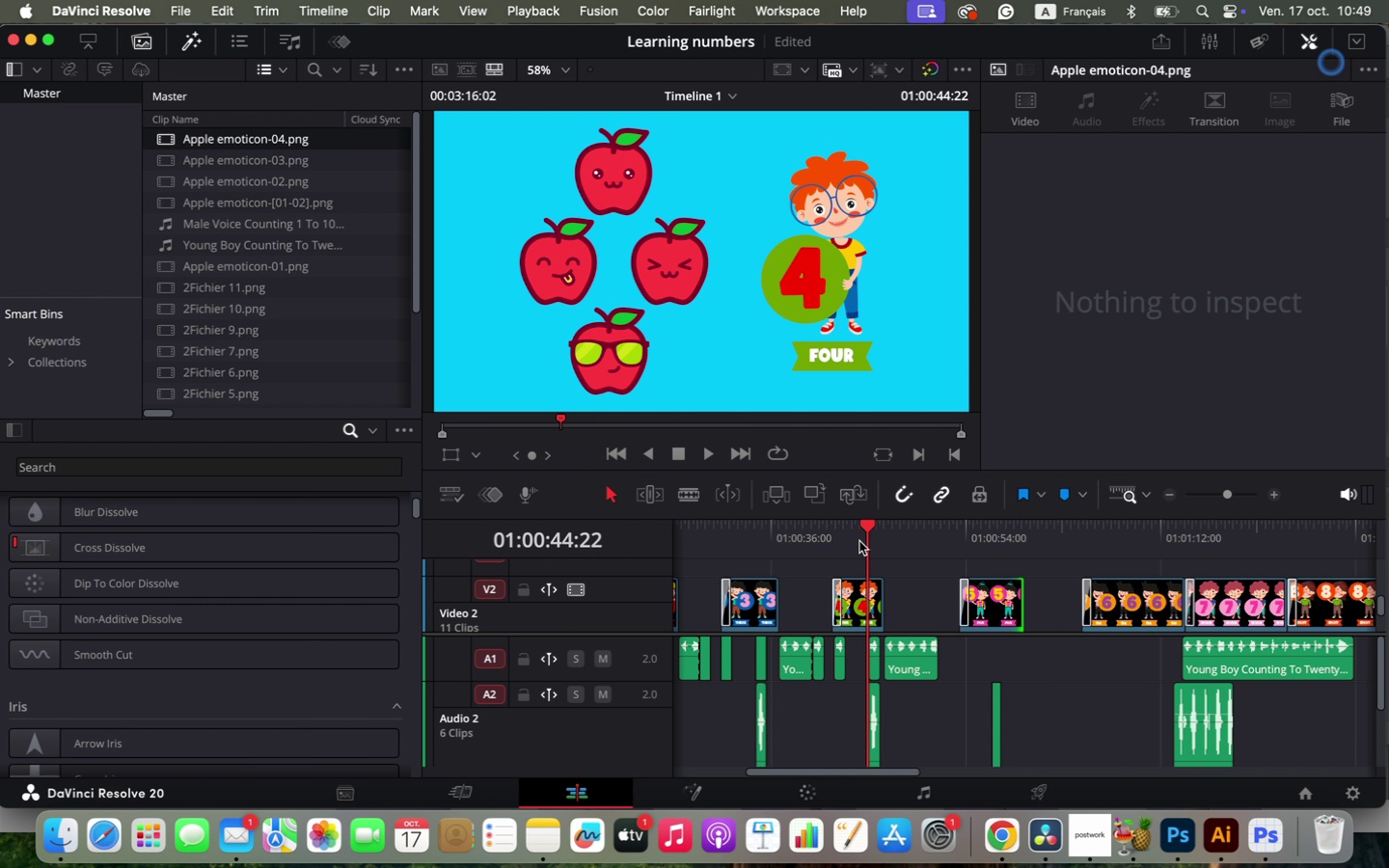 
wait(6.06)
 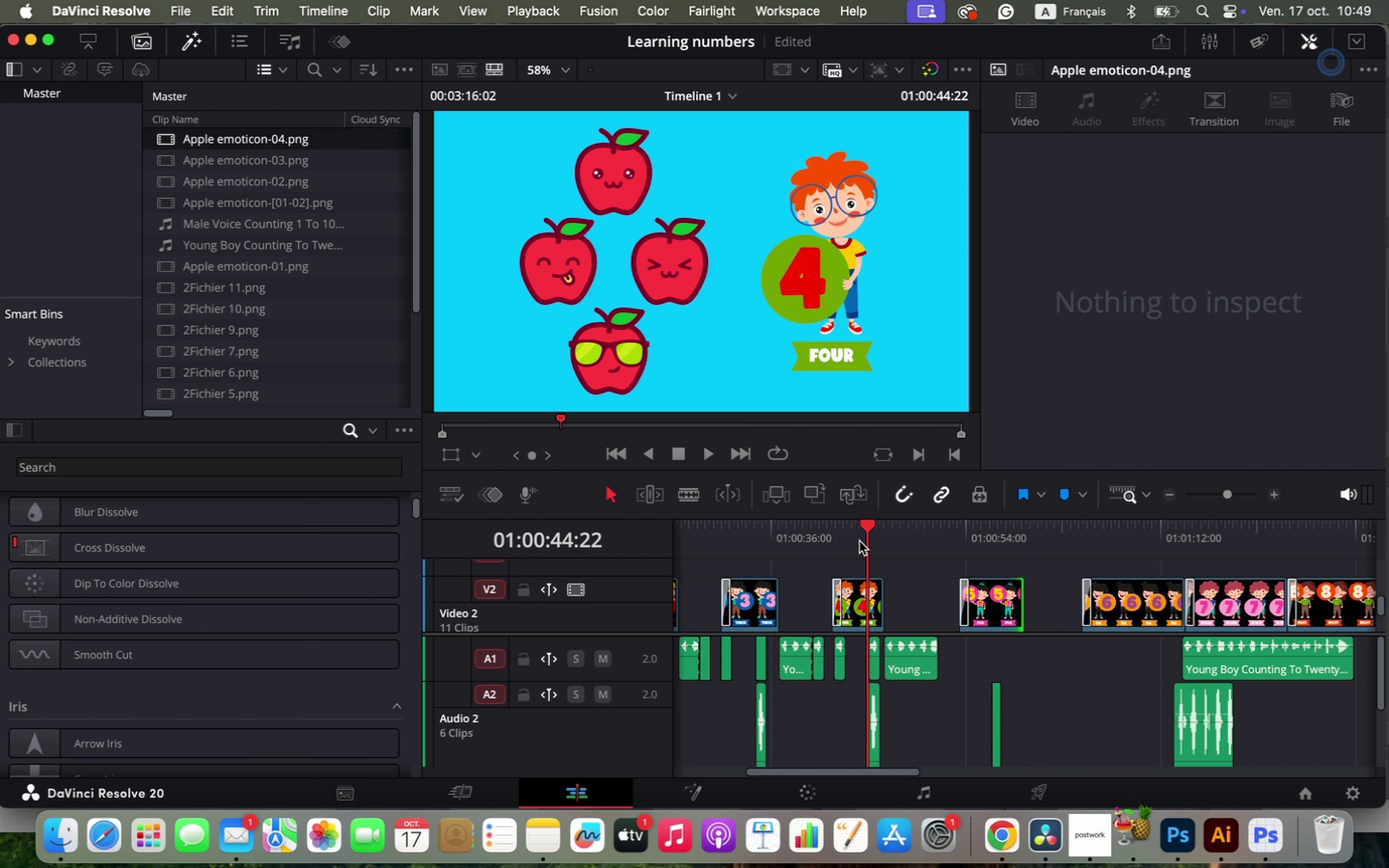 
key(C)
 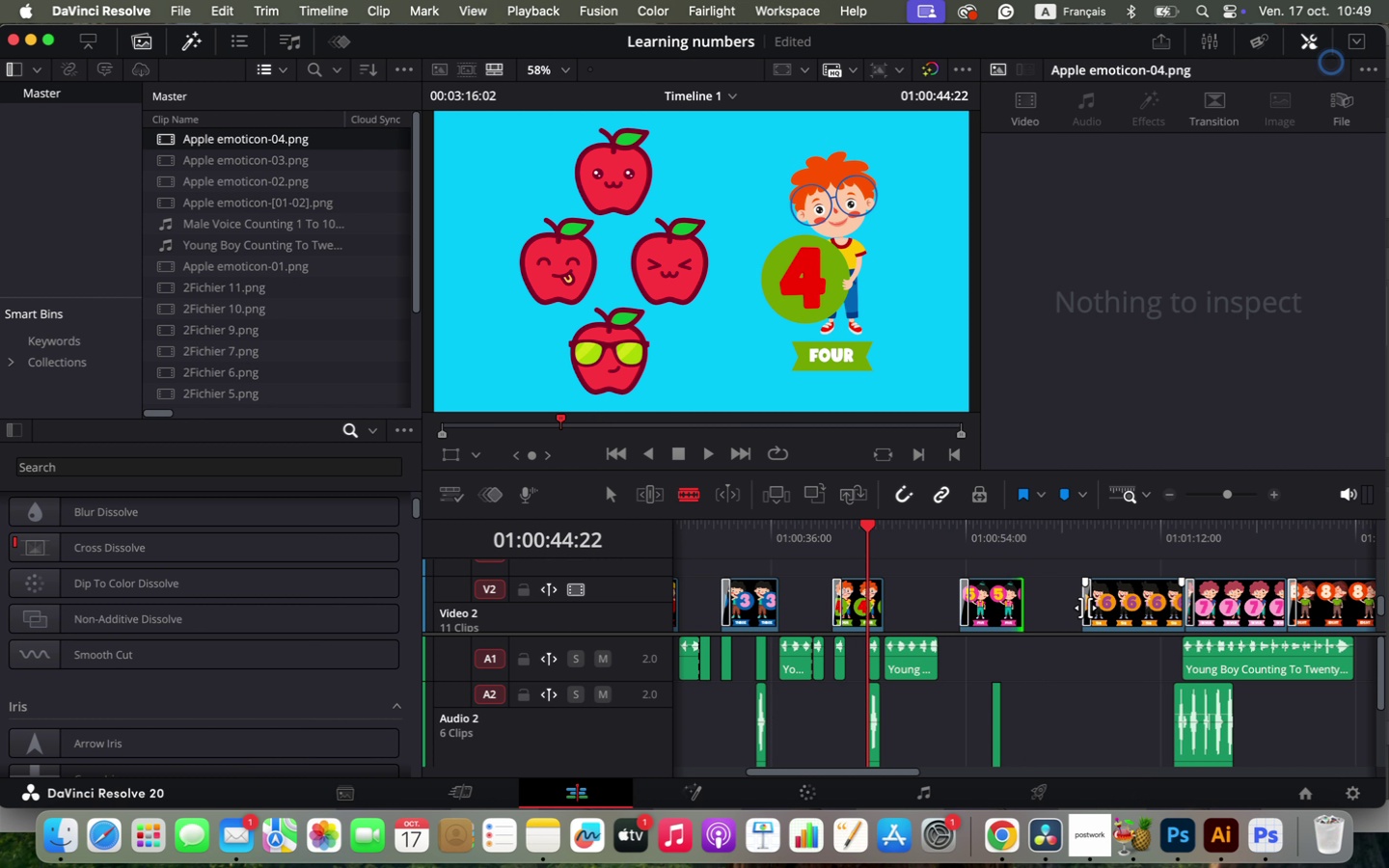 
key(Space)
 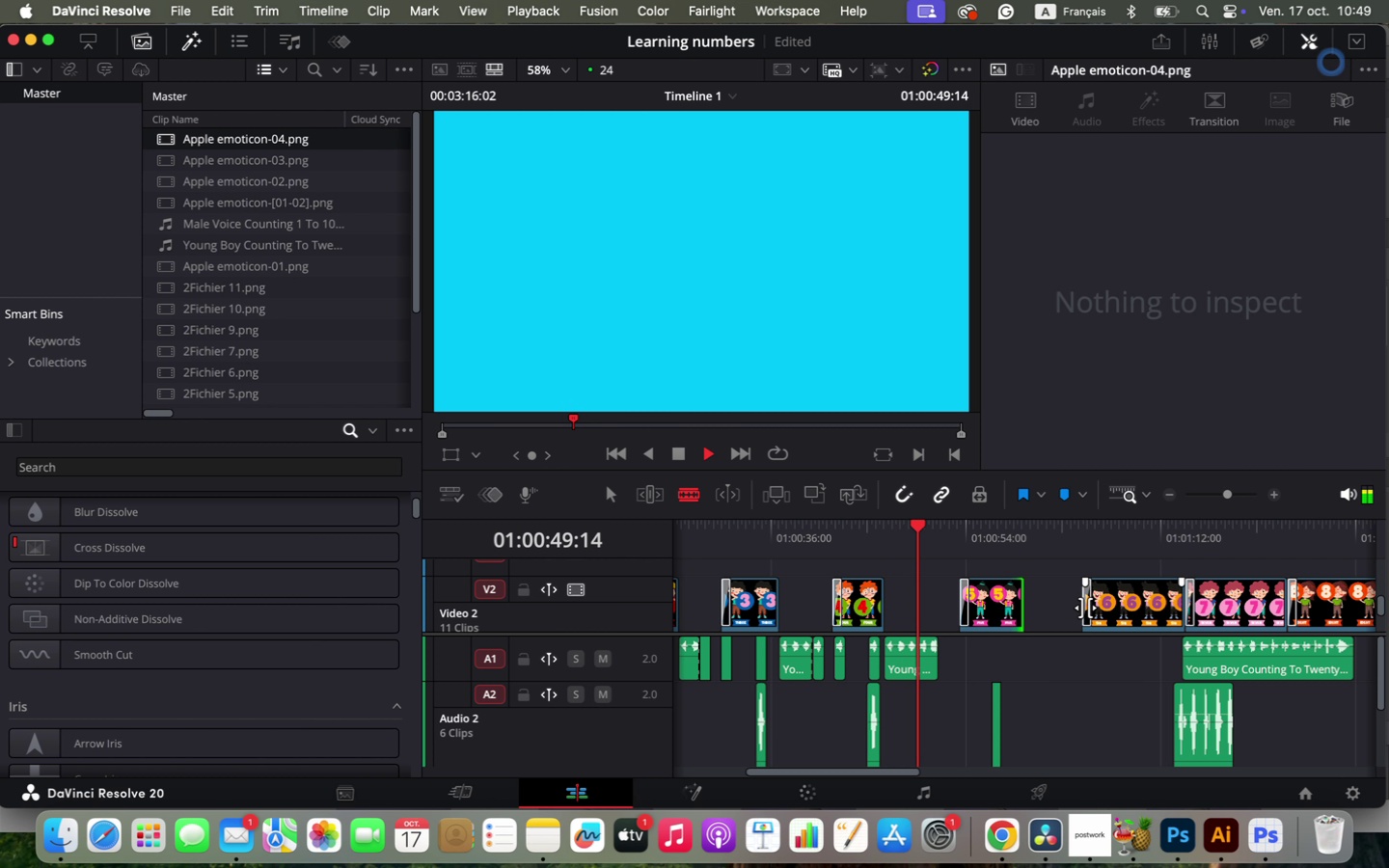 
wait(6.36)
 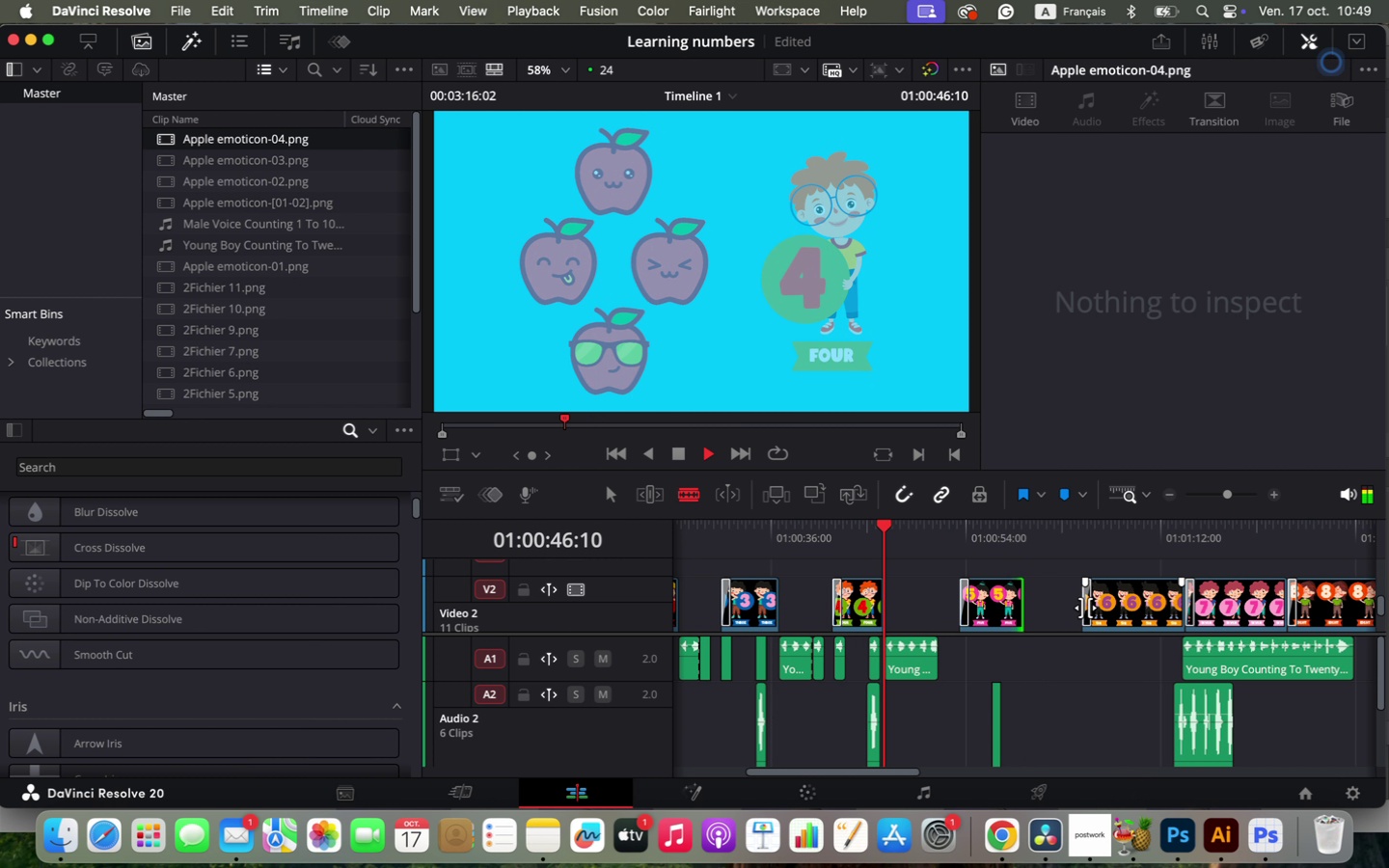 
key(Space)
 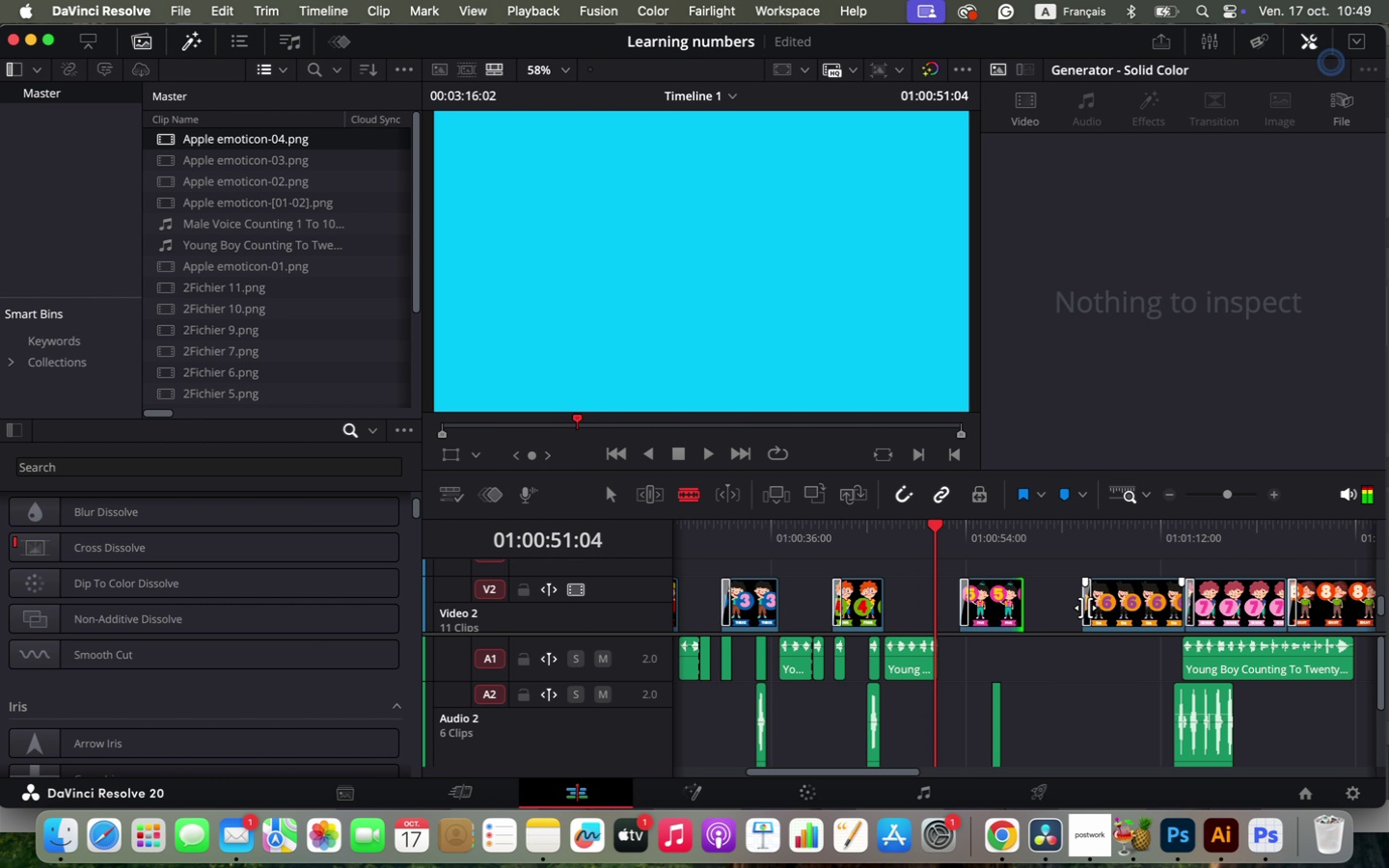 
scroll: coordinate [1000, 603], scroll_direction: up, amount: 3.0
 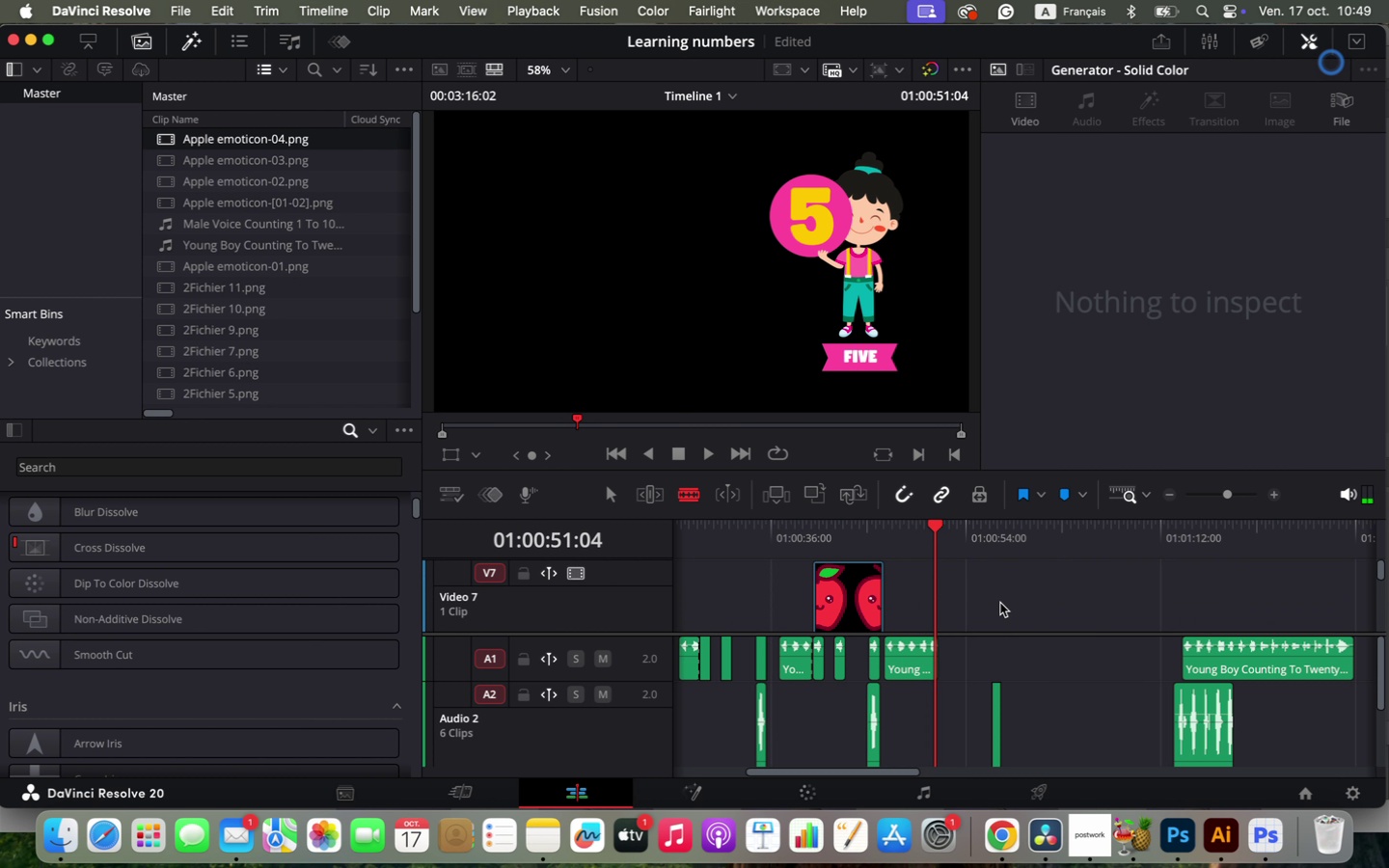 
left_click_drag(start_coordinate=[938, 517], to_coordinate=[956, 383])
 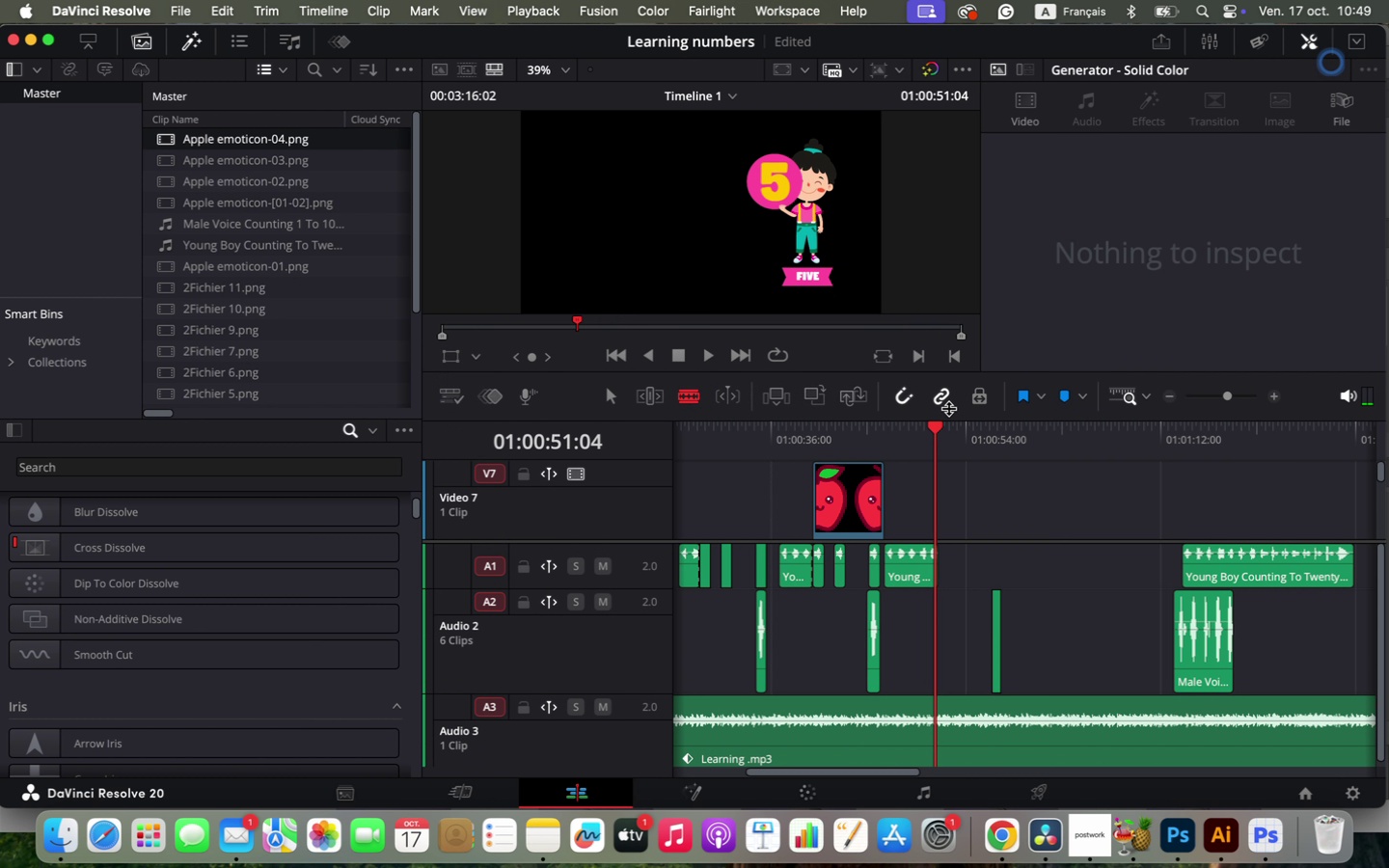 
scroll: coordinate [864, 483], scroll_direction: none, amount: 0.0
 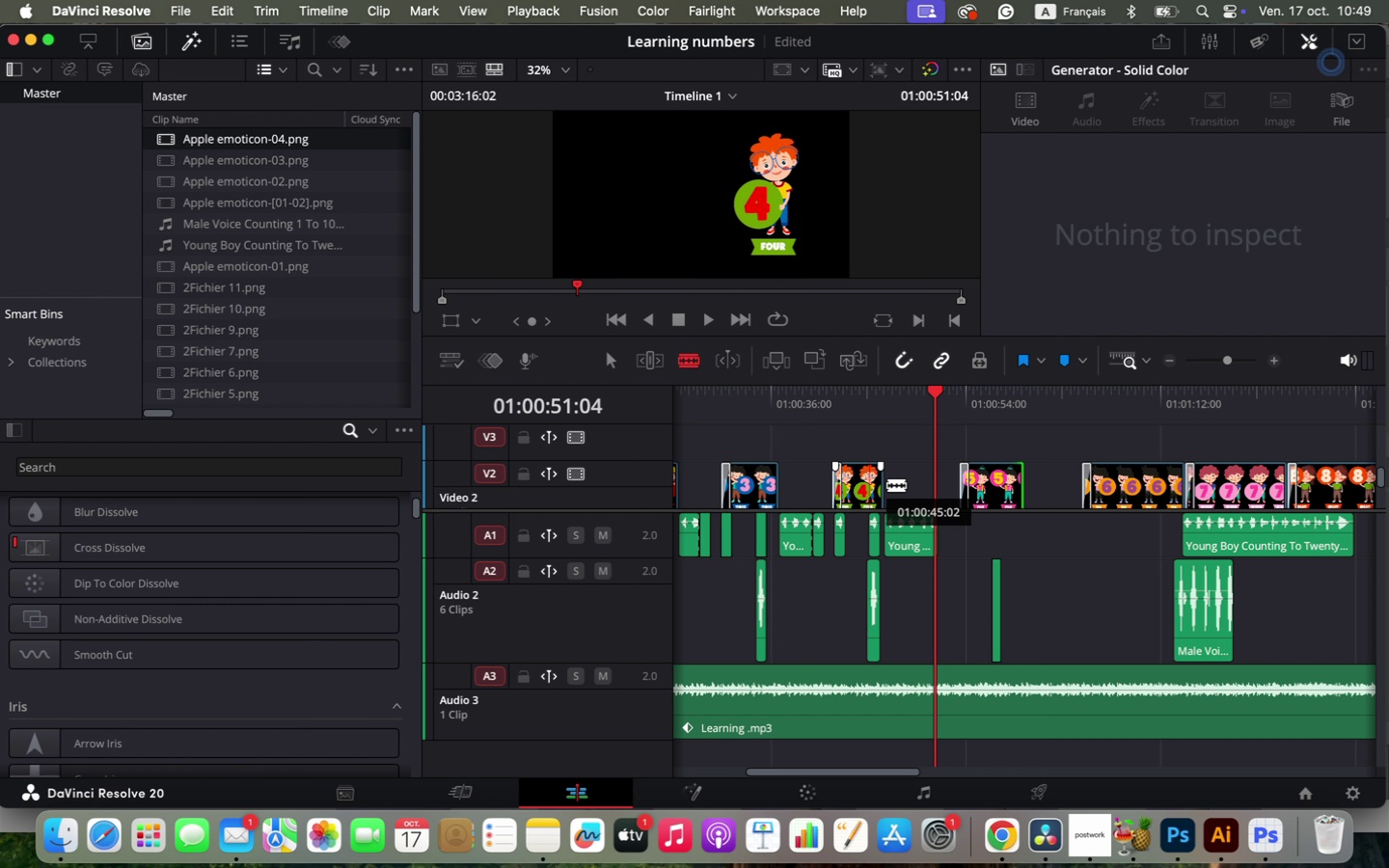 
key(Q)
 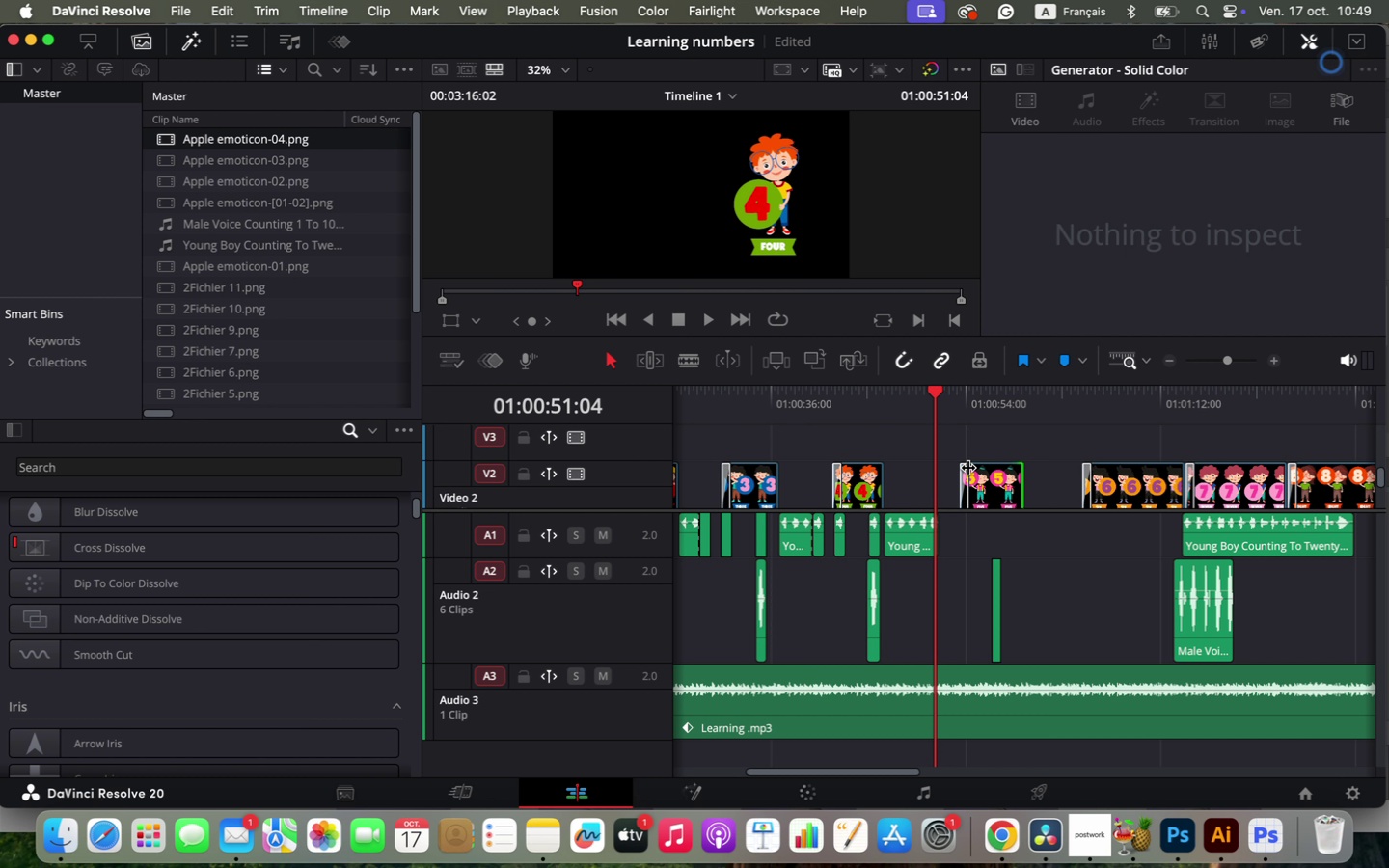 
left_click_drag(start_coordinate=[845, 399], to_coordinate=[875, 407])
 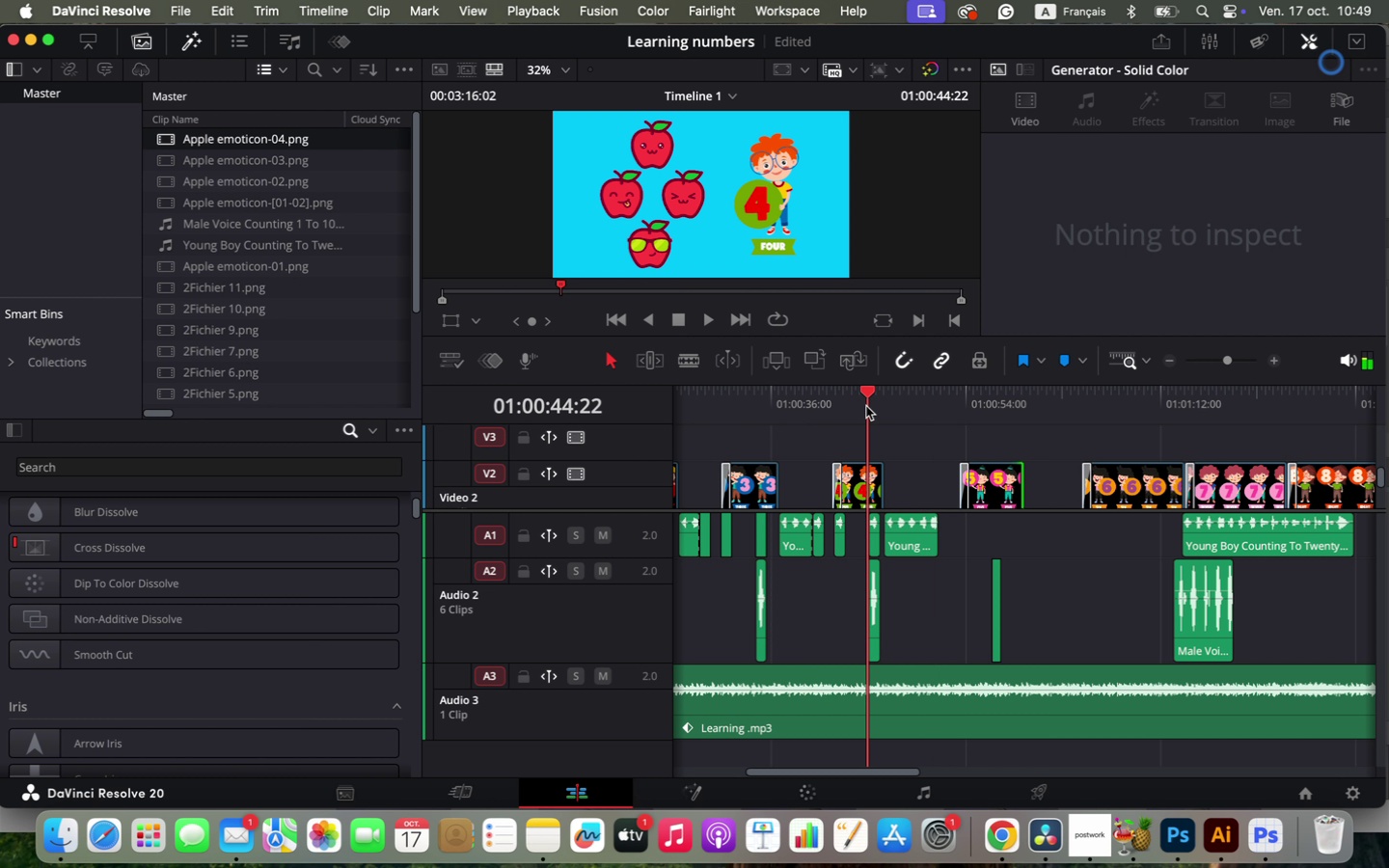 
scroll: coordinate [867, 454], scroll_direction: up, amount: 2.0
 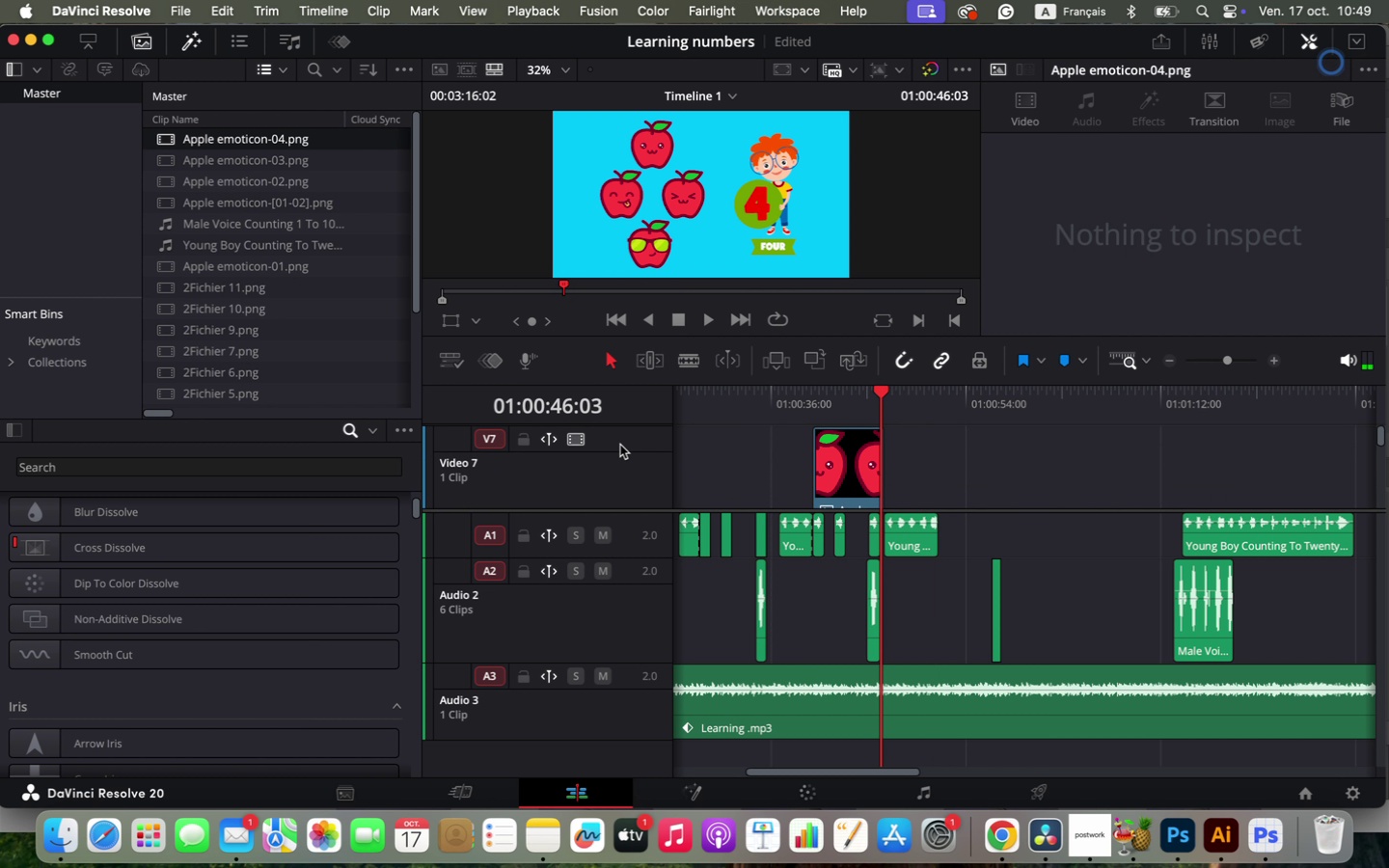 
left_click_drag(start_coordinate=[633, 426], to_coordinate=[636, 520])
 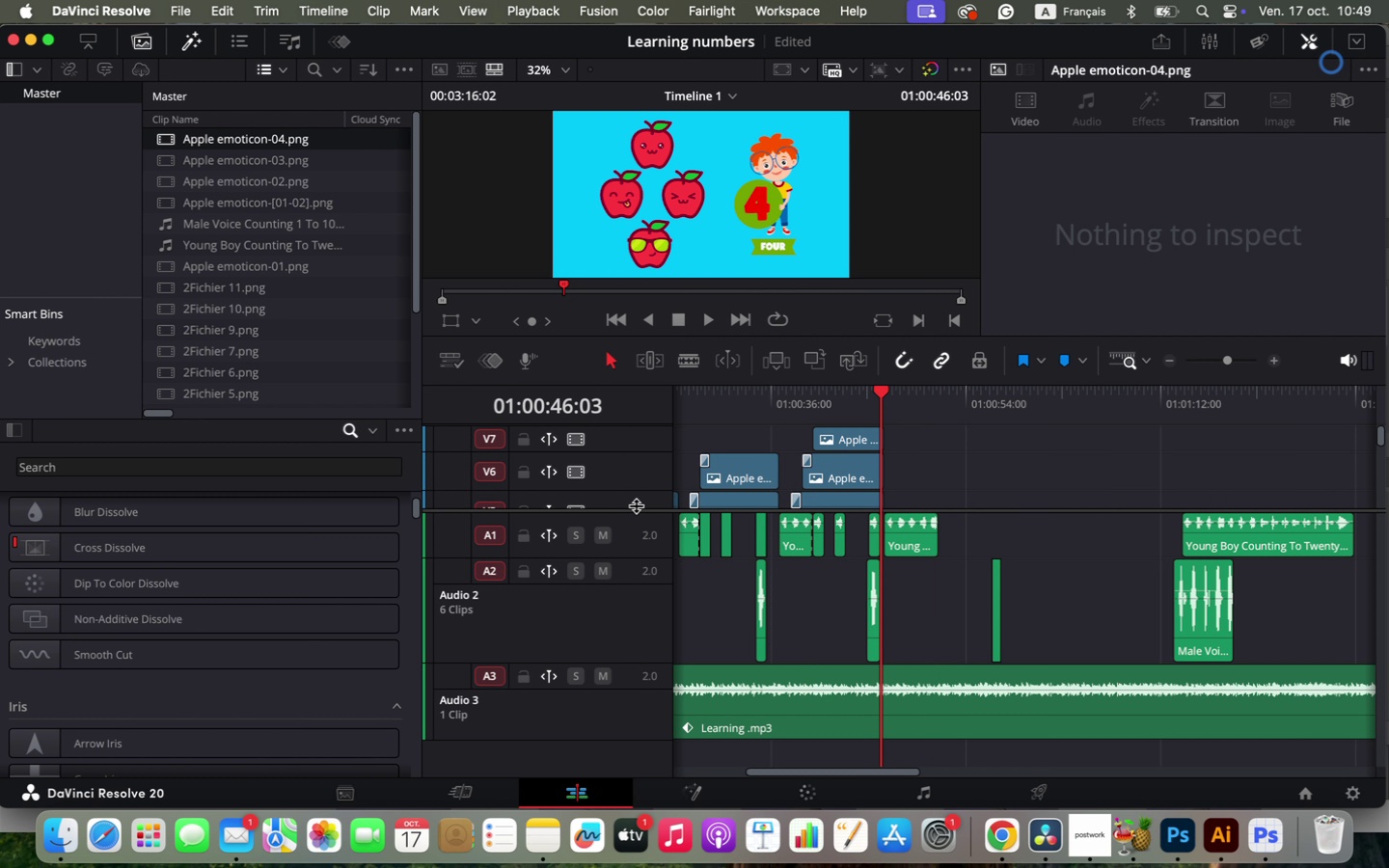 
scroll: coordinate [873, 472], scroll_direction: down, amount: 1.0
 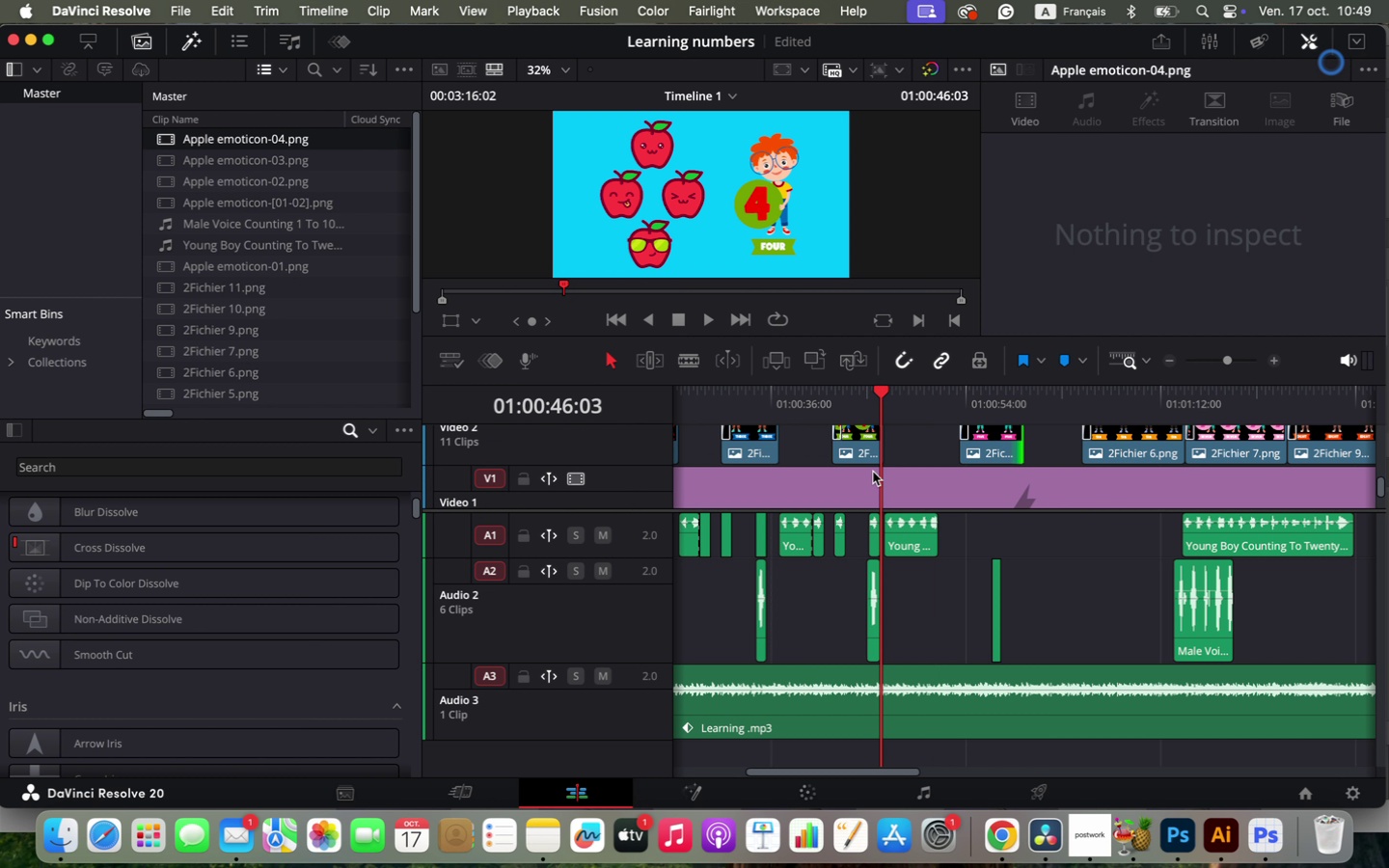 
scroll: coordinate [873, 472], scroll_direction: up, amount: 1.0
 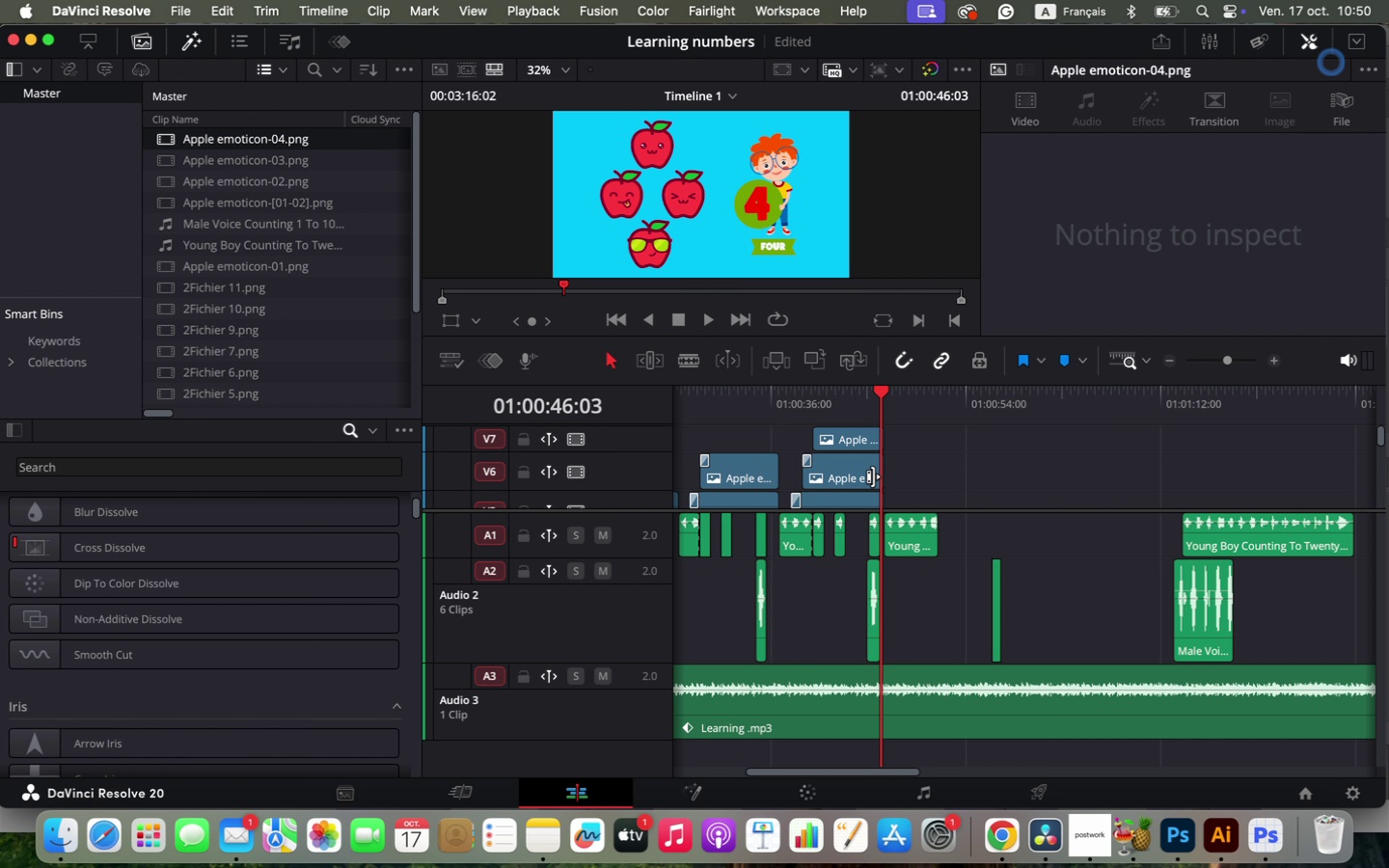 
scroll: coordinate [887, 473], scroll_direction: none, amount: 0.0
 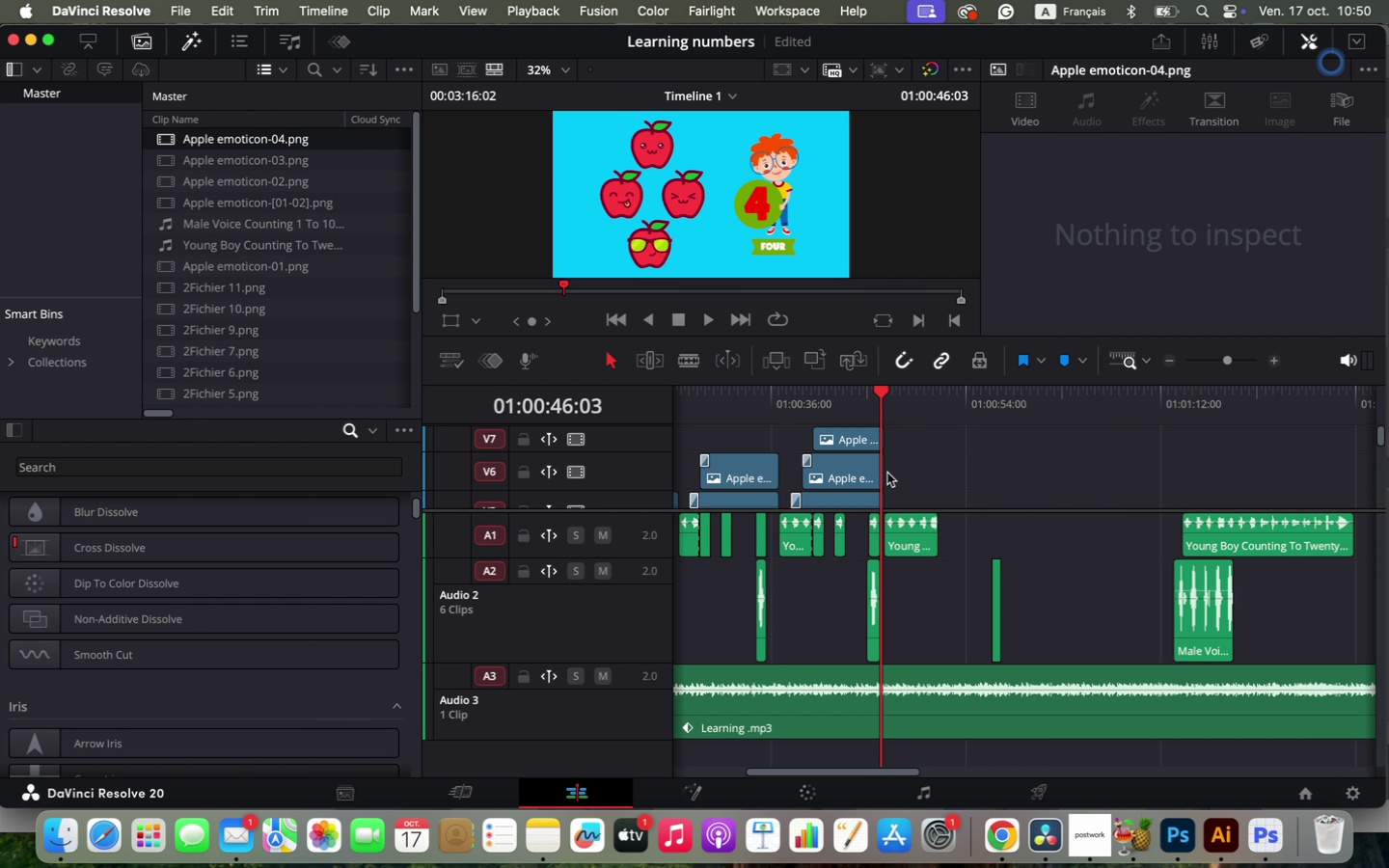 
scroll: coordinate [912, 440], scroll_direction: up, amount: 2.0
 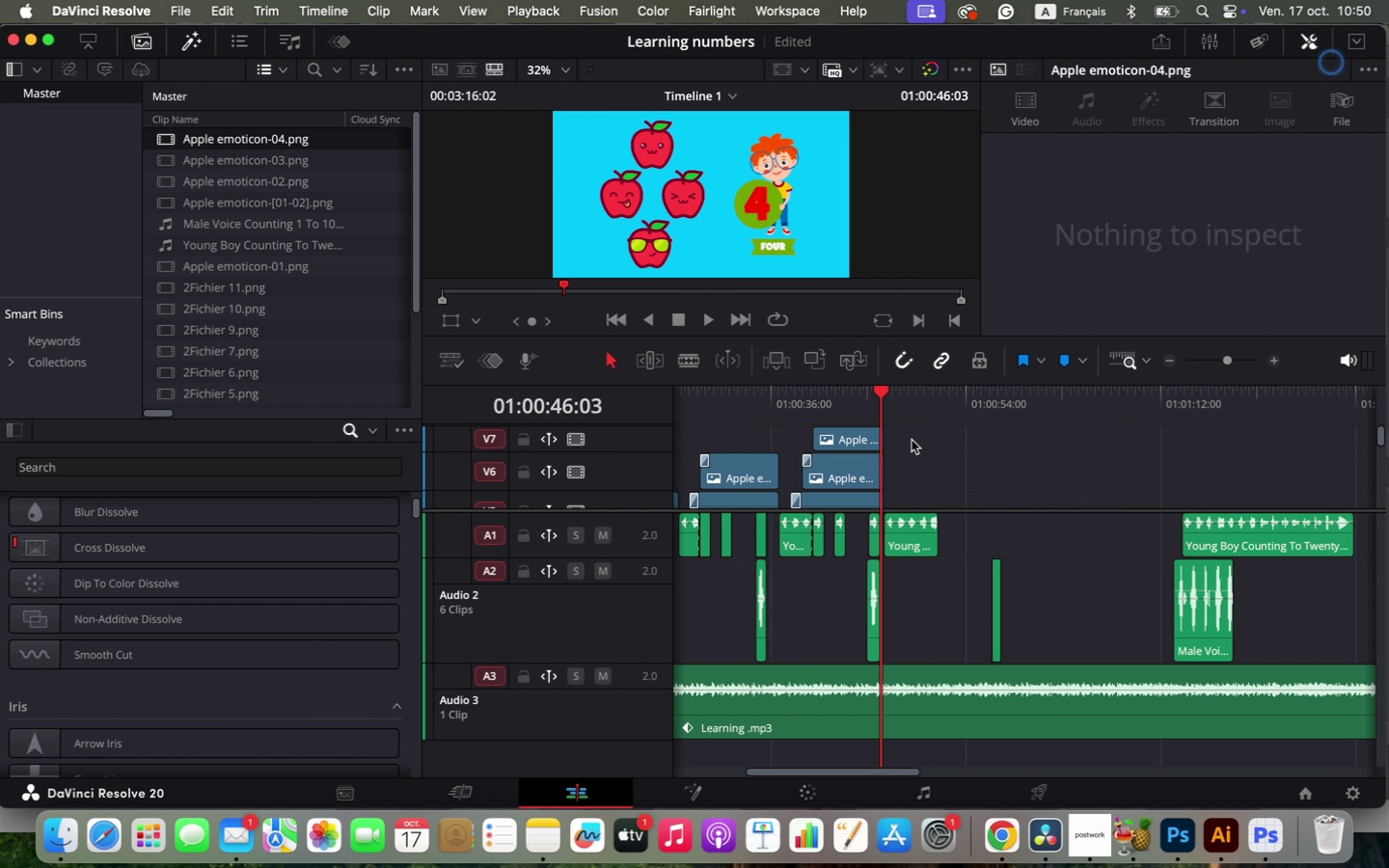 
left_click_drag(start_coordinate=[906, 434], to_coordinate=[850, 417])
 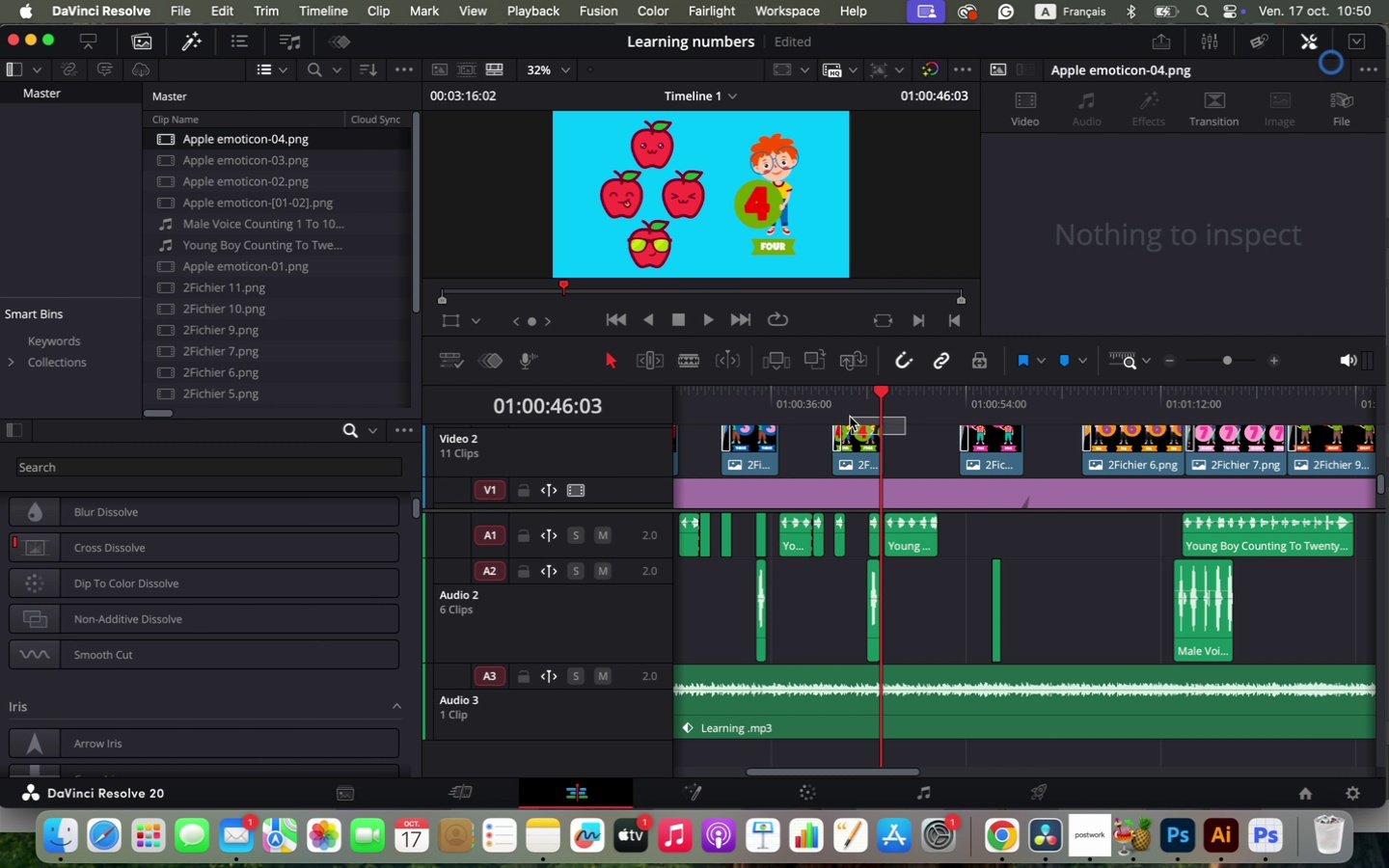 
scroll: coordinate [909, 467], scroll_direction: up, amount: 2.0
 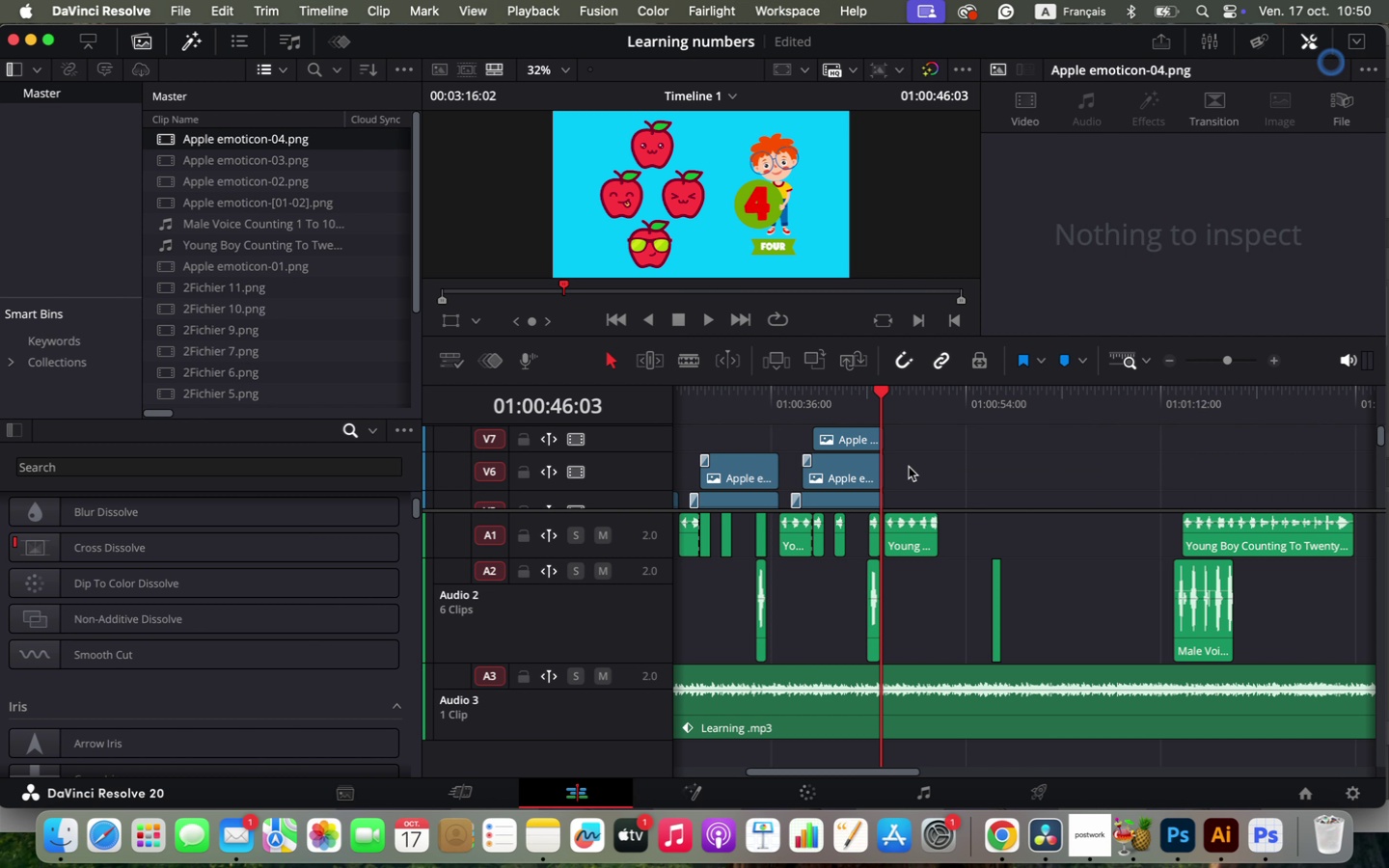 
left_click_drag(start_coordinate=[914, 436], to_coordinate=[875, 459])
 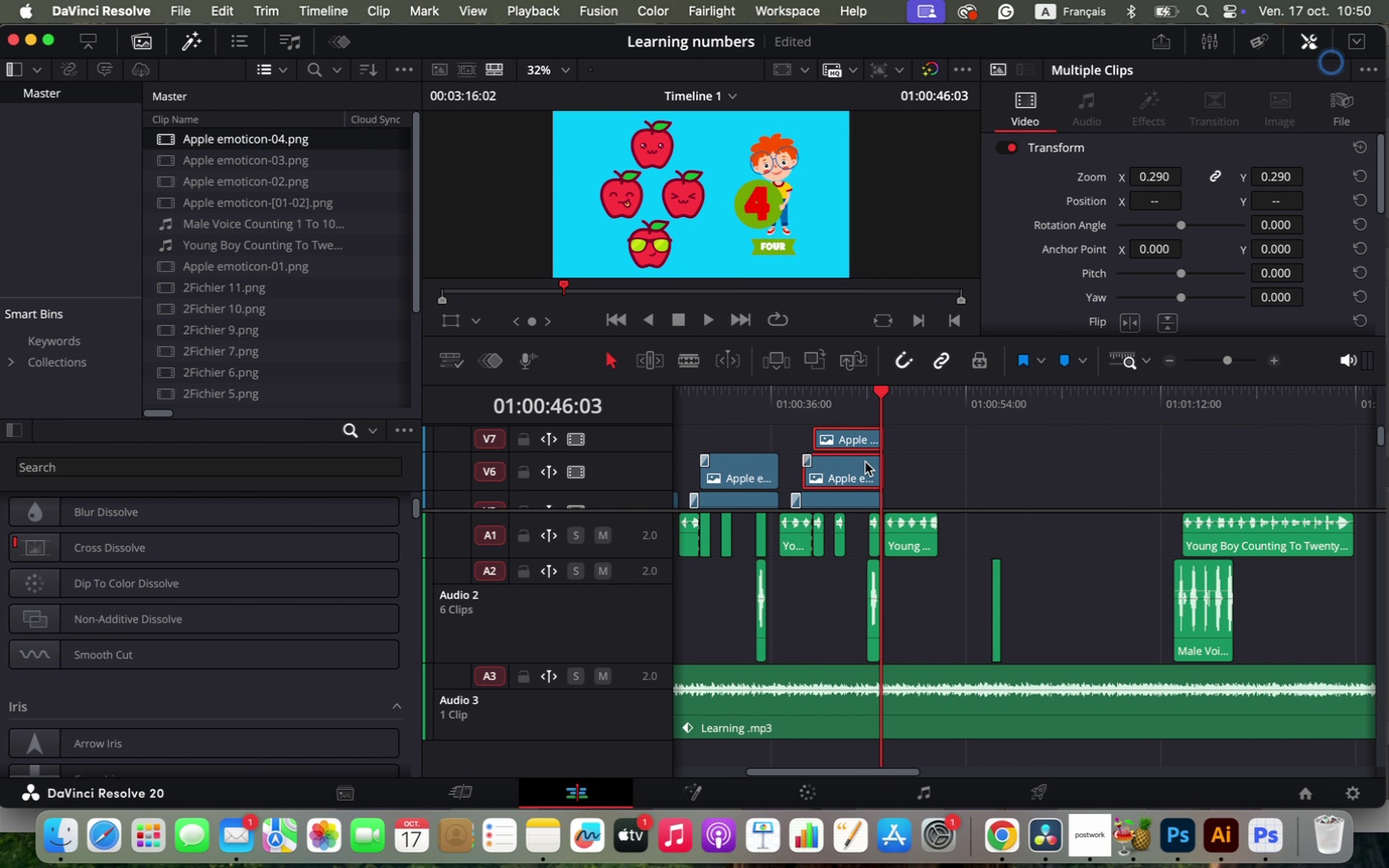 
left_click_drag(start_coordinate=[638, 511], to_coordinate=[641, 634])
 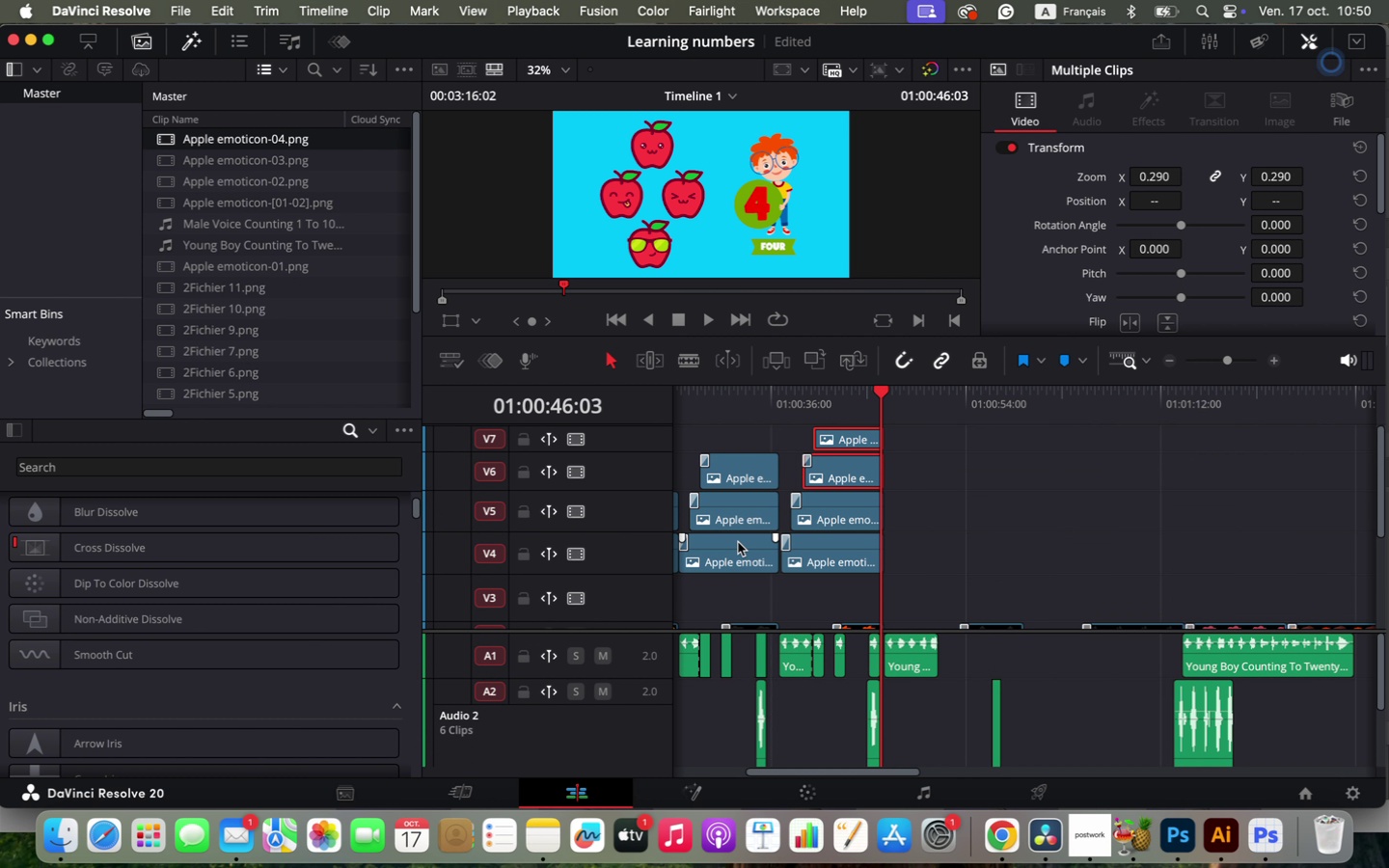 
left_click([910, 438])
 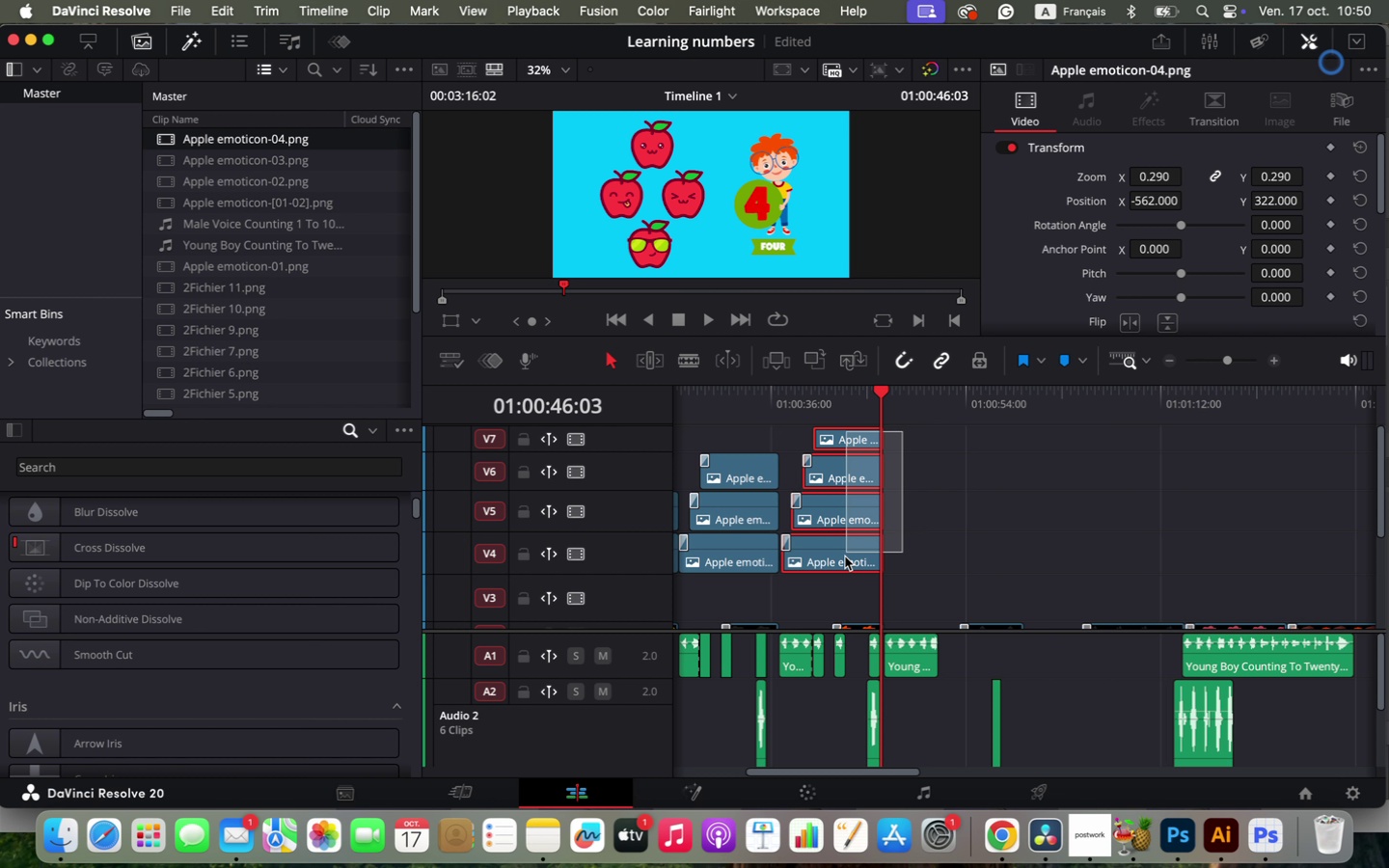 
left_click_drag(start_coordinate=[903, 431], to_coordinate=[844, 559])
 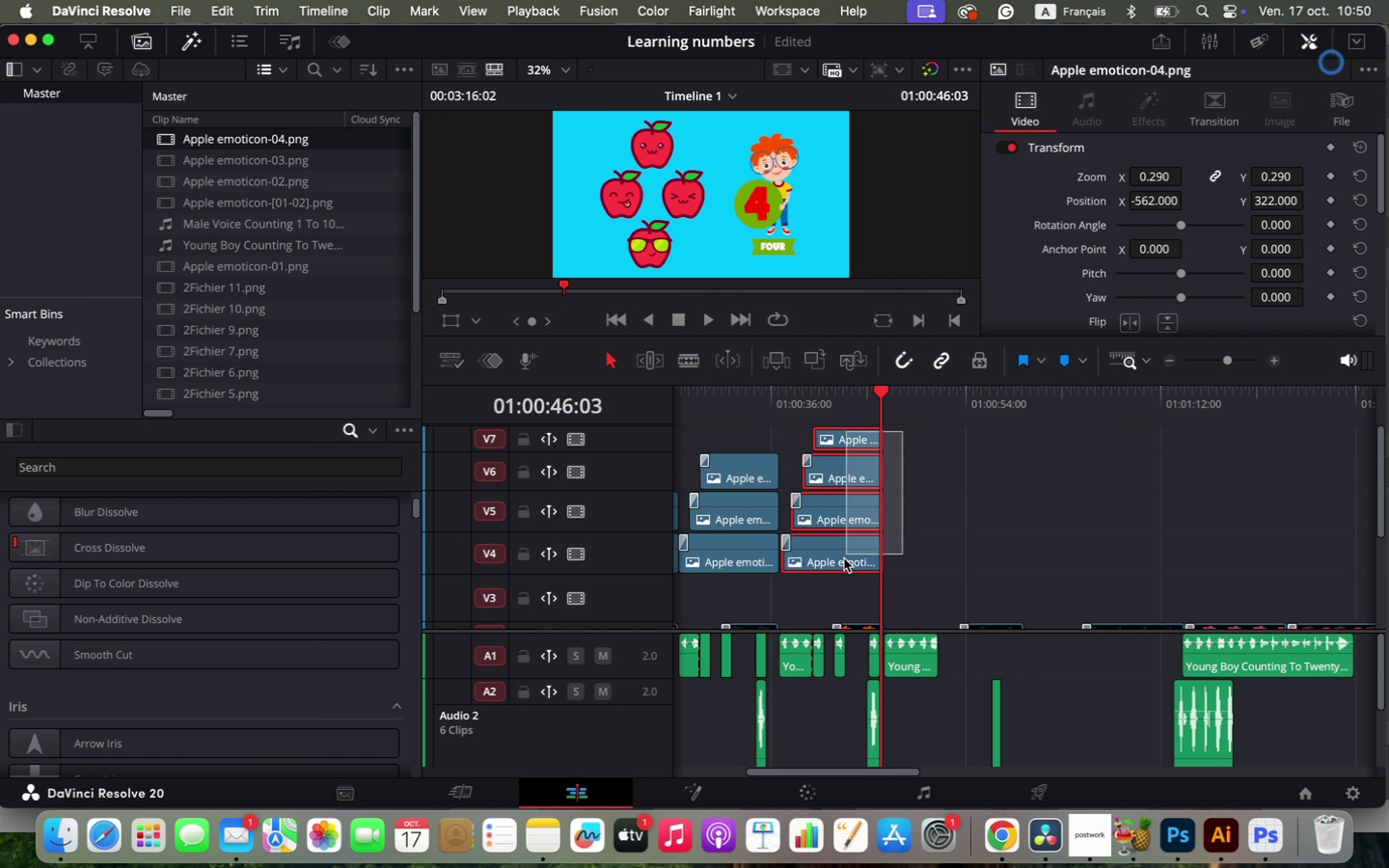 
hold_key(key=OptionLeft, duration=3.9)
left_click_drag(start_coordinate=[837, 551], to_coordinate=[942, 551])
 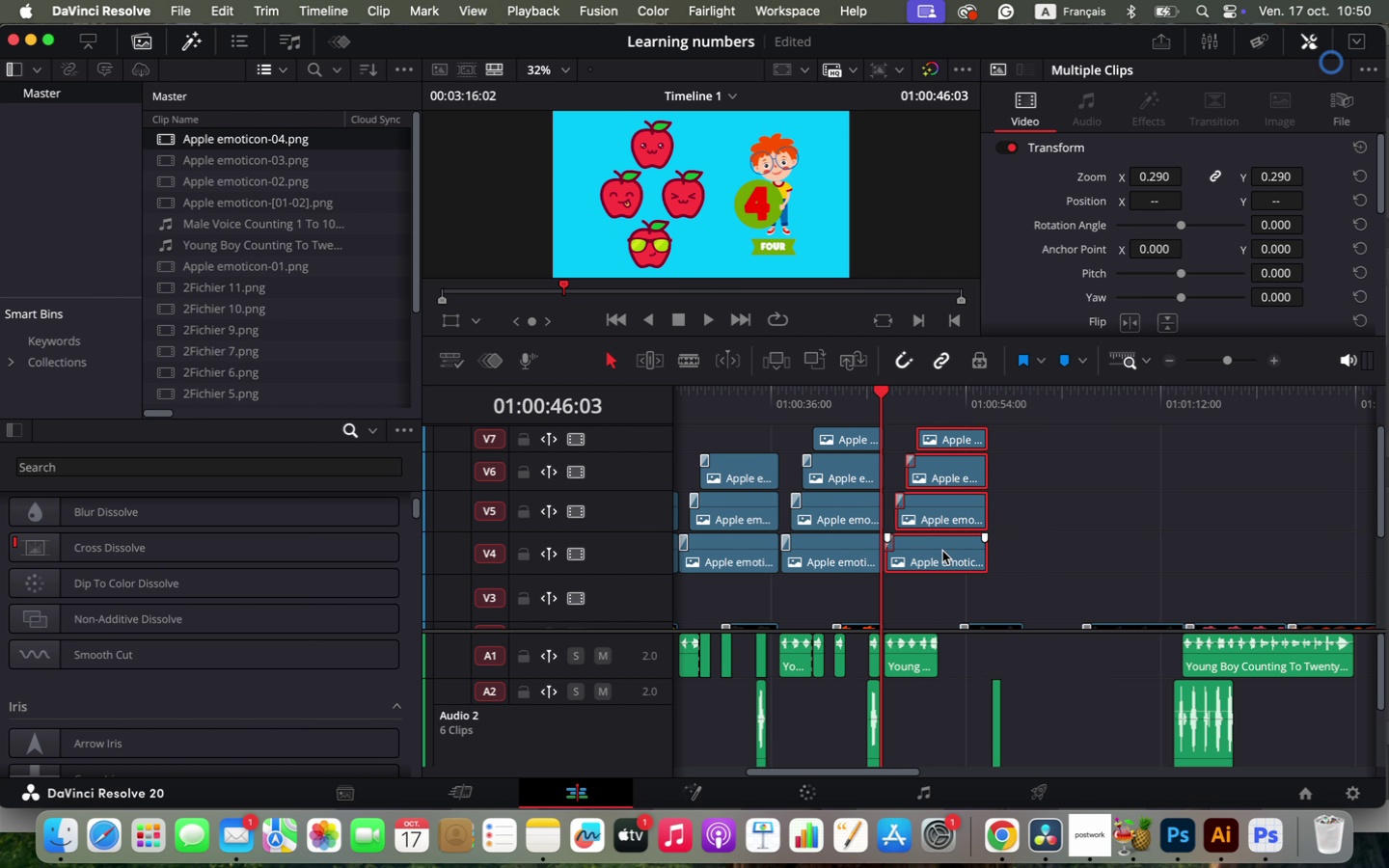 
key(Space)
 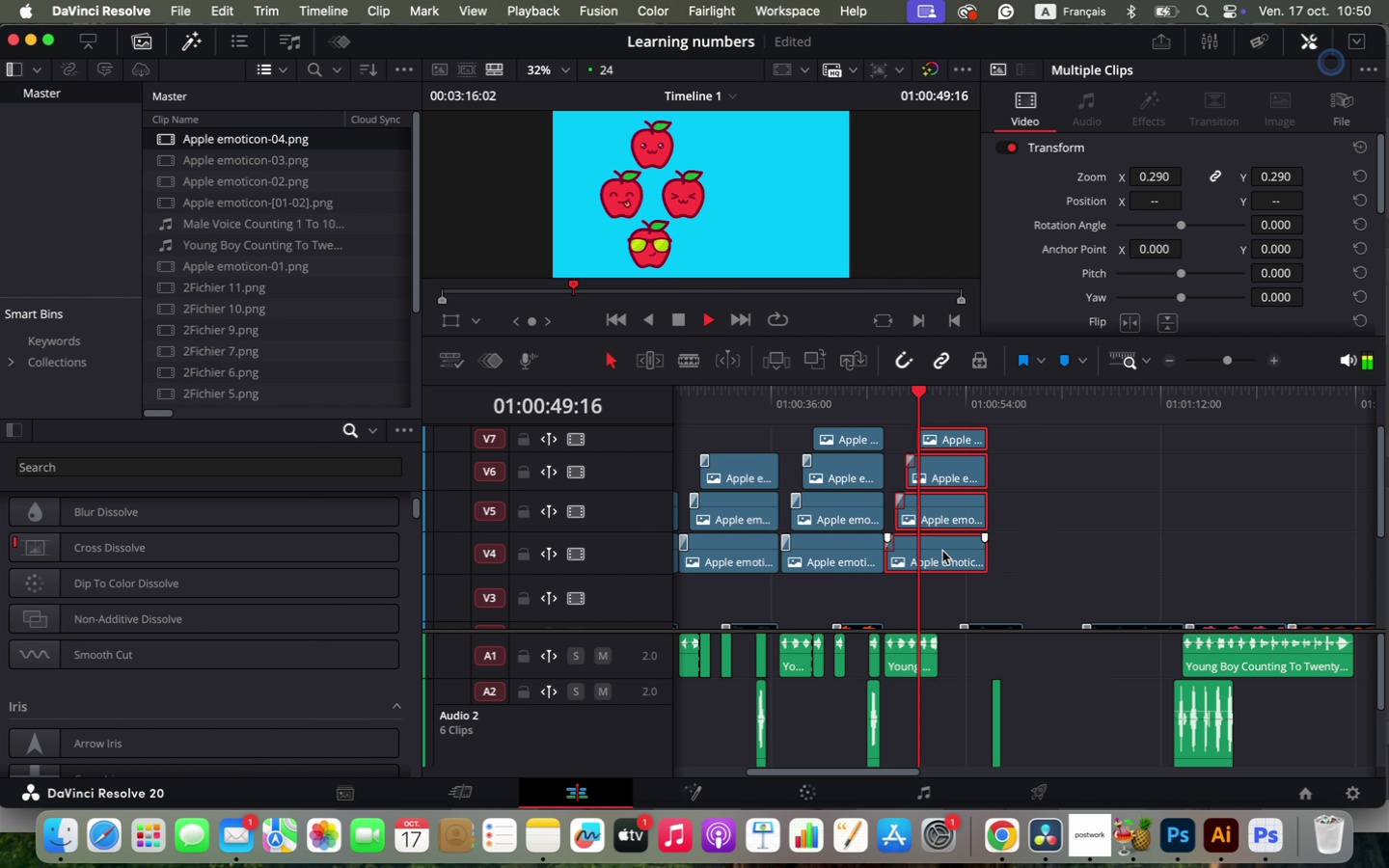 
key(Space)
 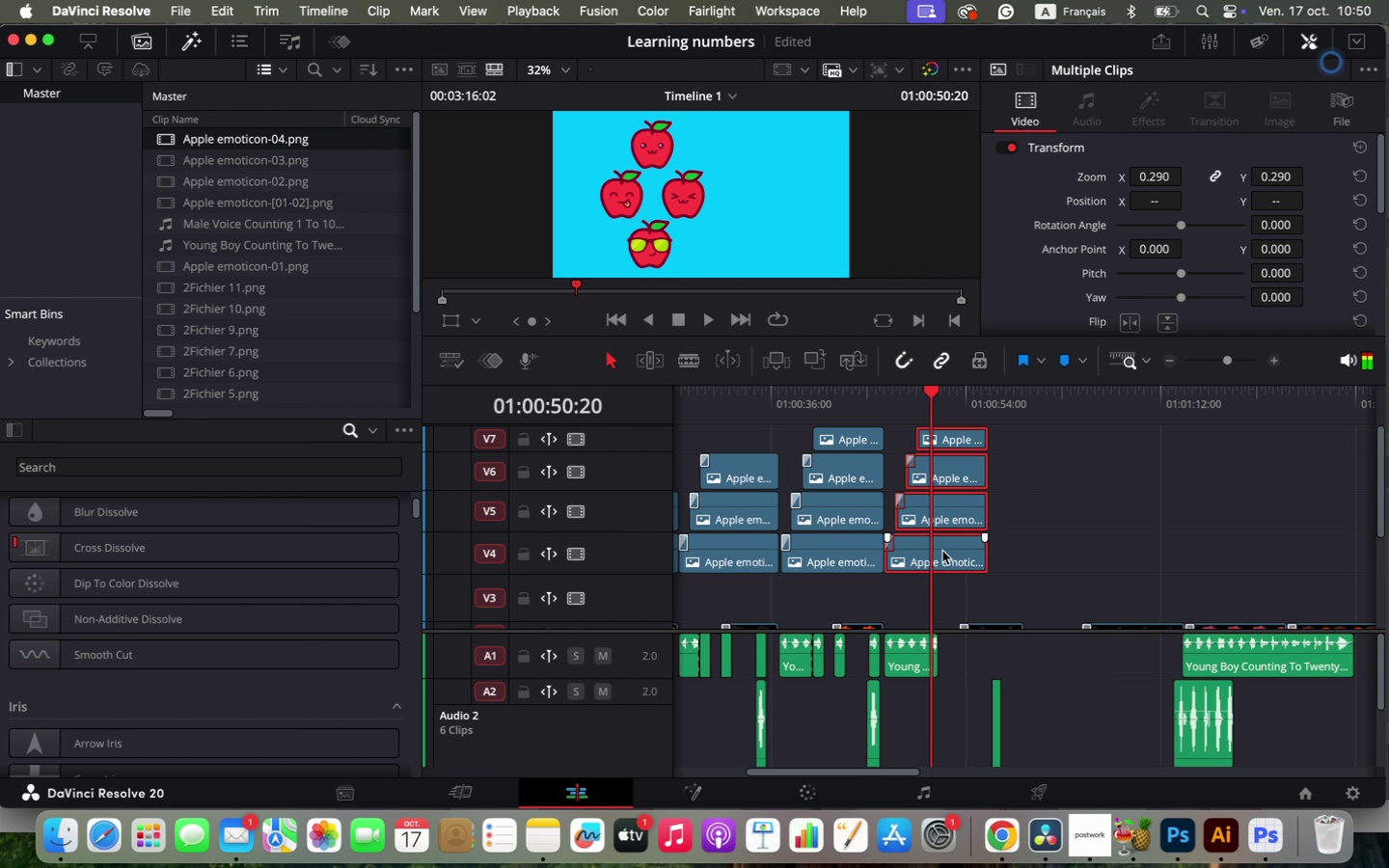 
hold_key(key=OptionLeft, duration=1.12)
scroll: coordinate [1004, 578], scroll_direction: up, amount: 5.0
 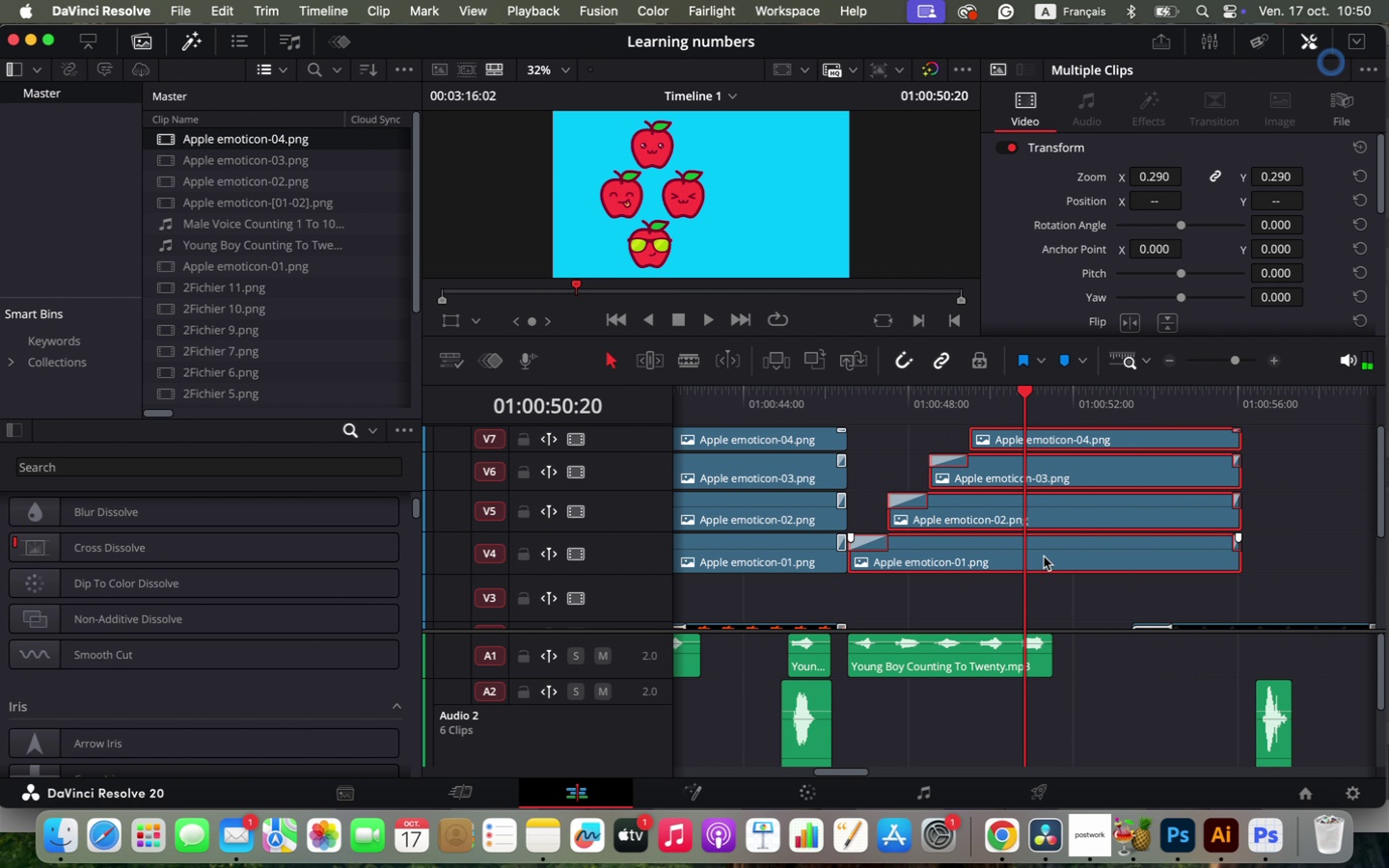 
left_click_drag(start_coordinate=[1162, 177], to_coordinate=[1151, 179])
 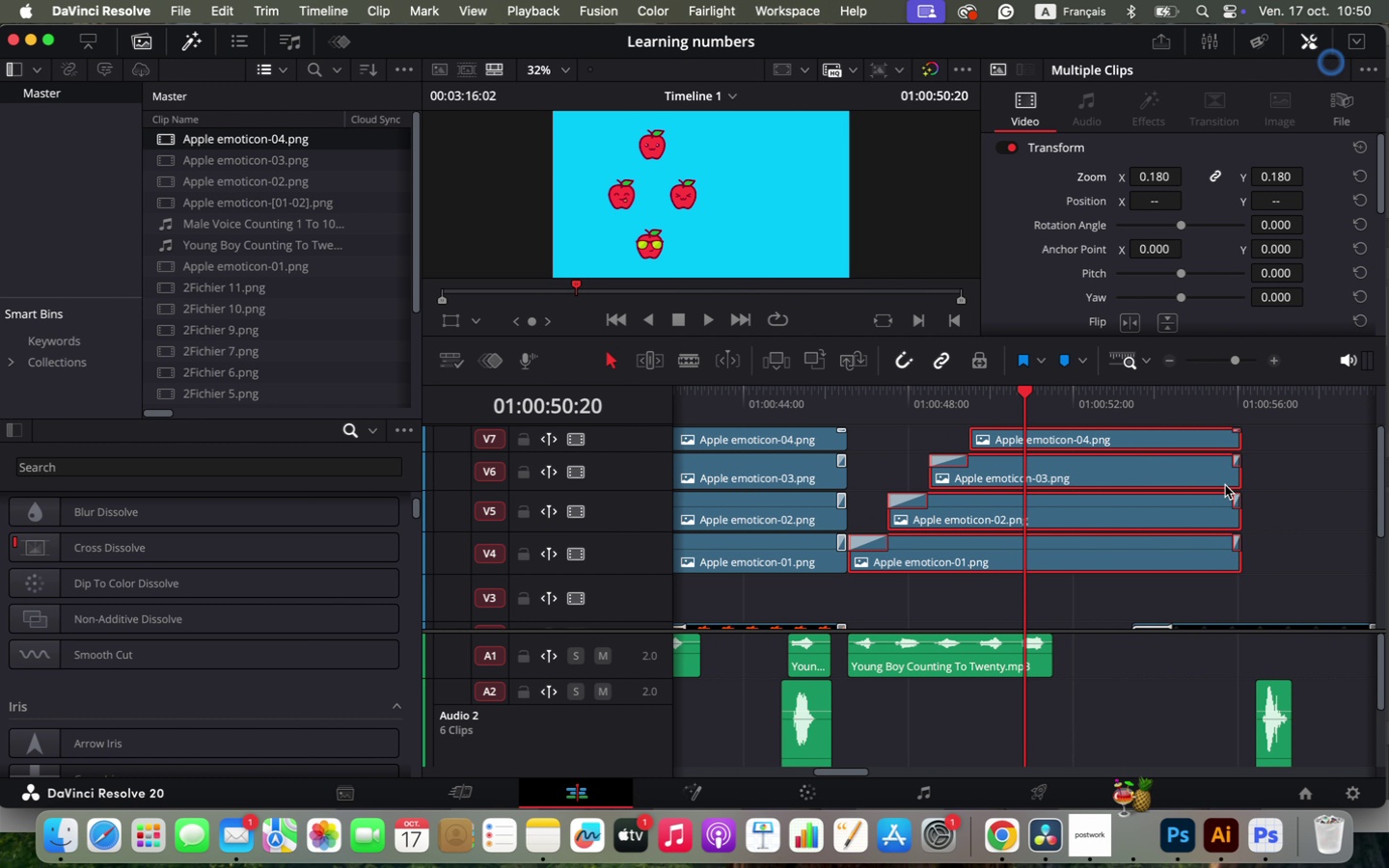 
wait(5.06)
 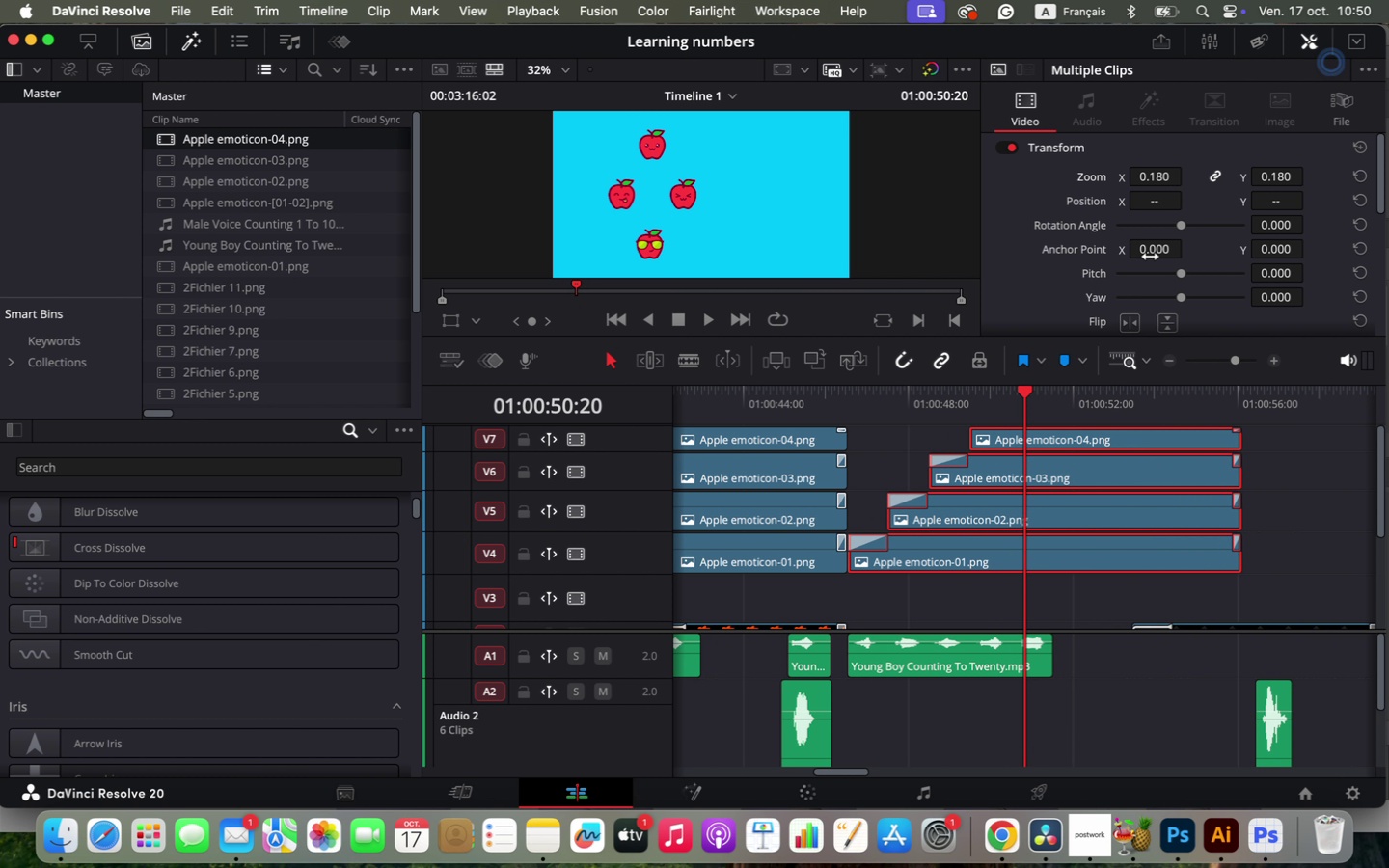 
left_click([597, 440])
 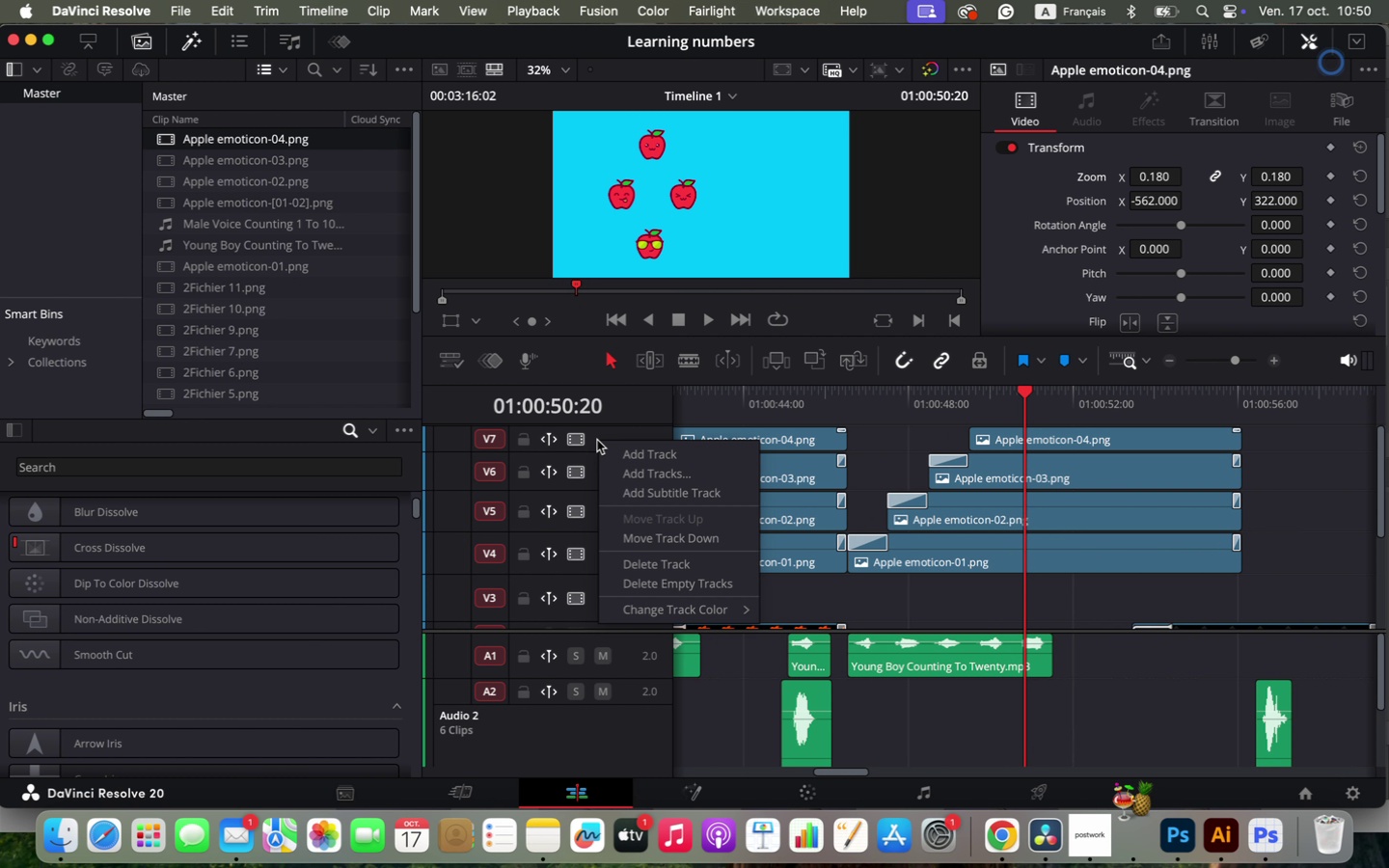 
right_click([597, 440])
 